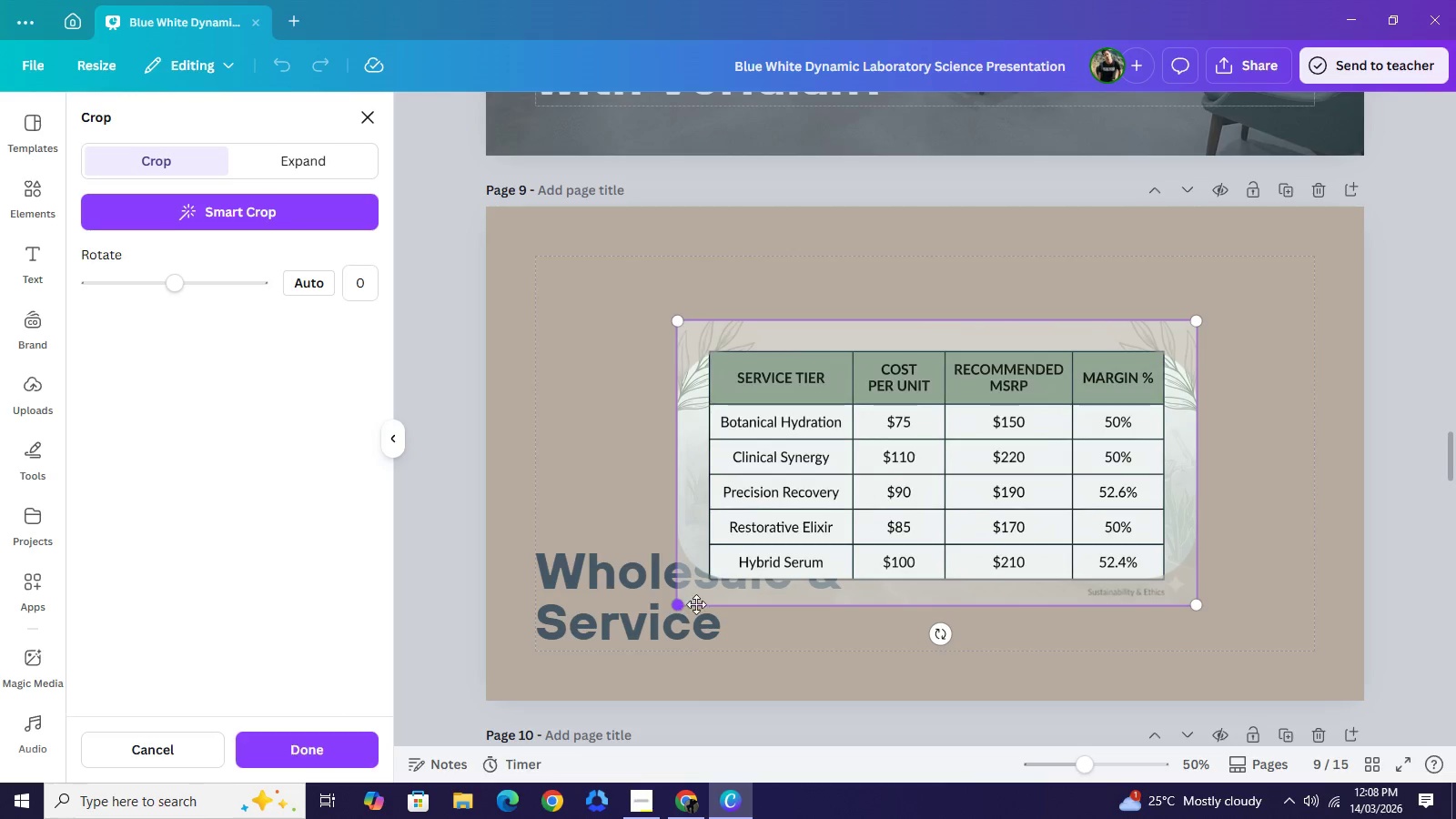 
wait(12.81)
 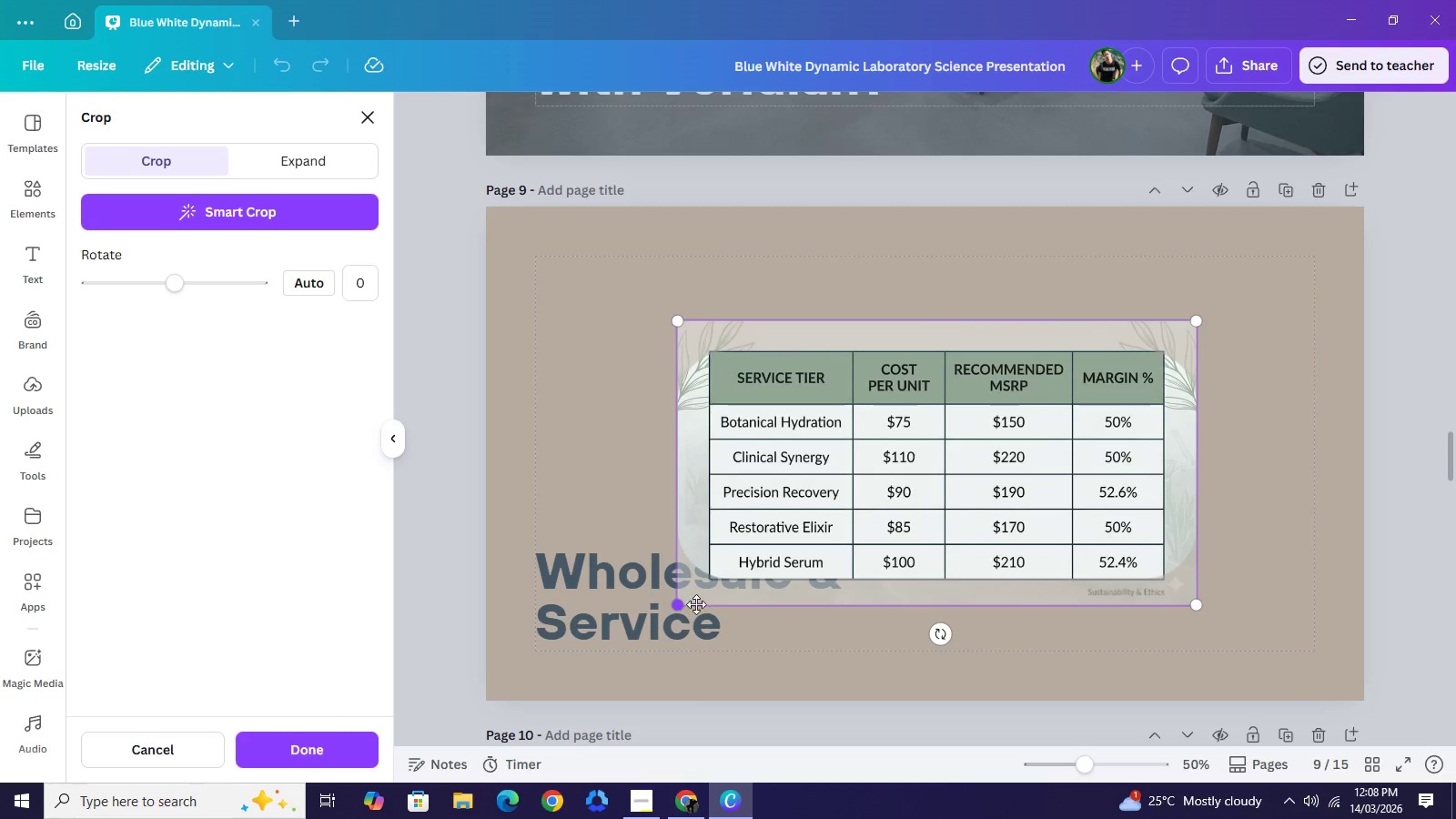 
left_click([584, 358])
 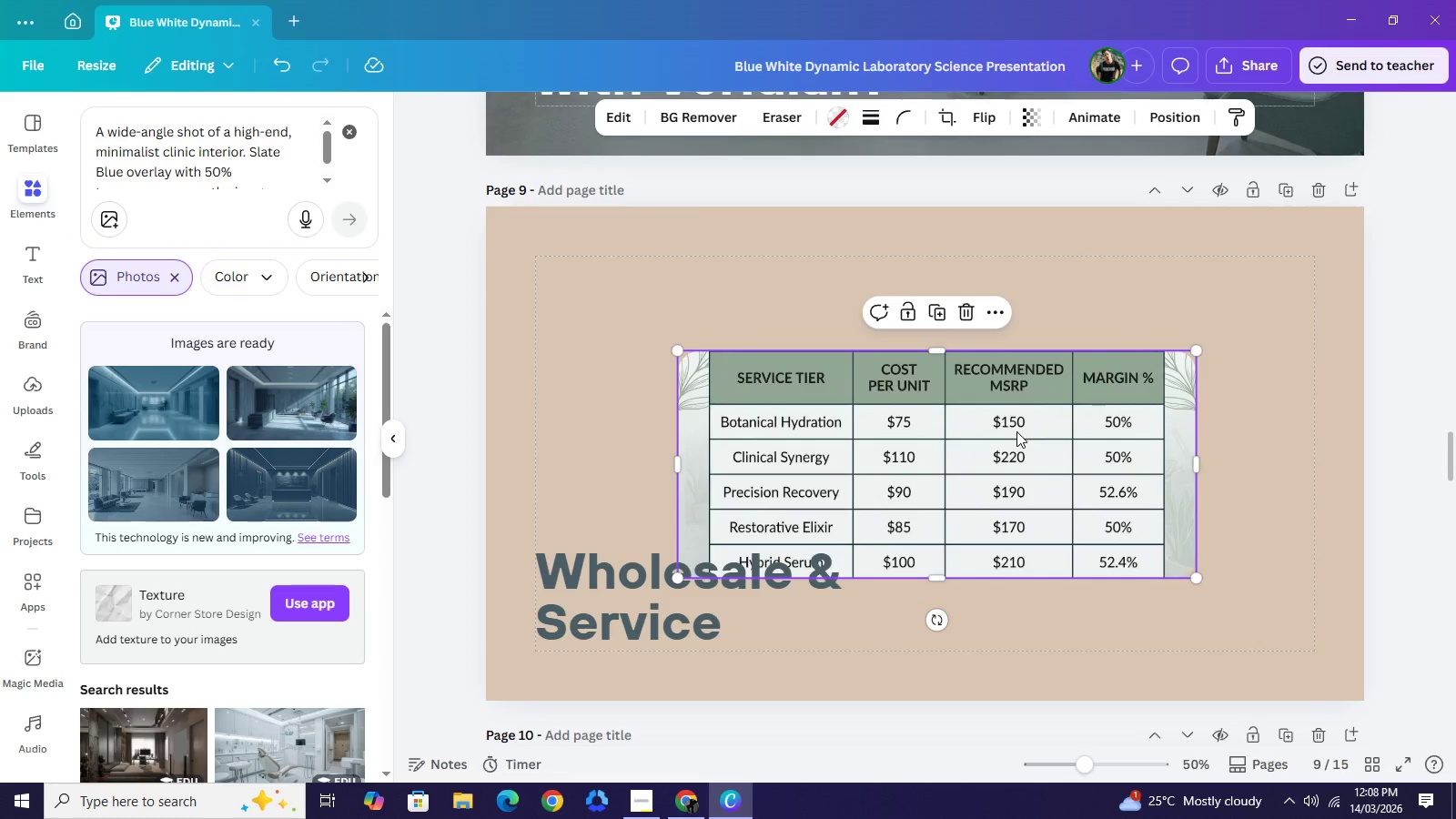 
right_click([1016, 431])
 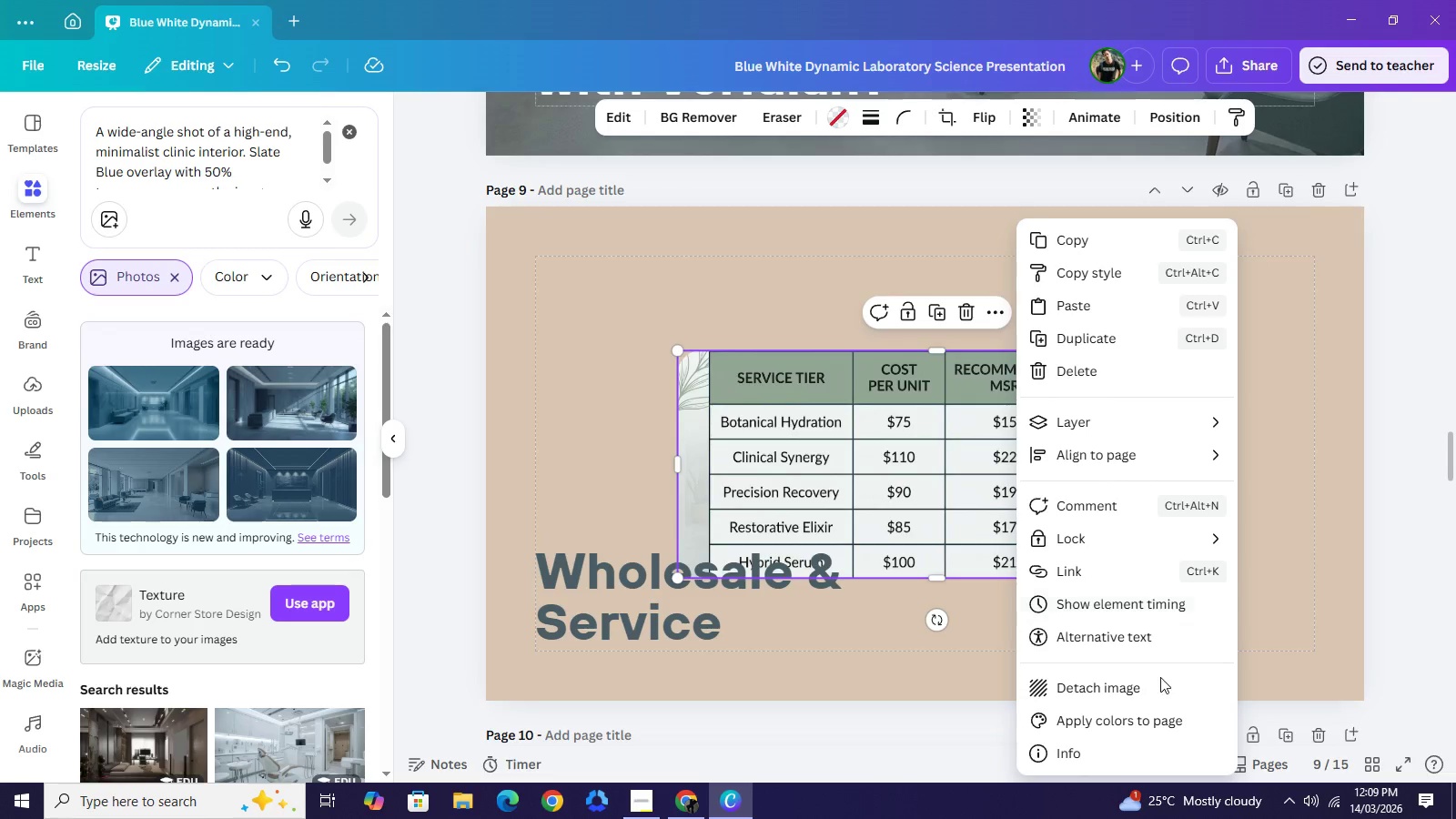 
left_click([1156, 692])
 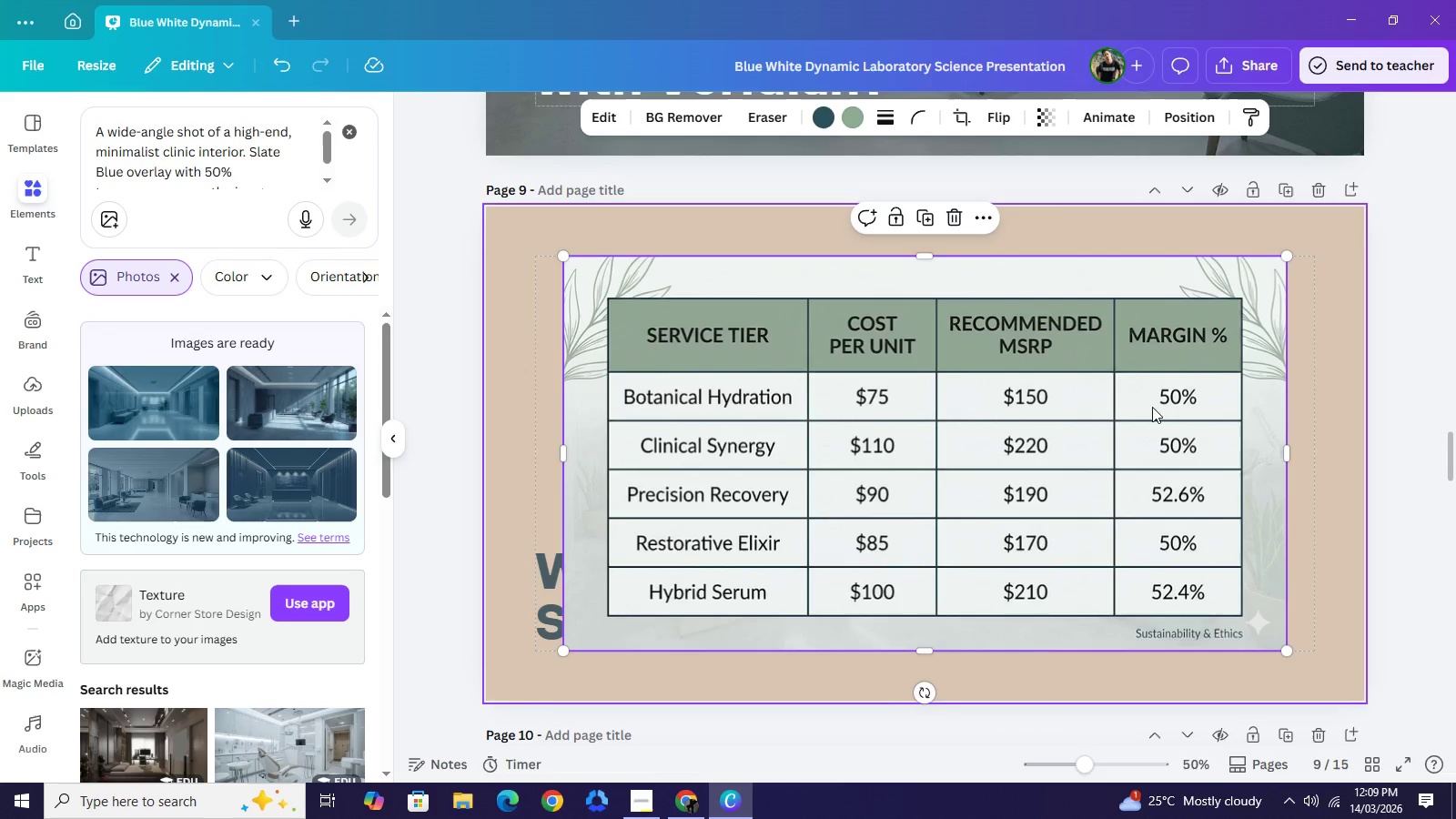 
left_click_drag(start_coordinate=[1118, 399], to_coordinate=[990, 412])
 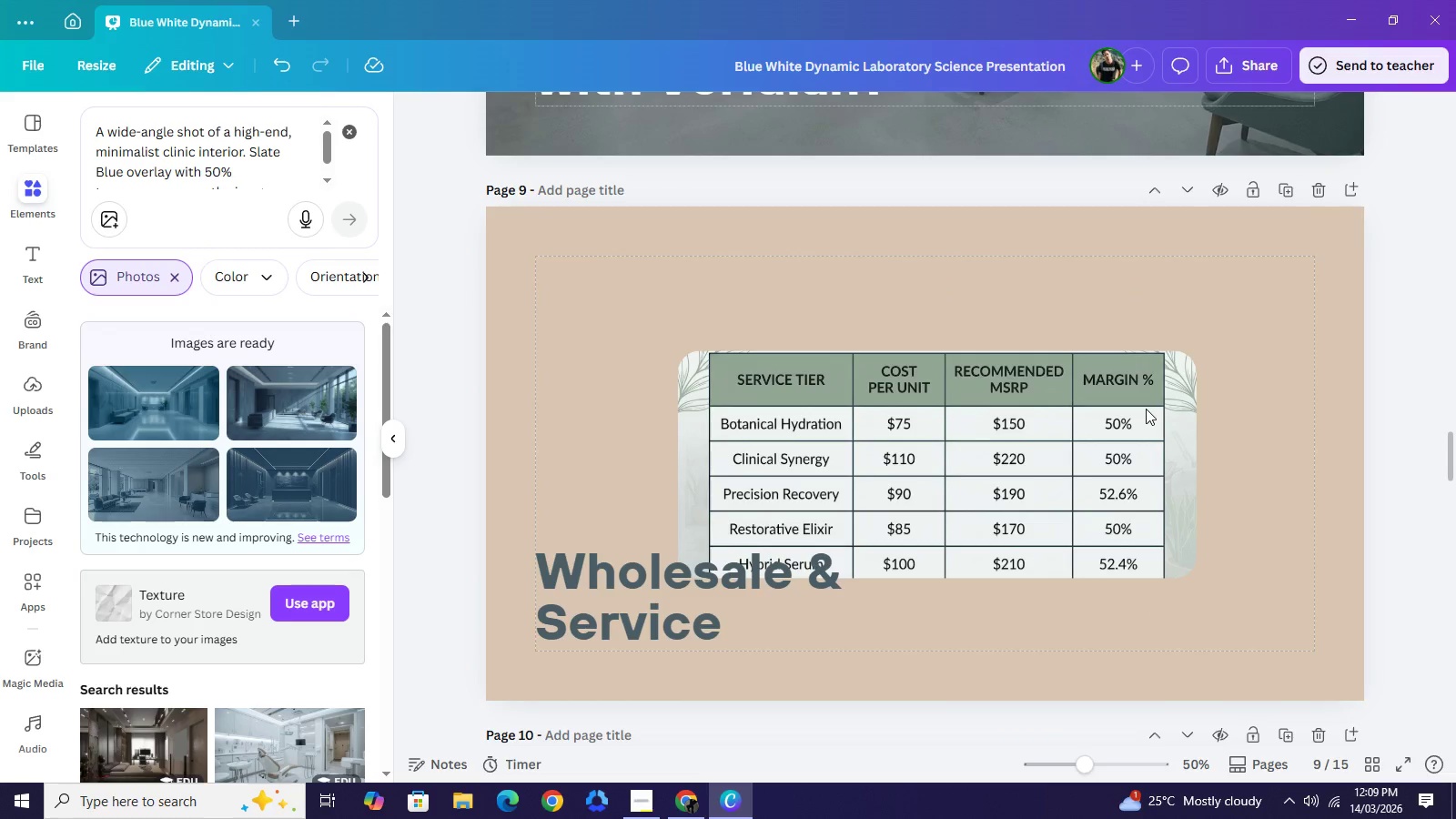 
key(Control+Z)
 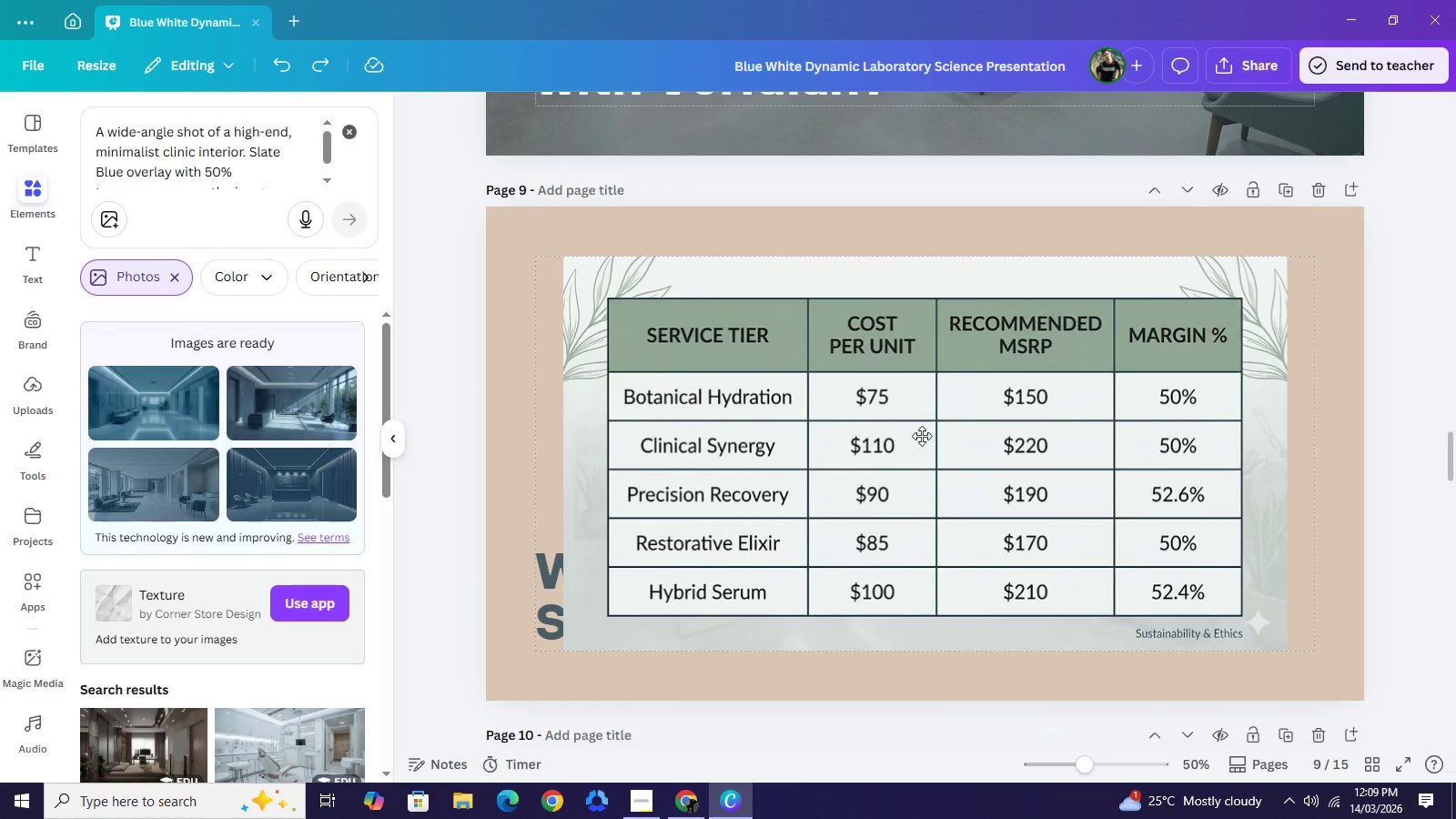 
left_click_drag(start_coordinate=[1110, 416], to_coordinate=[858, 312])
 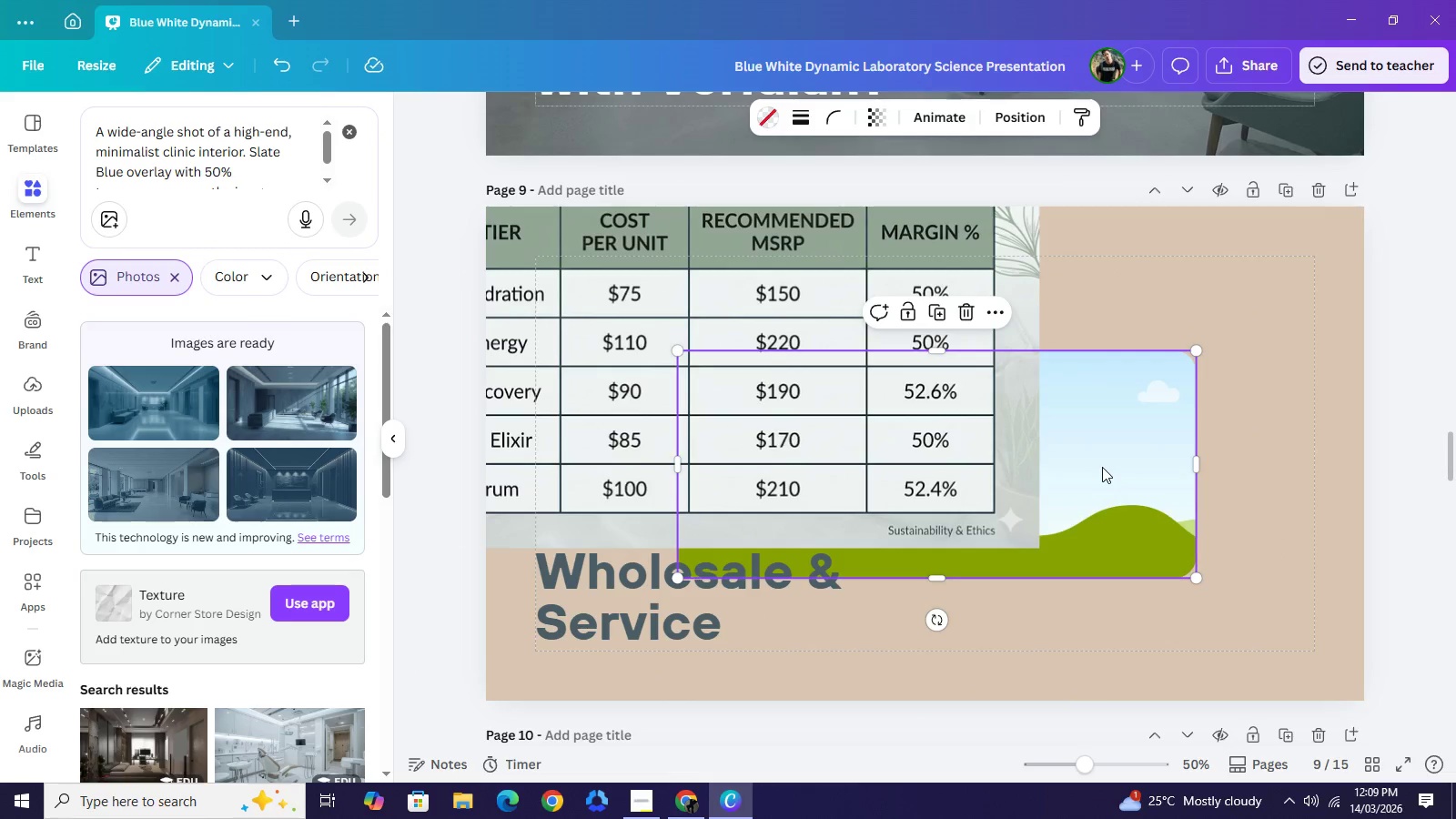 
left_click([1102, 467])
 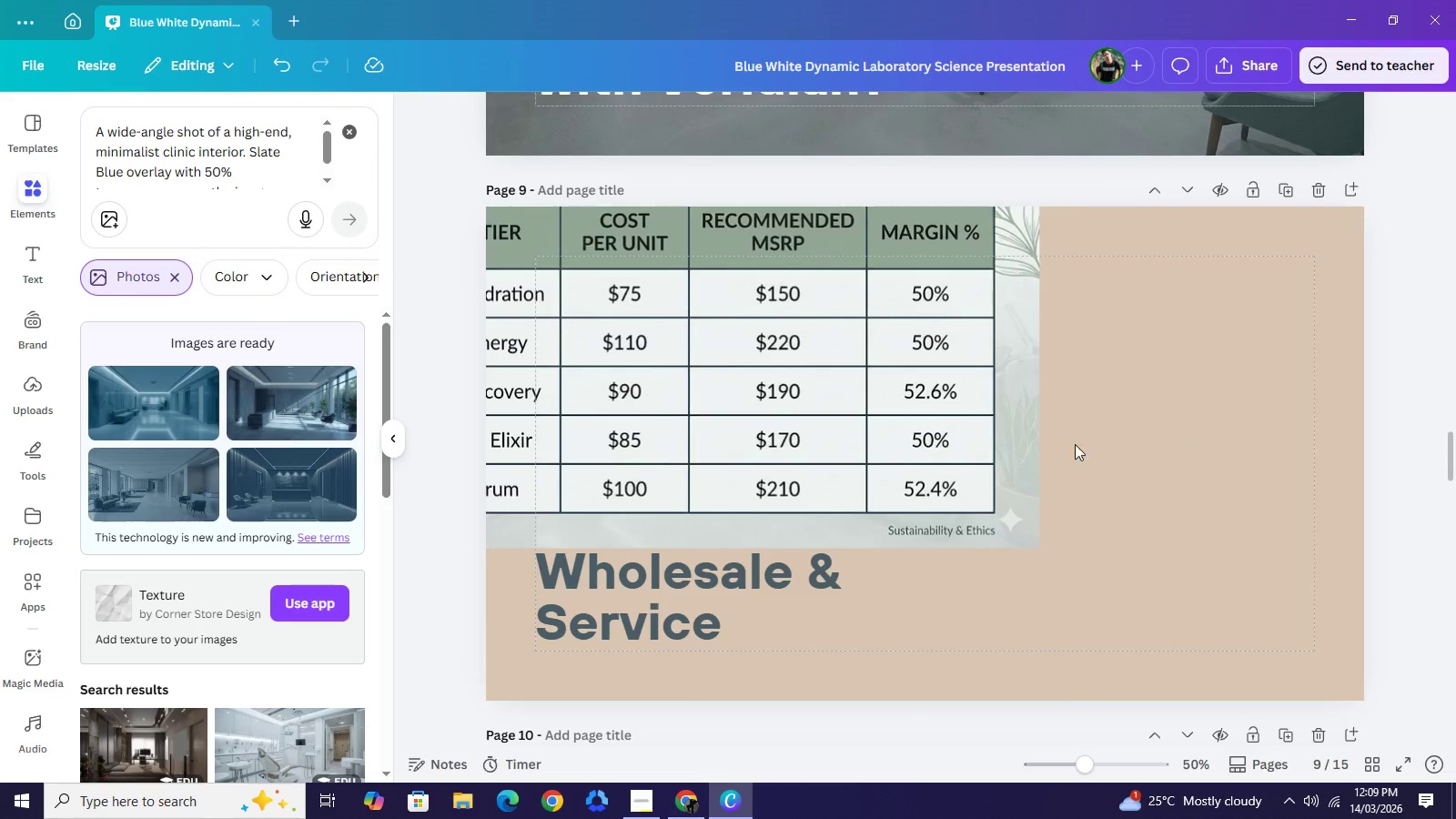 
key(Backspace)
 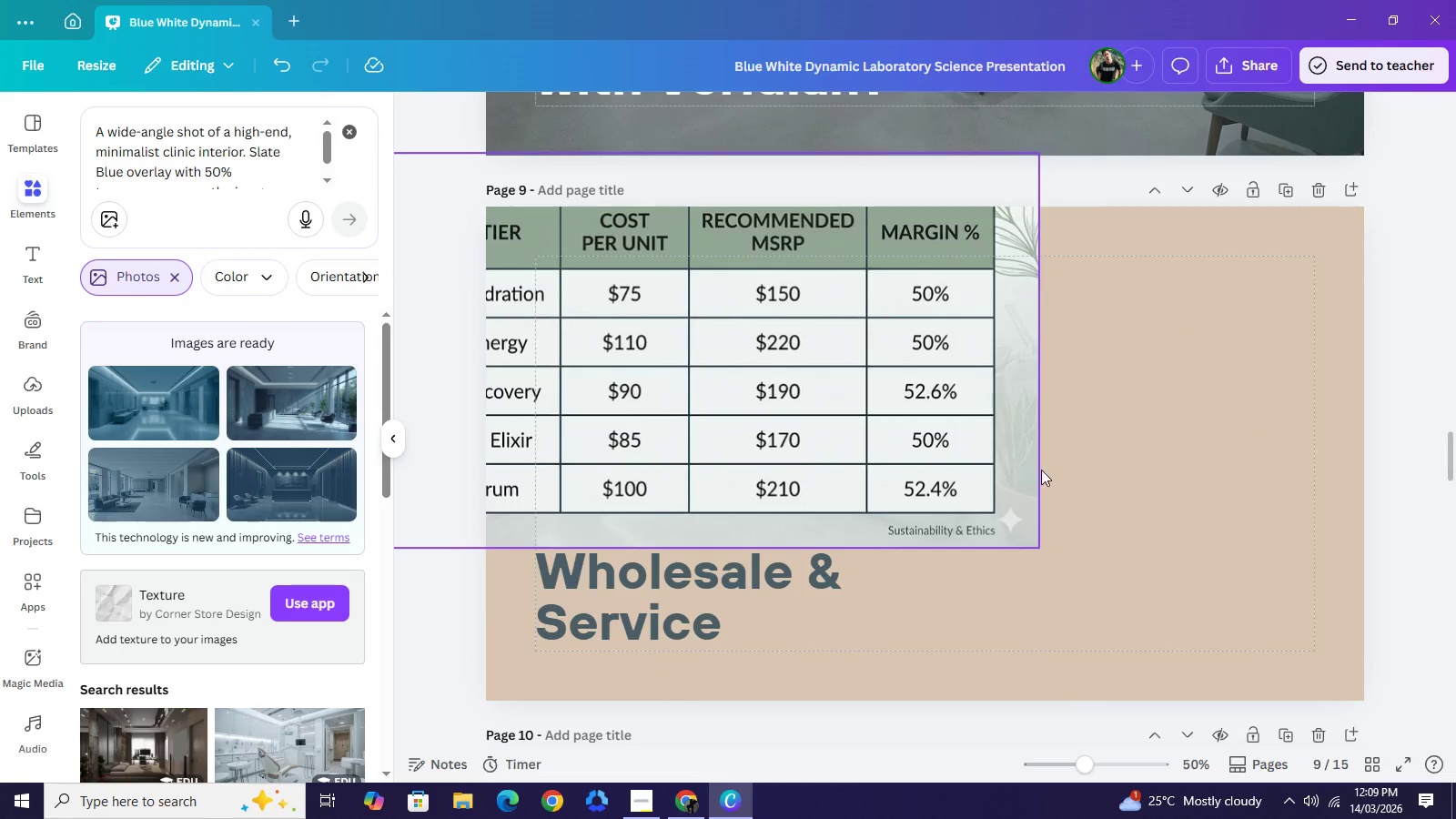 
left_click_drag(start_coordinate=[938, 401], to_coordinate=[1144, 513])
 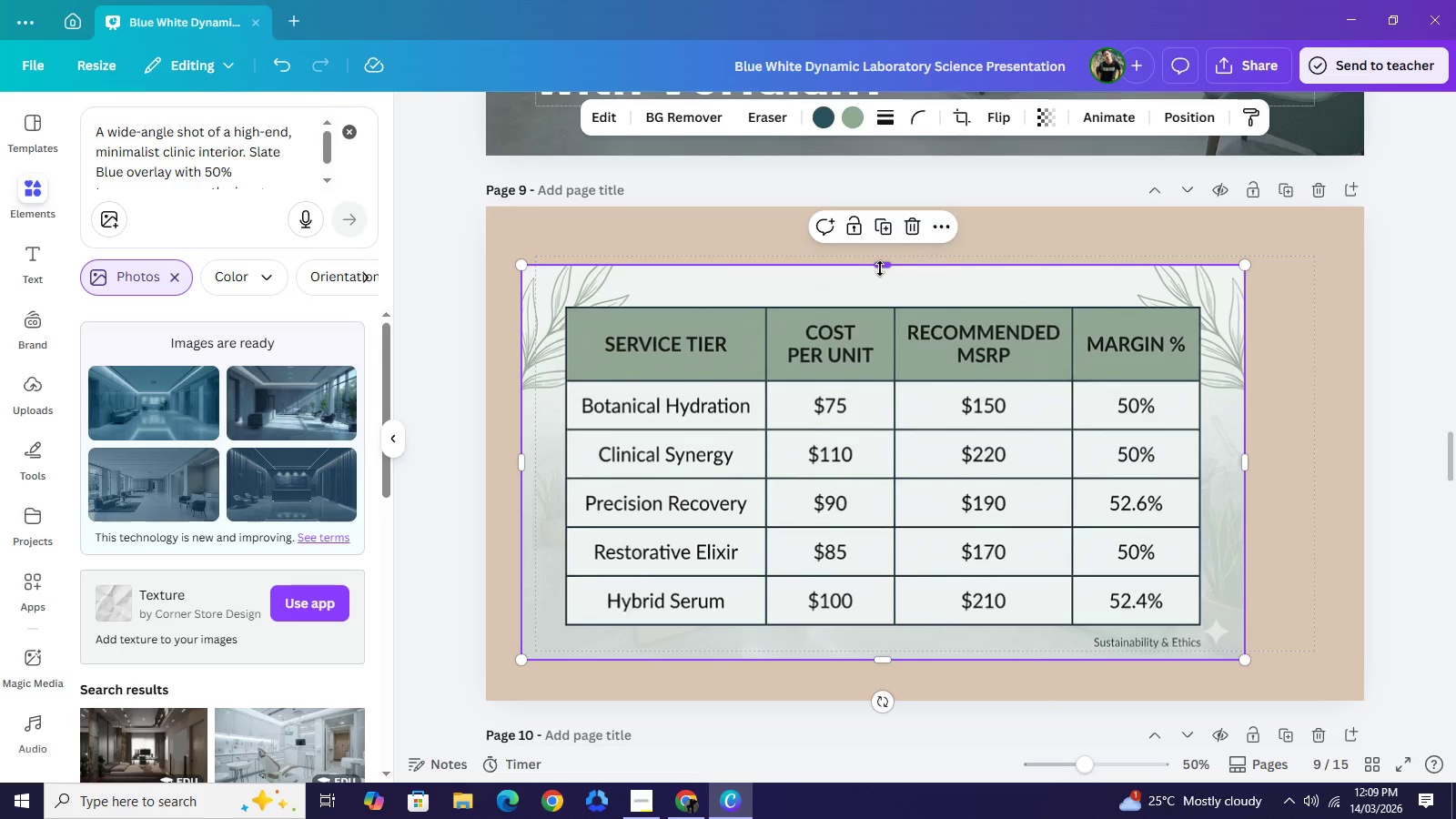 
left_click_drag(start_coordinate=[879, 267], to_coordinate=[910, 308])
 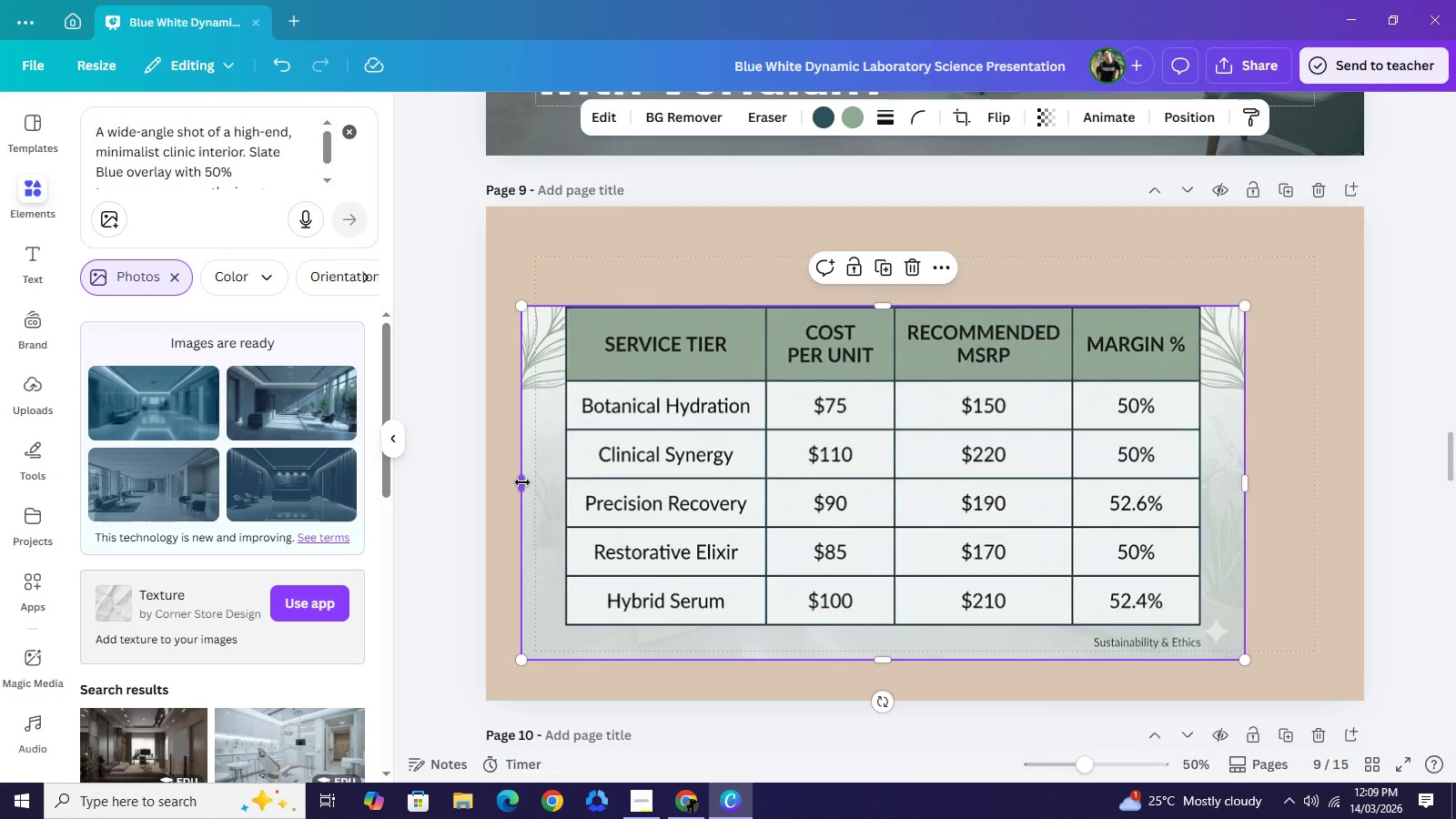 
left_click_drag(start_coordinate=[522, 482], to_coordinate=[562, 500])
 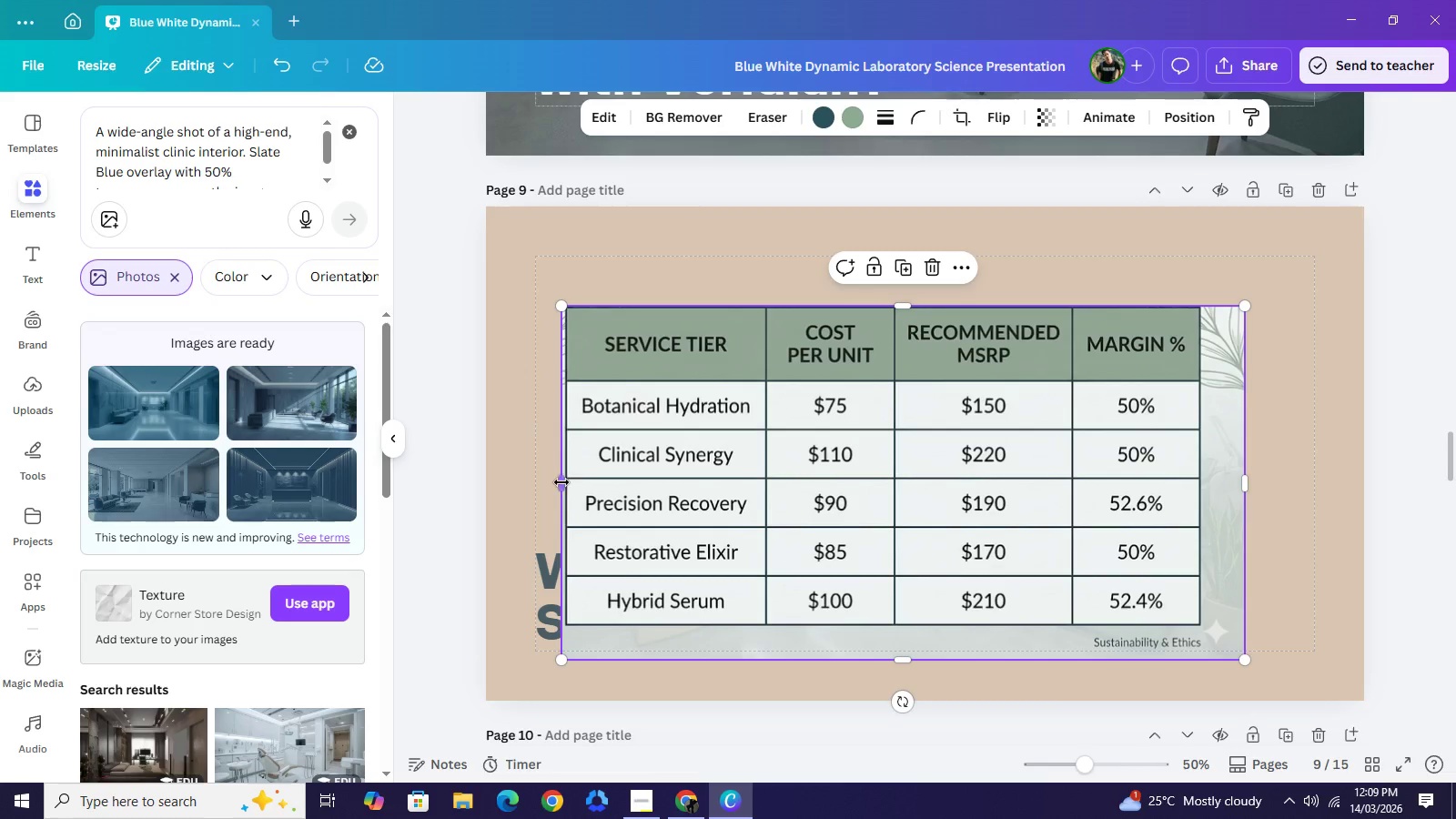 
left_click_drag(start_coordinate=[559, 483], to_coordinate=[562, 491])
 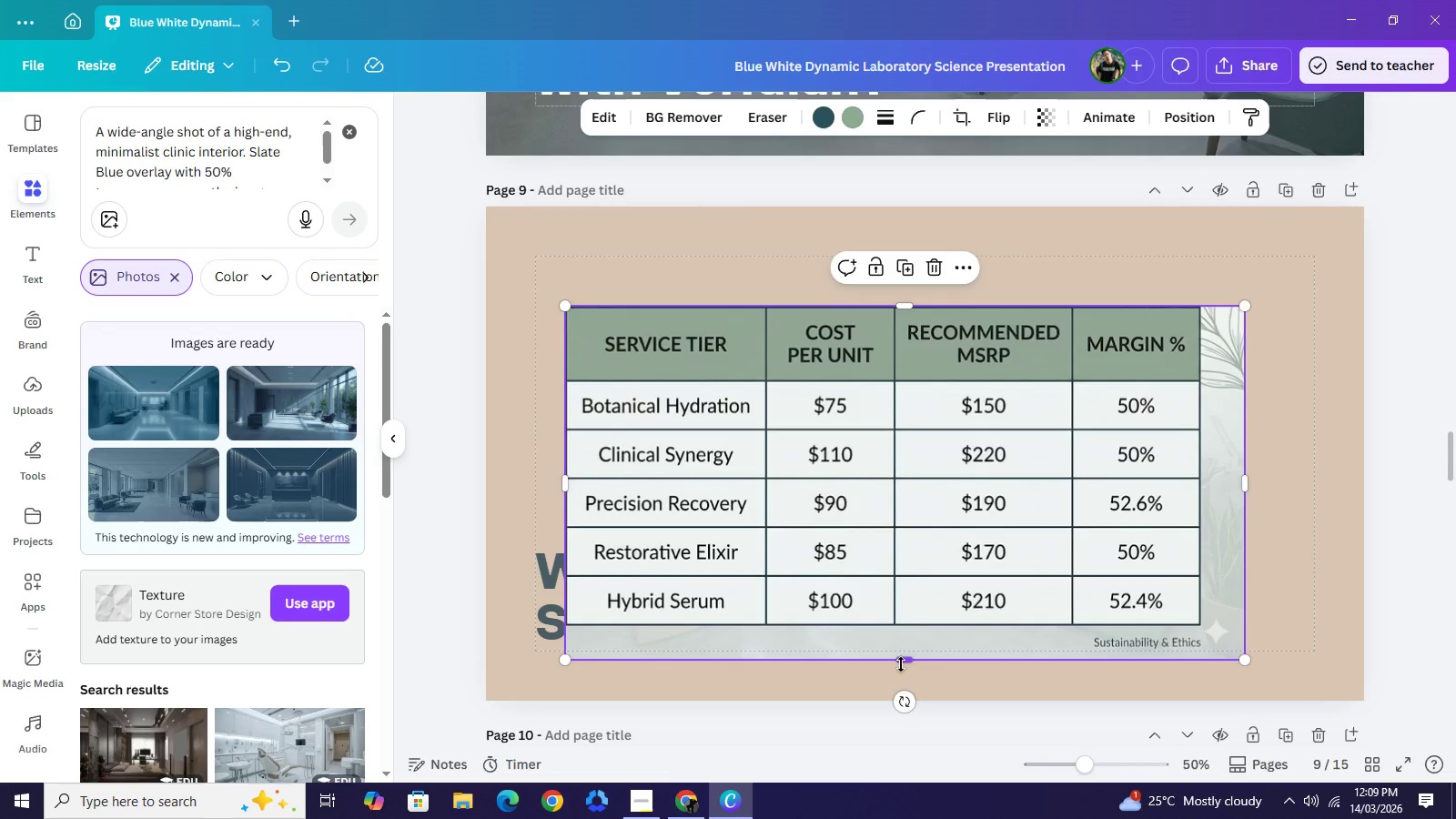 
left_click_drag(start_coordinate=[901, 664], to_coordinate=[902, 632])
 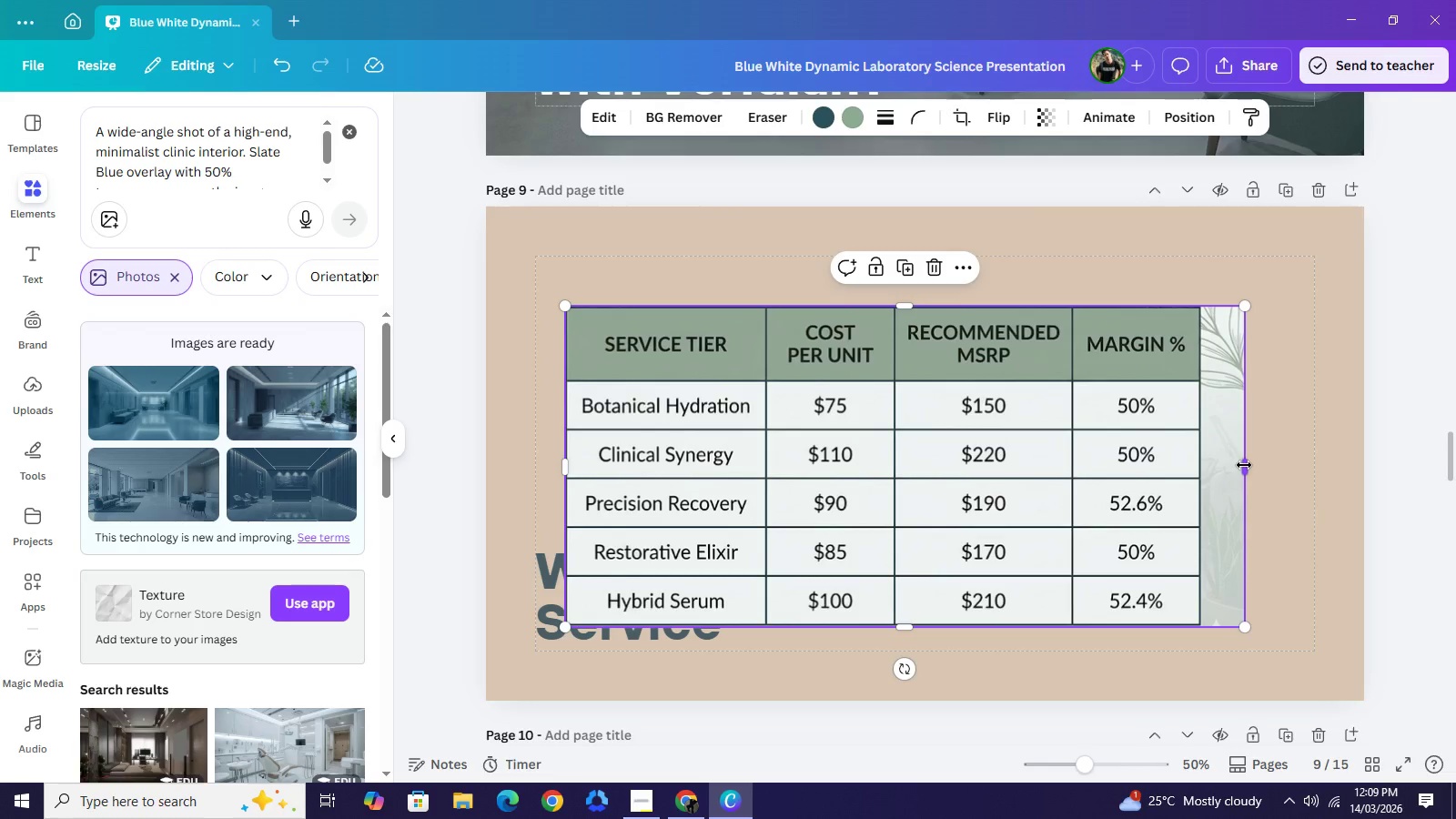 
left_click_drag(start_coordinate=[1244, 465], to_coordinate=[1201, 445])
 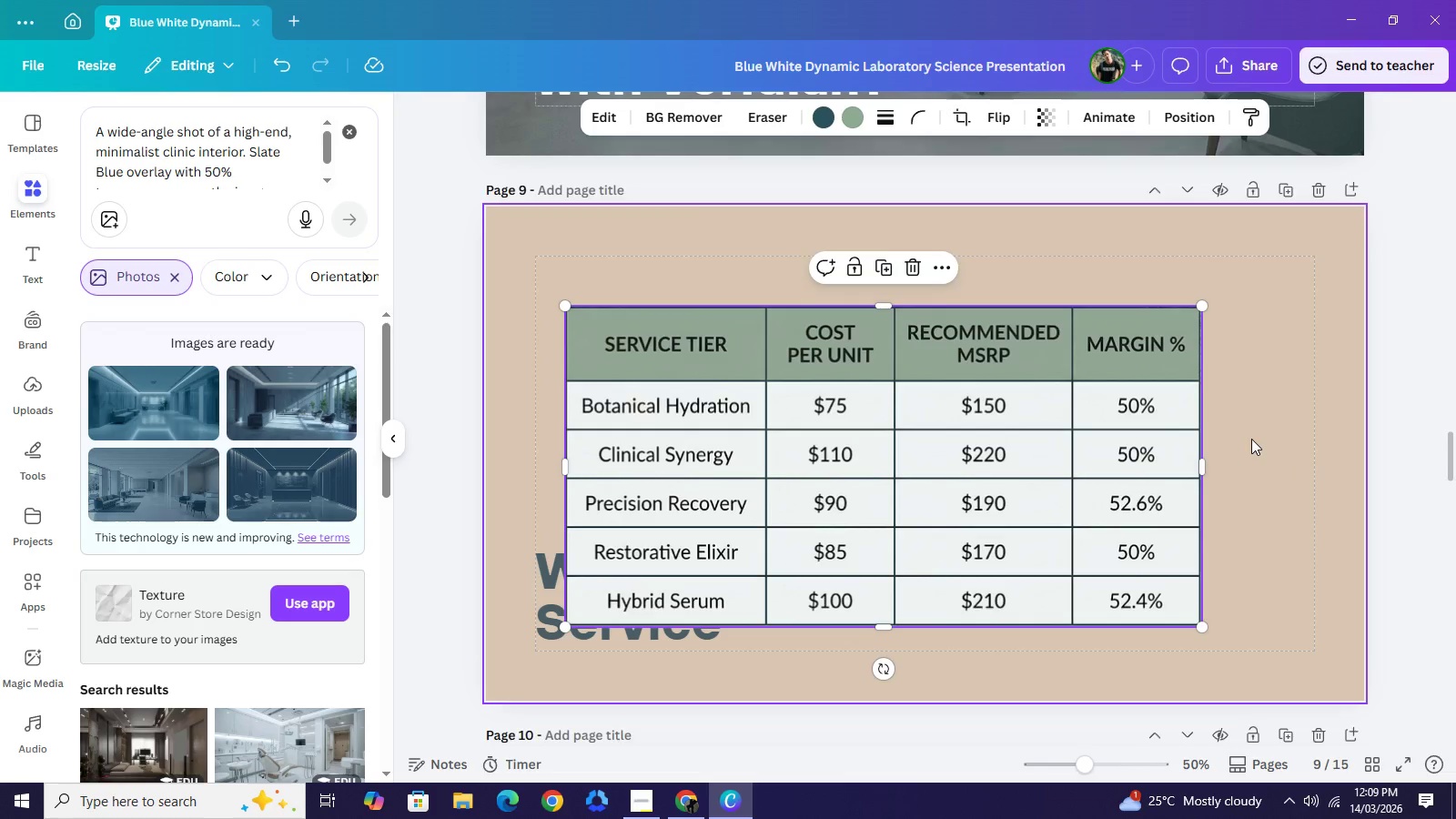 
left_click([1251, 439])
 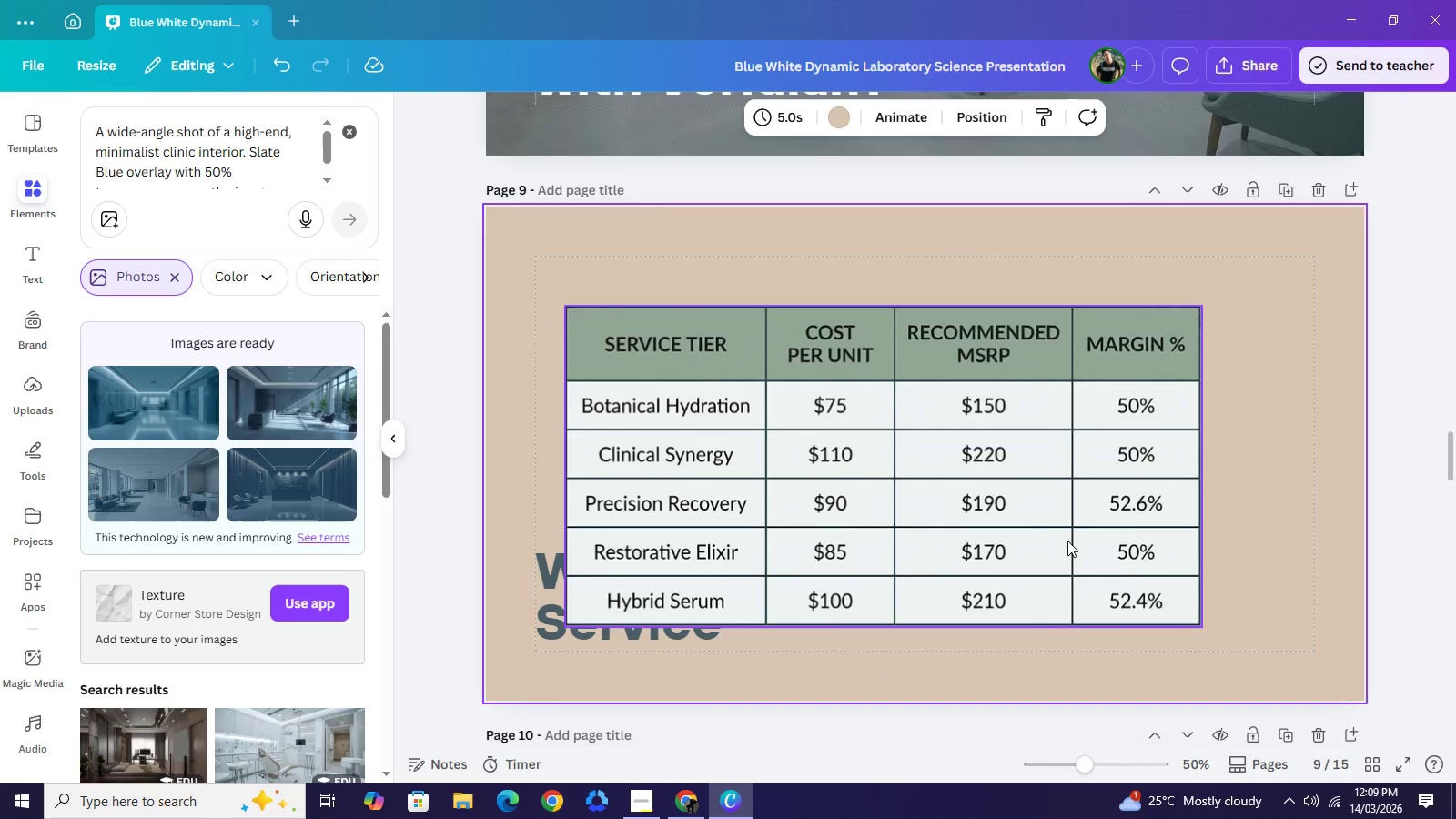 
left_click_drag(start_coordinate=[999, 531], to_coordinate=[1017, 461])
 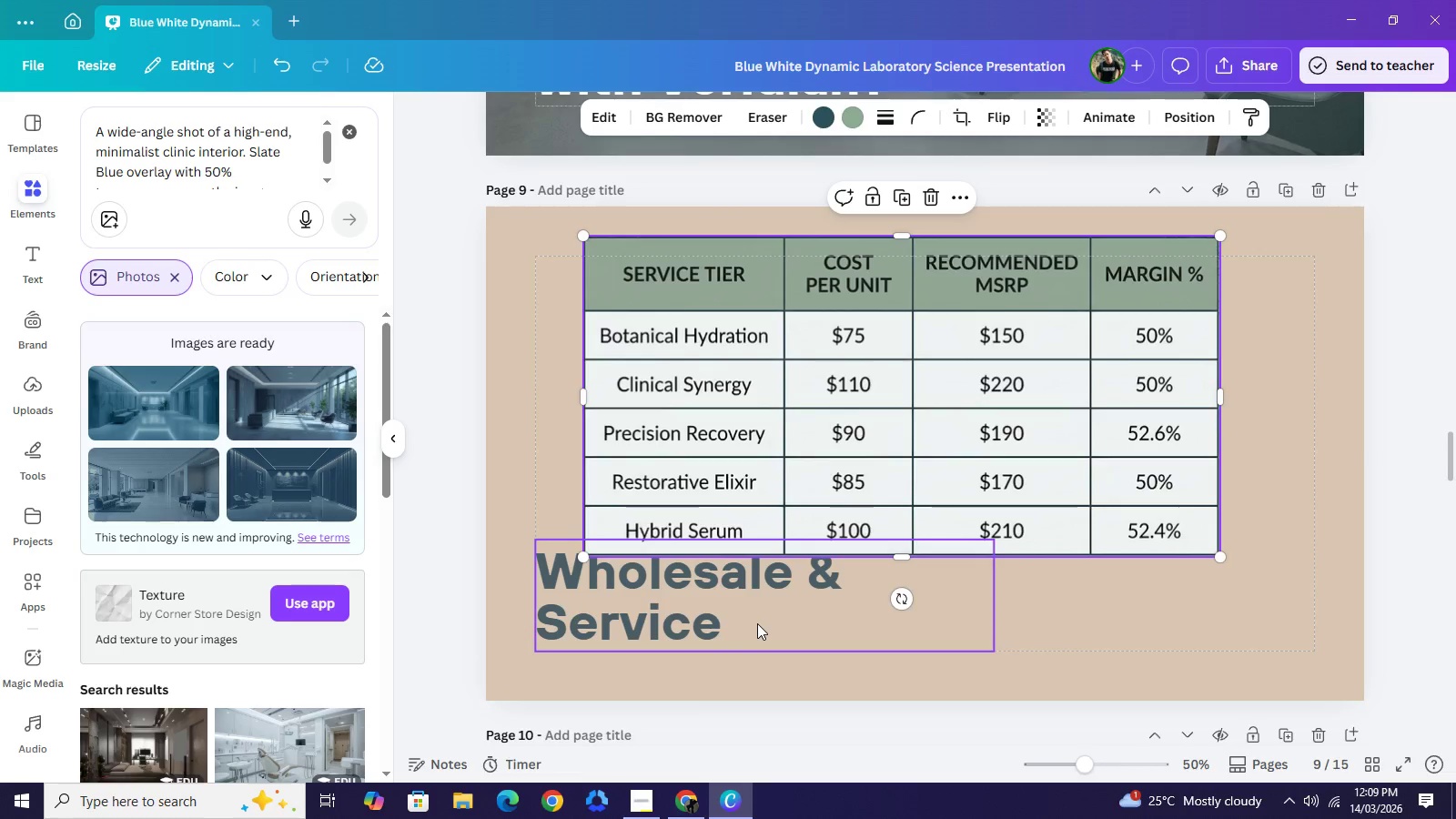 
left_click([757, 623])
 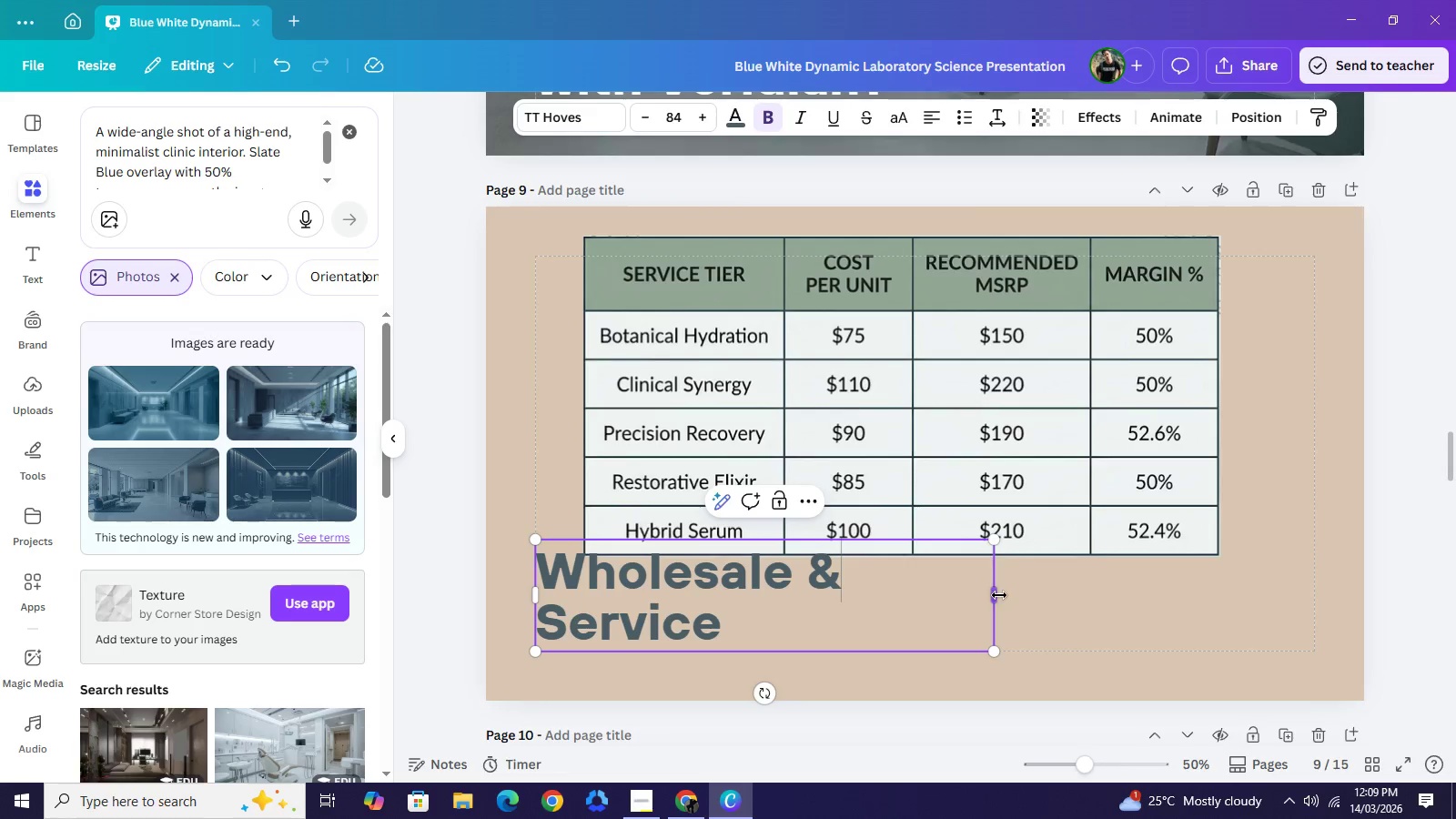 
left_click_drag(start_coordinate=[999, 595], to_coordinate=[1183, 606])
 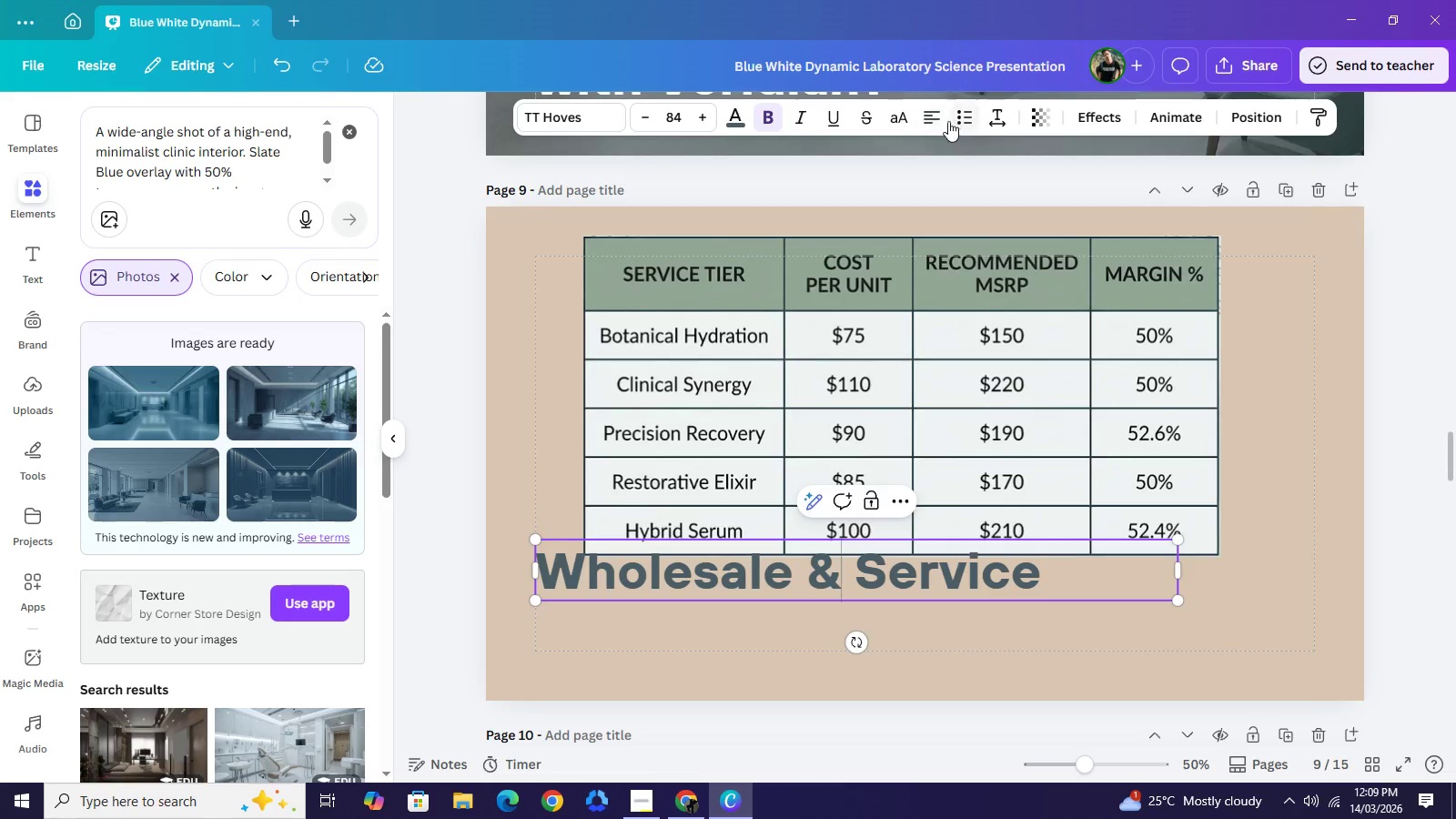 
mouse_move([933, 147])
 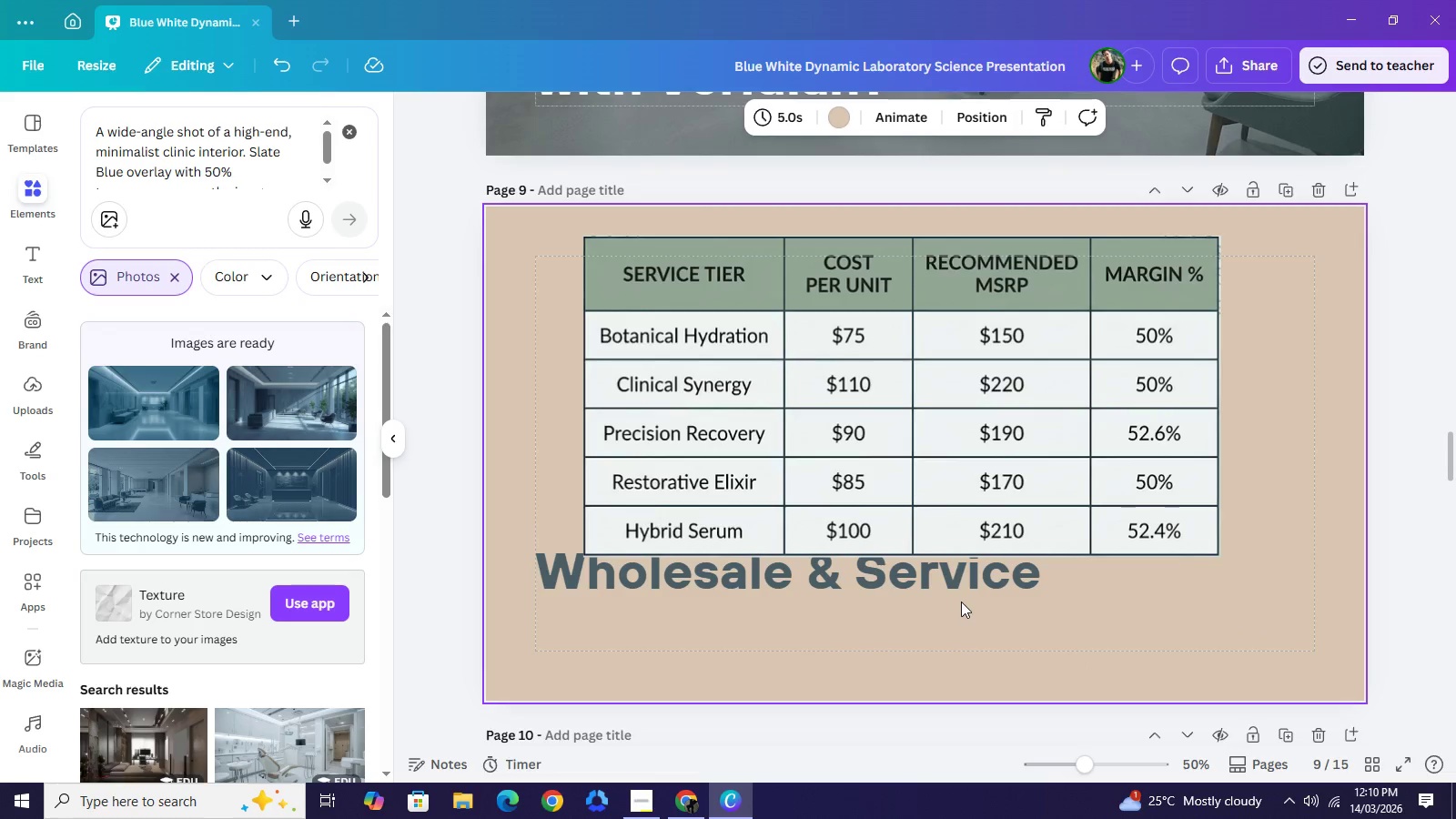 
left_click_drag(start_coordinate=[954, 583], to_coordinate=[956, 633])
 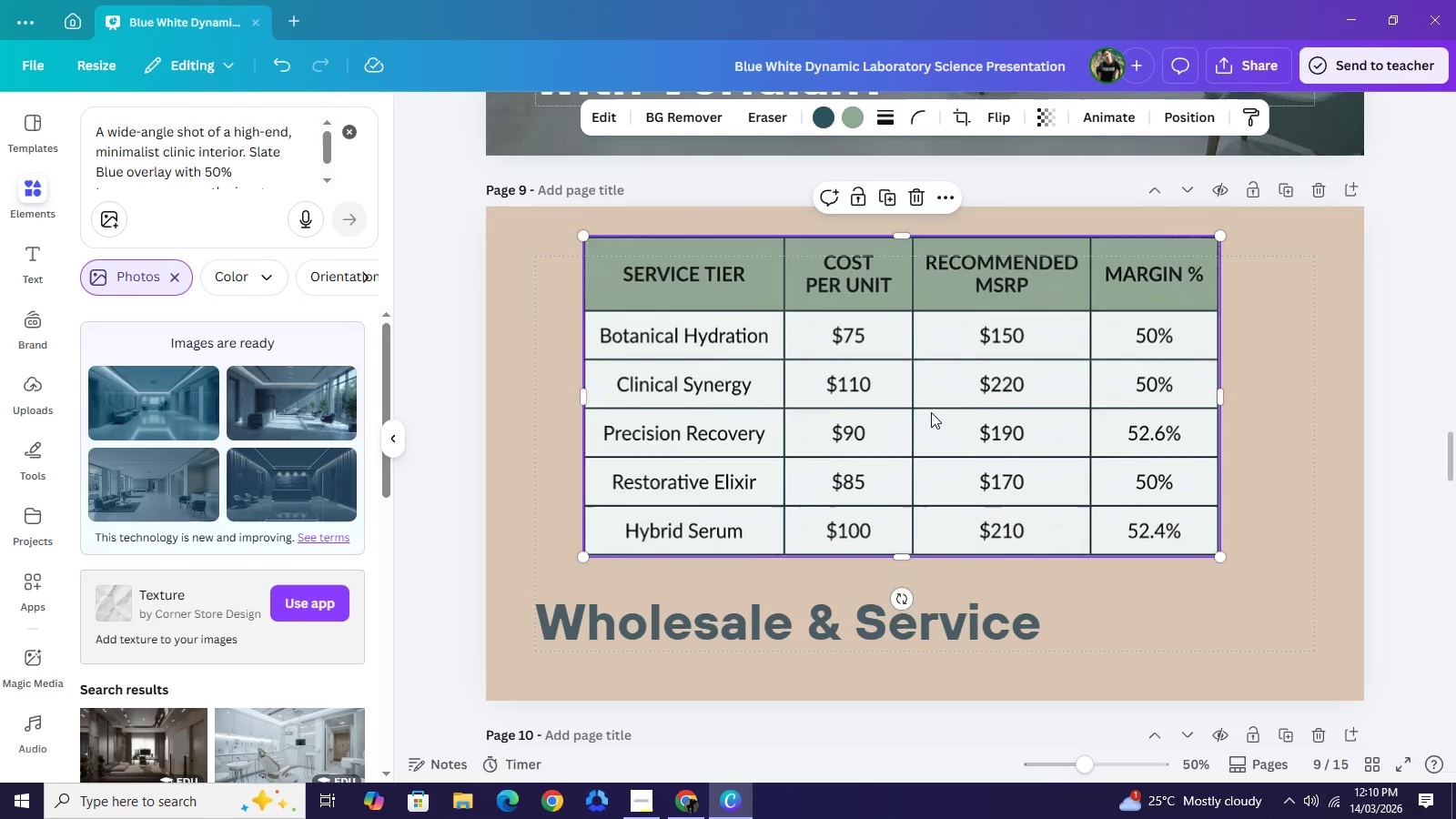 
left_click_drag(start_coordinate=[934, 404], to_coordinate=[909, 394])
 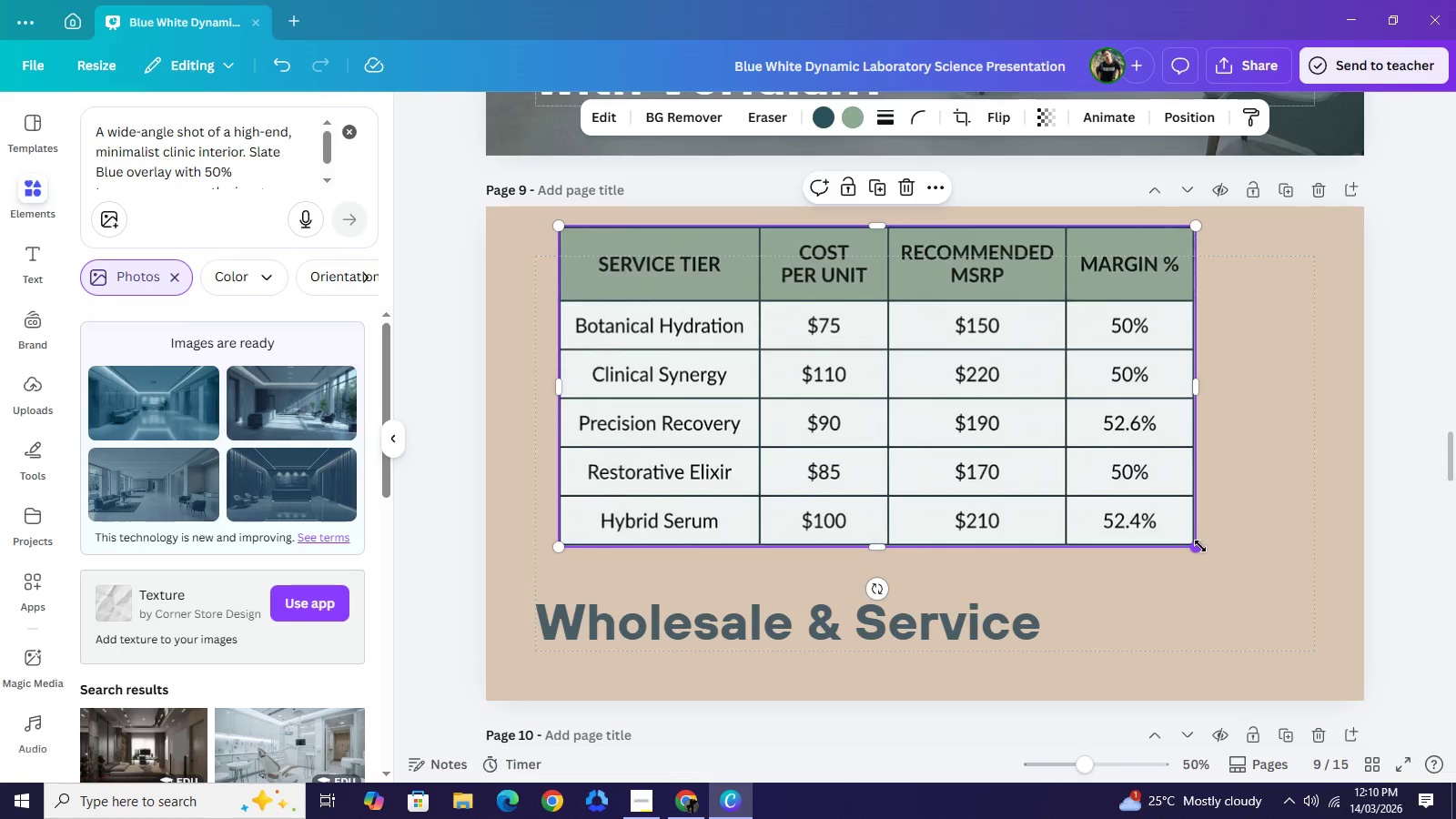 
left_click_drag(start_coordinate=[1200, 546], to_coordinate=[1239, 571])
 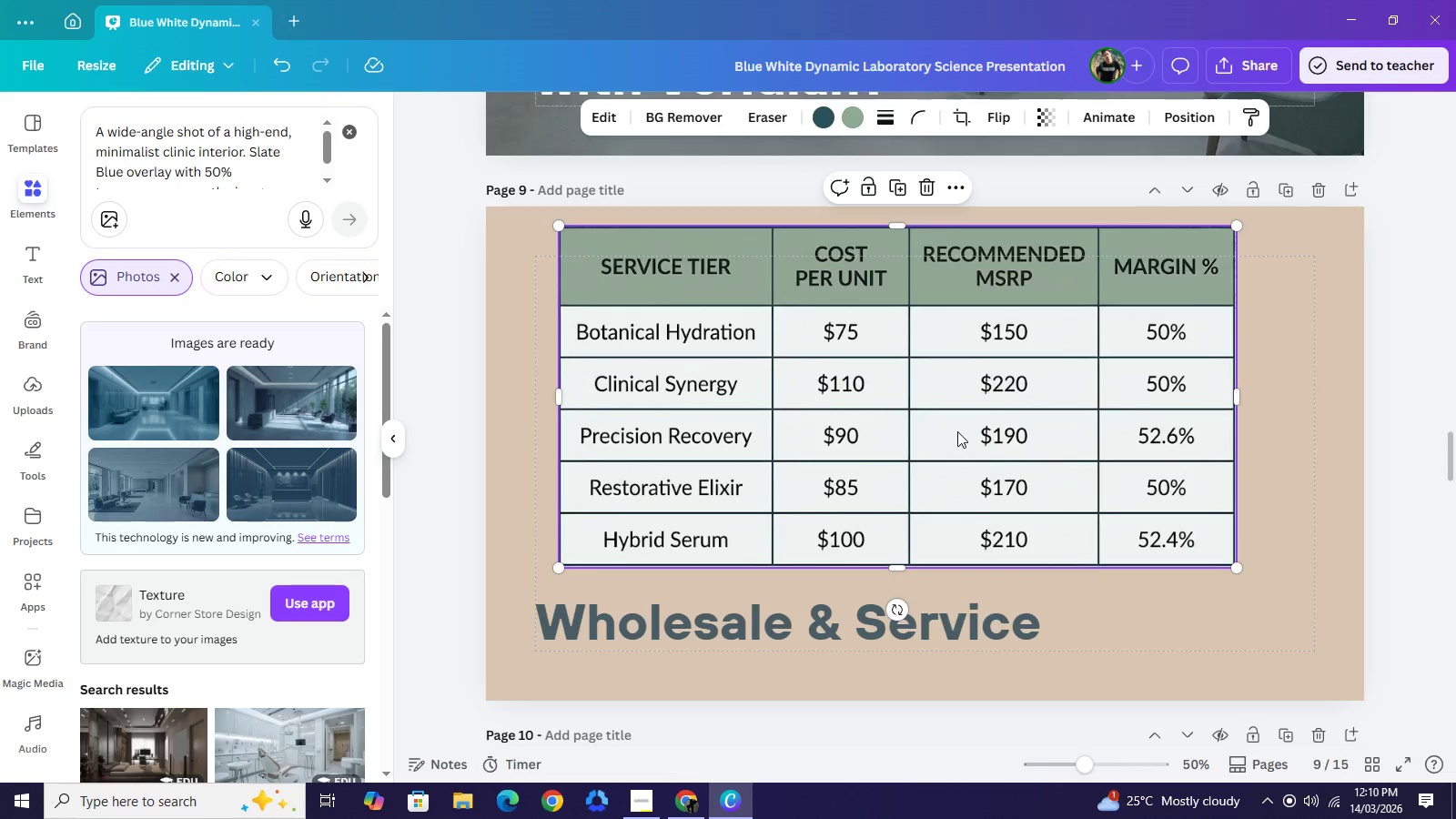 
left_click_drag(start_coordinate=[948, 431], to_coordinate=[977, 434])
 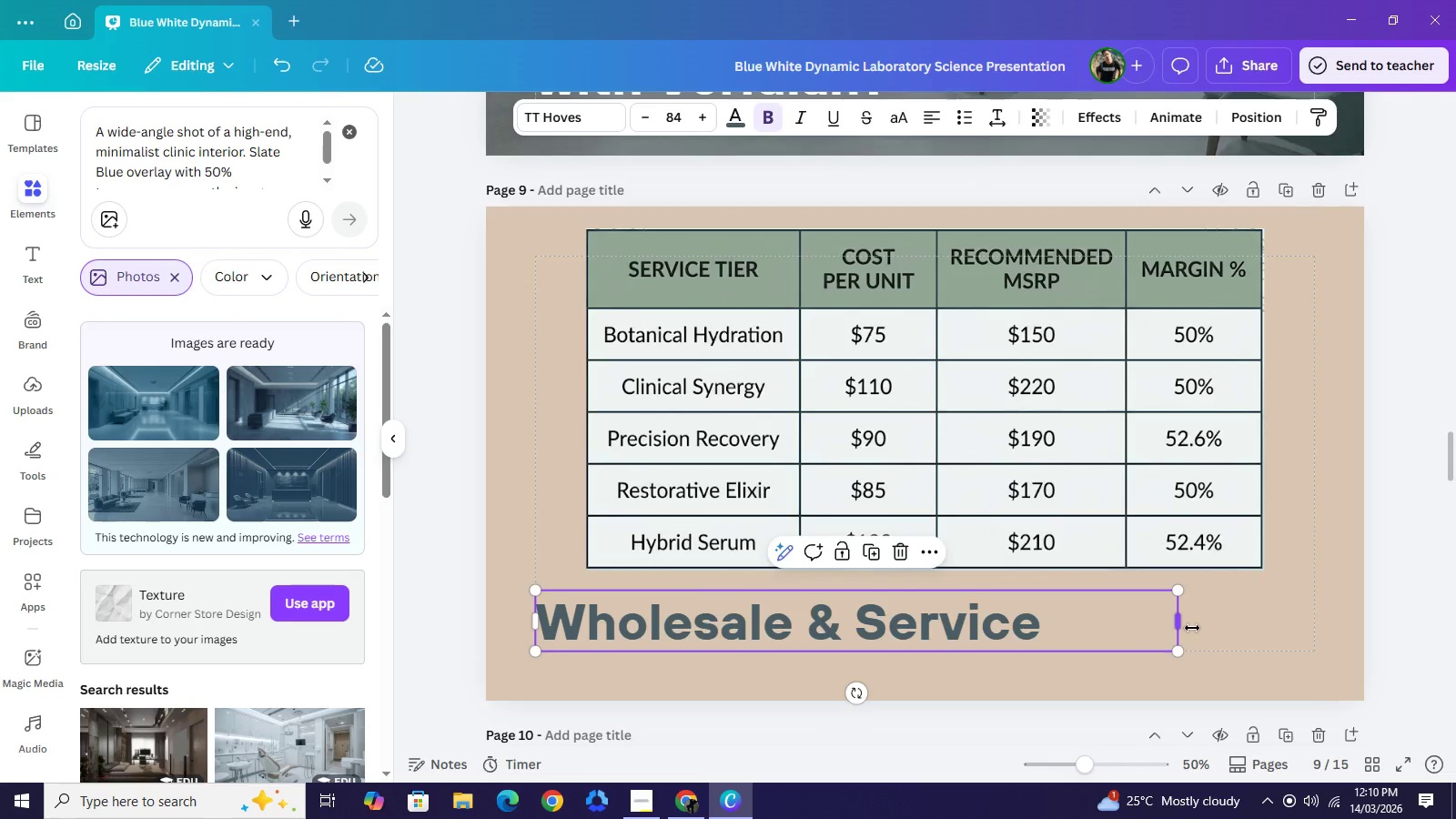 
left_click([1223, 626])
 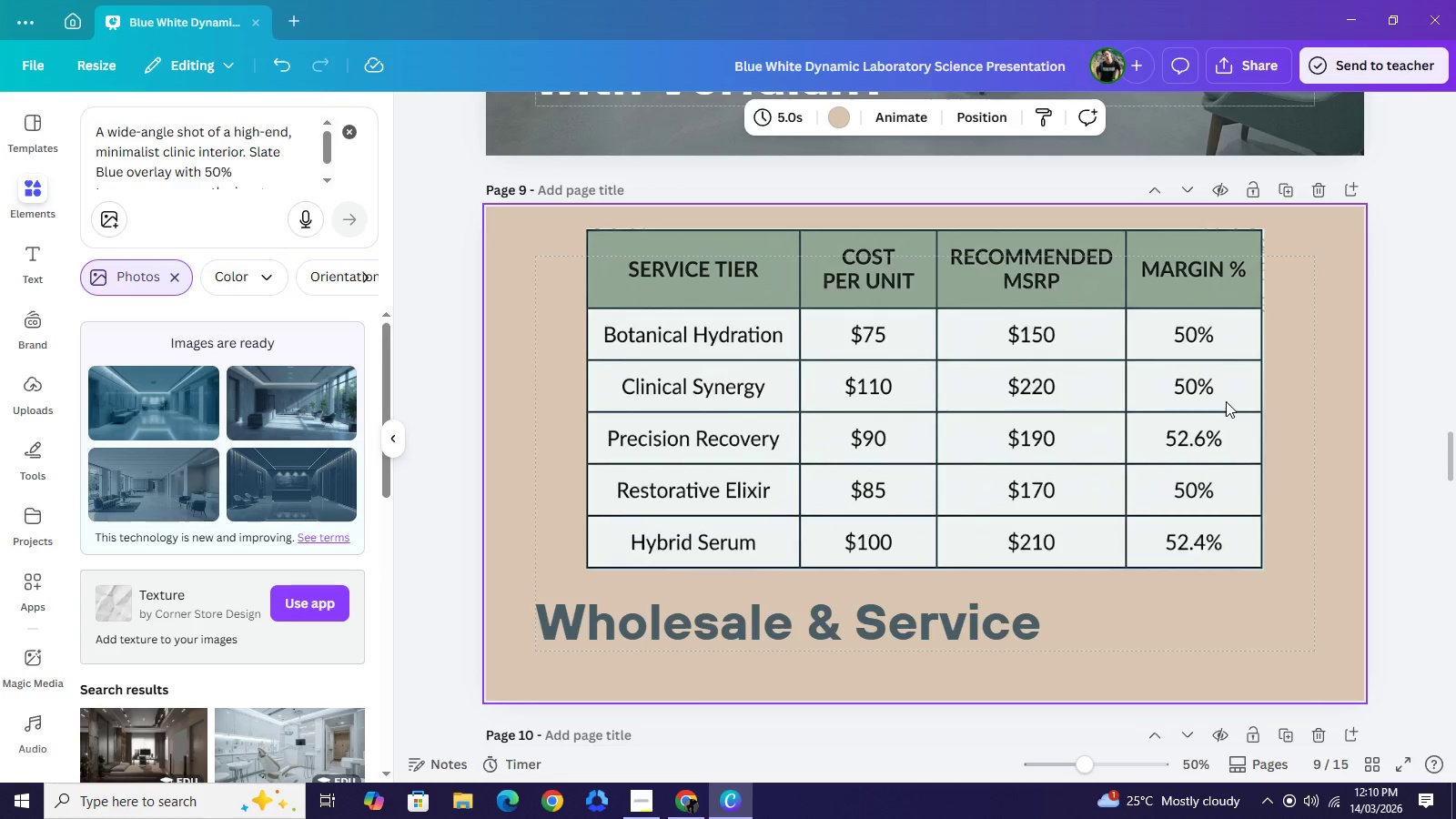 
scroll: coordinate [1183, 427], scroll_direction: up, amount: 13.0
 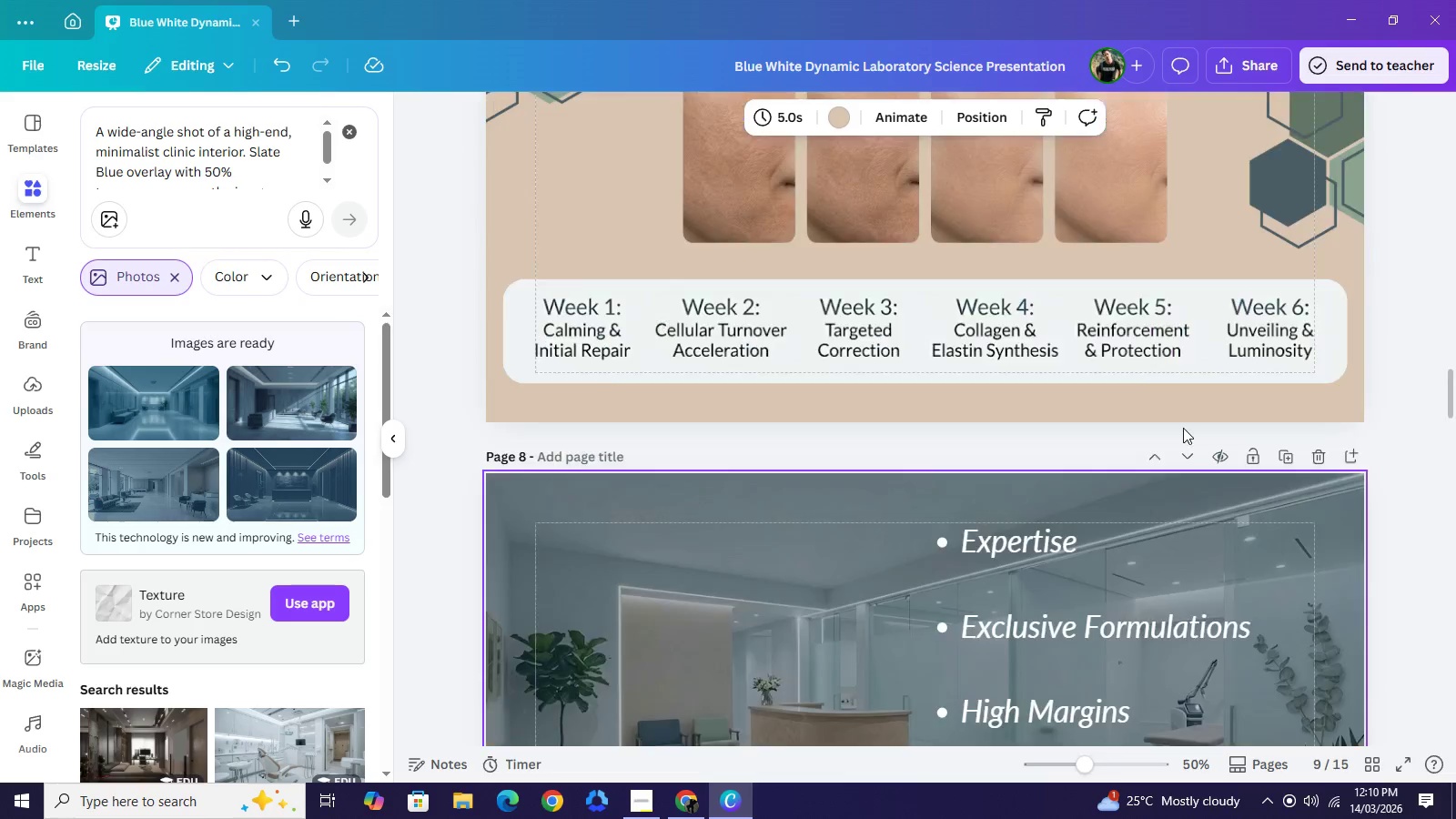 
scroll: coordinate [1076, 647], scroll_direction: down, amount: 5.0
 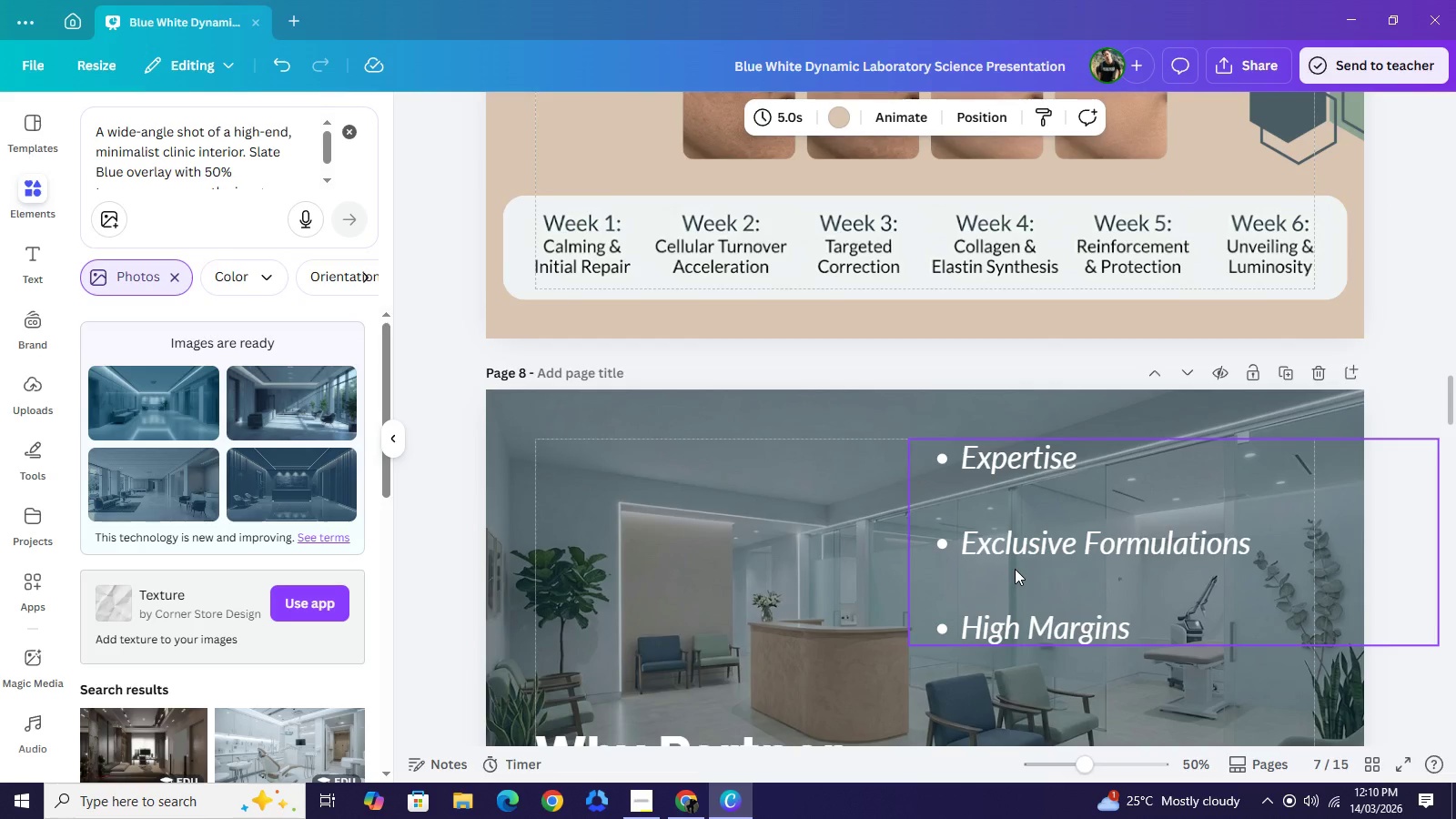 
scroll: coordinate [966, 536], scroll_direction: up, amount: 7.0
 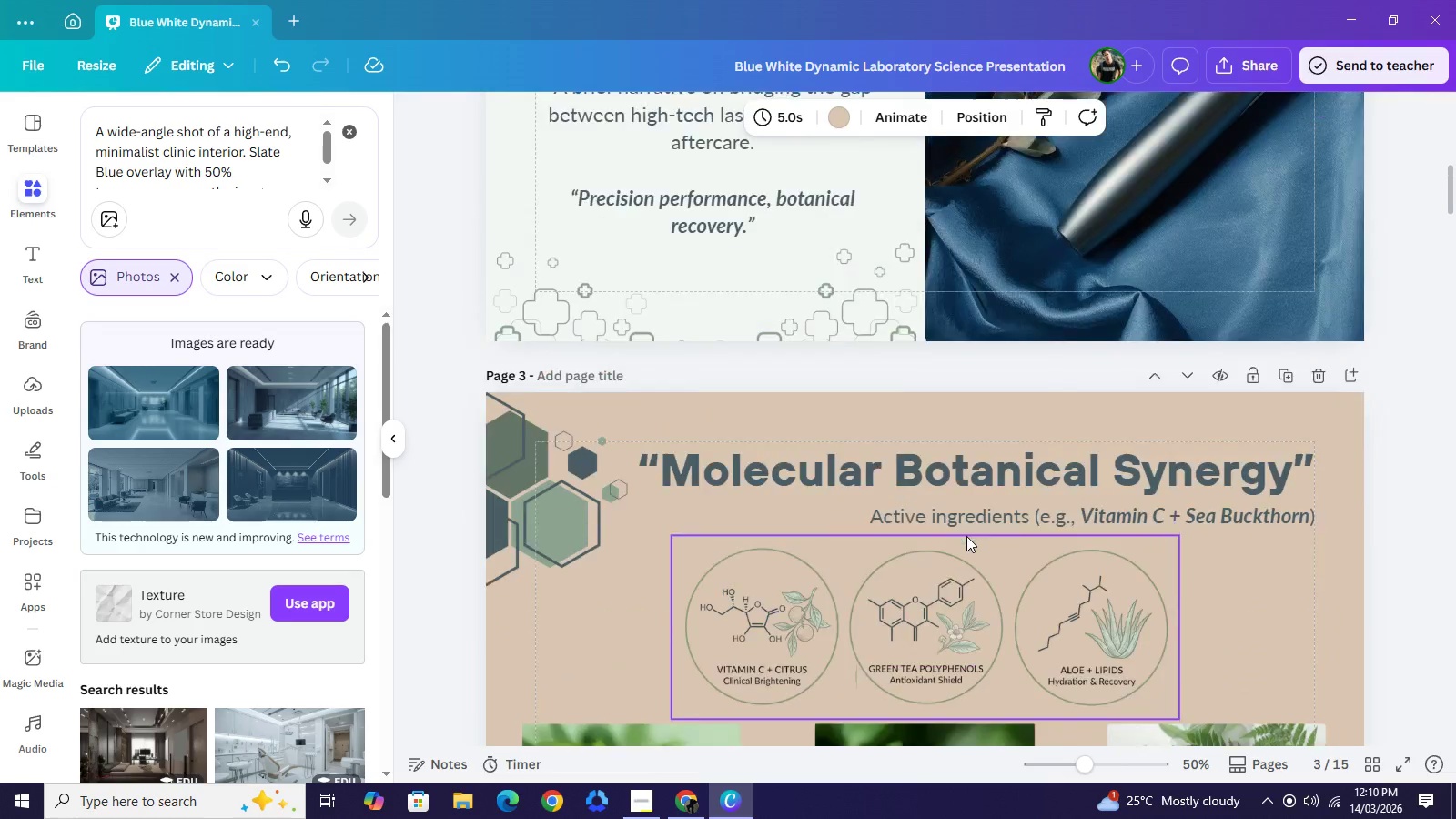 
scroll: coordinate [966, 546], scroll_direction: down, amount: 5.0
 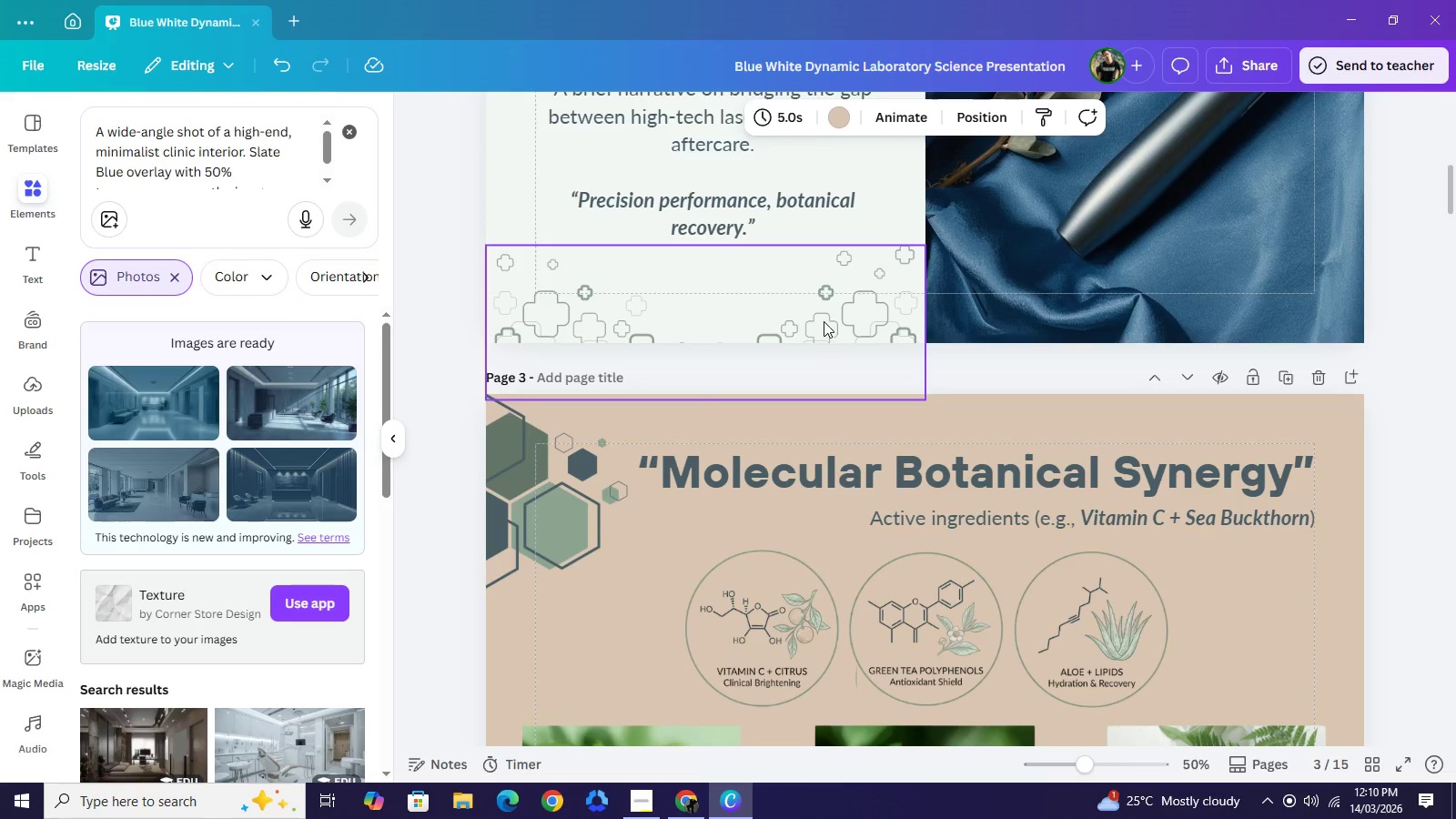 
left_click([824, 321])
 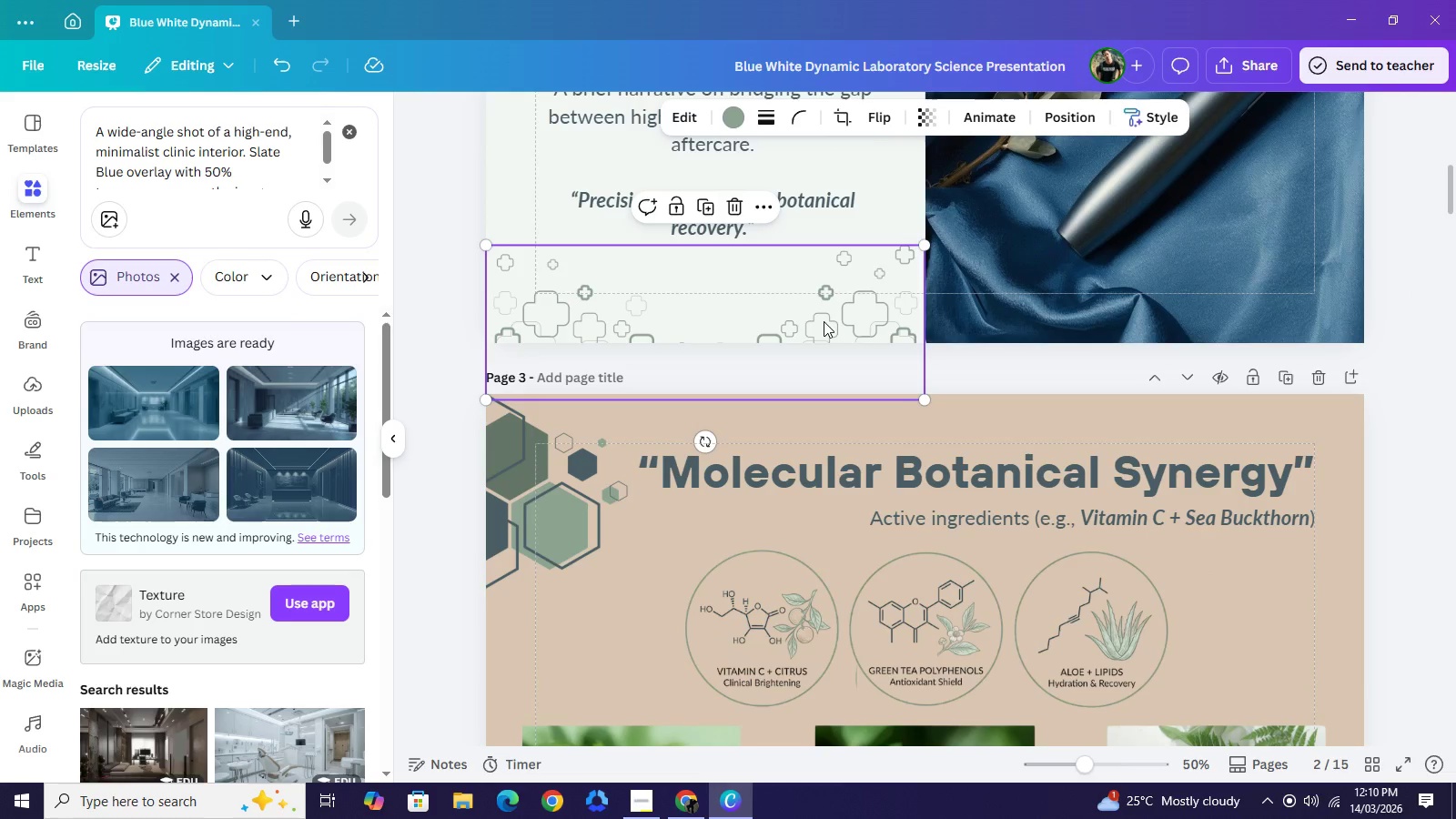 
key(Control+C)
 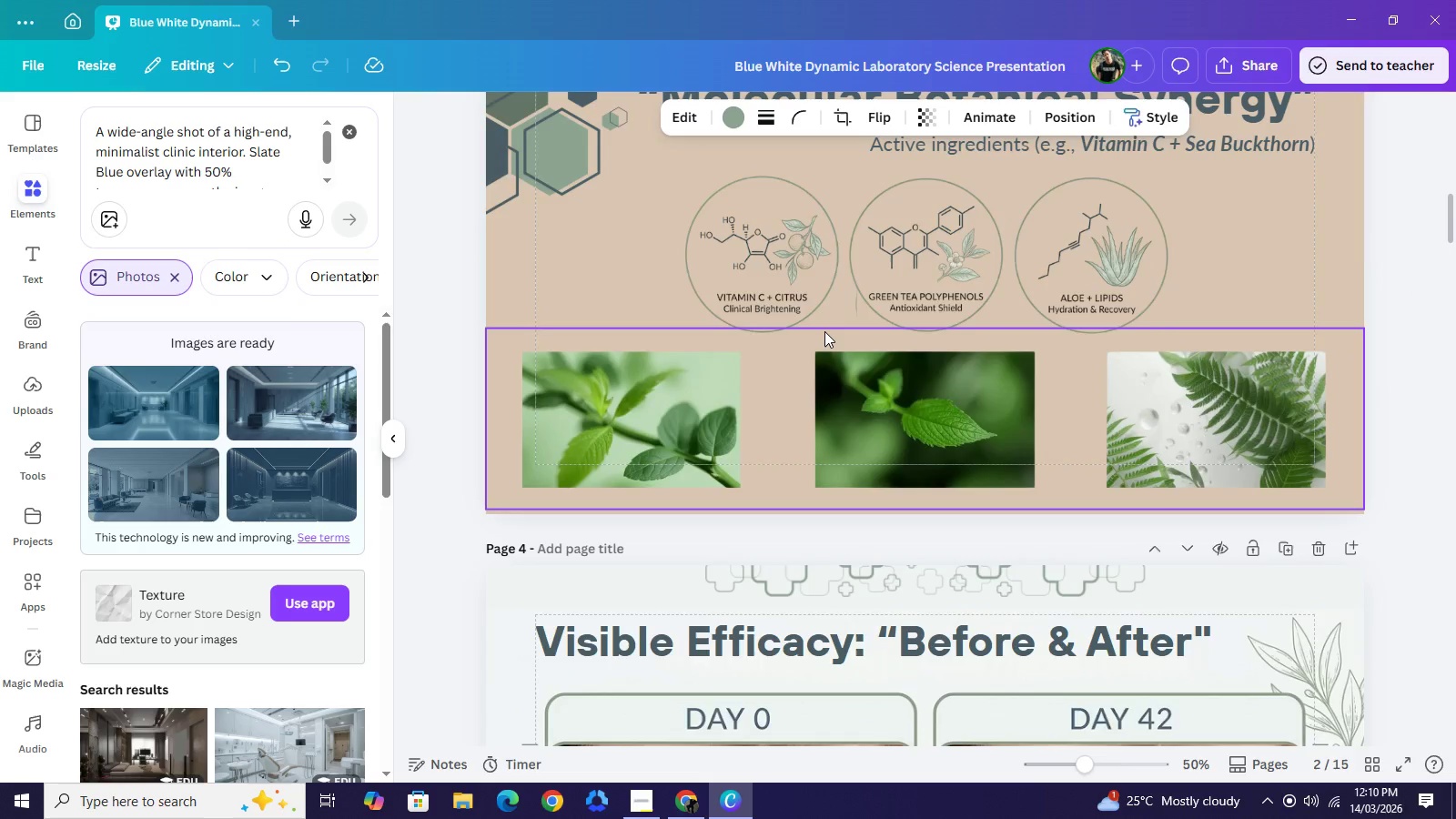 
scroll: coordinate [827, 343], scroll_direction: down, amount: 39.0
 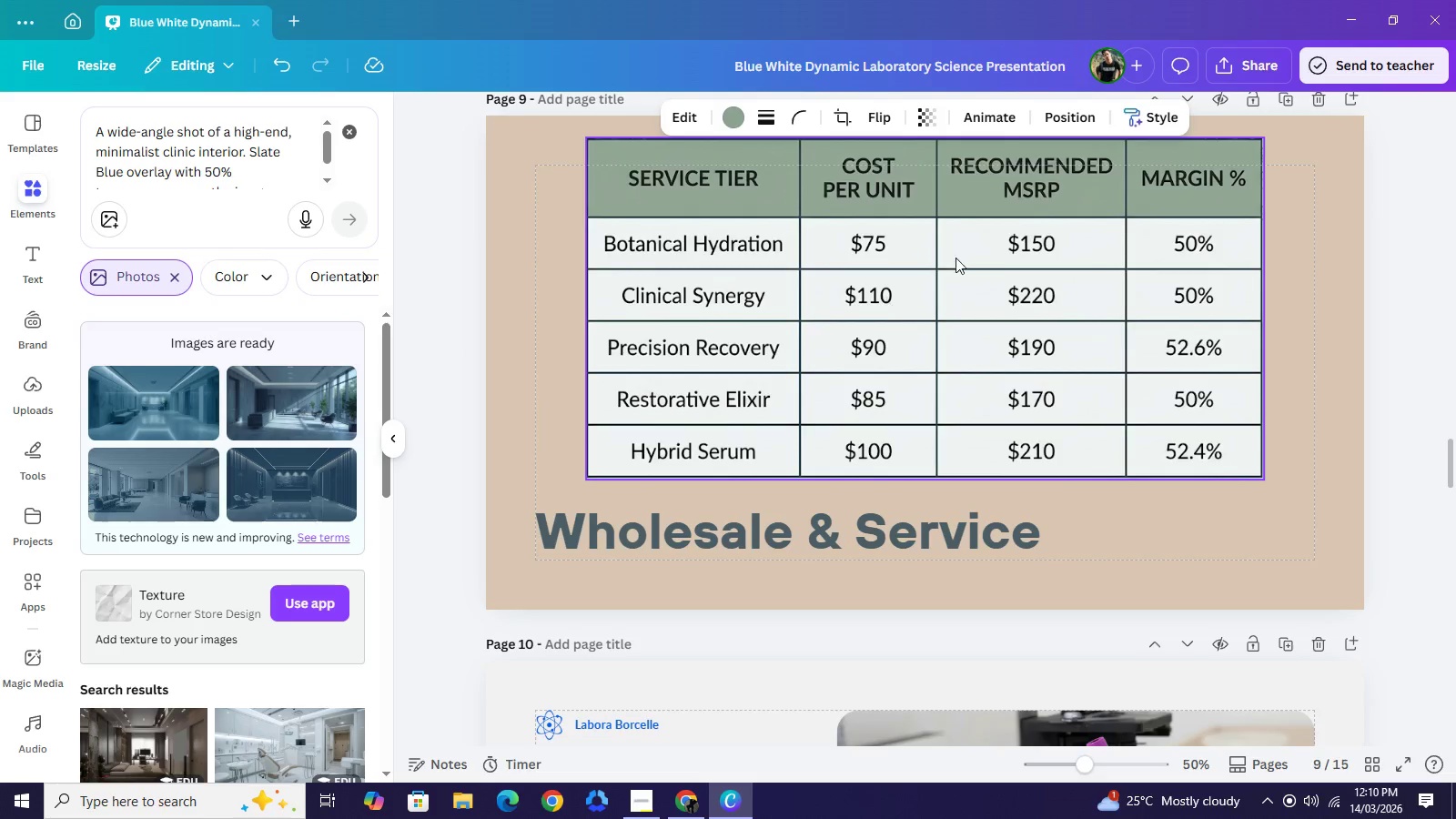 
key(Control+V)
 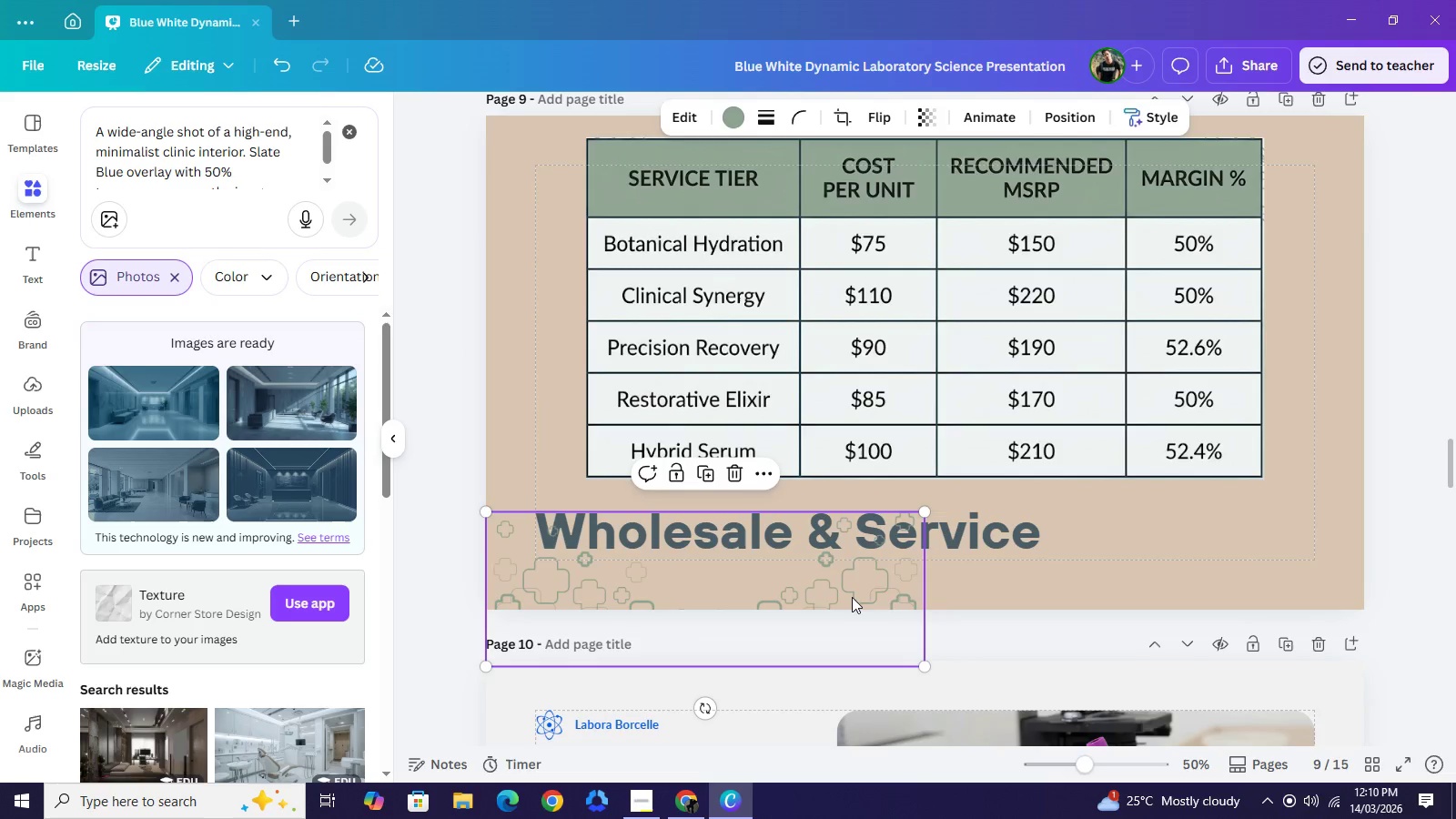 
left_click_drag(start_coordinate=[847, 597], to_coordinate=[1290, 538])
 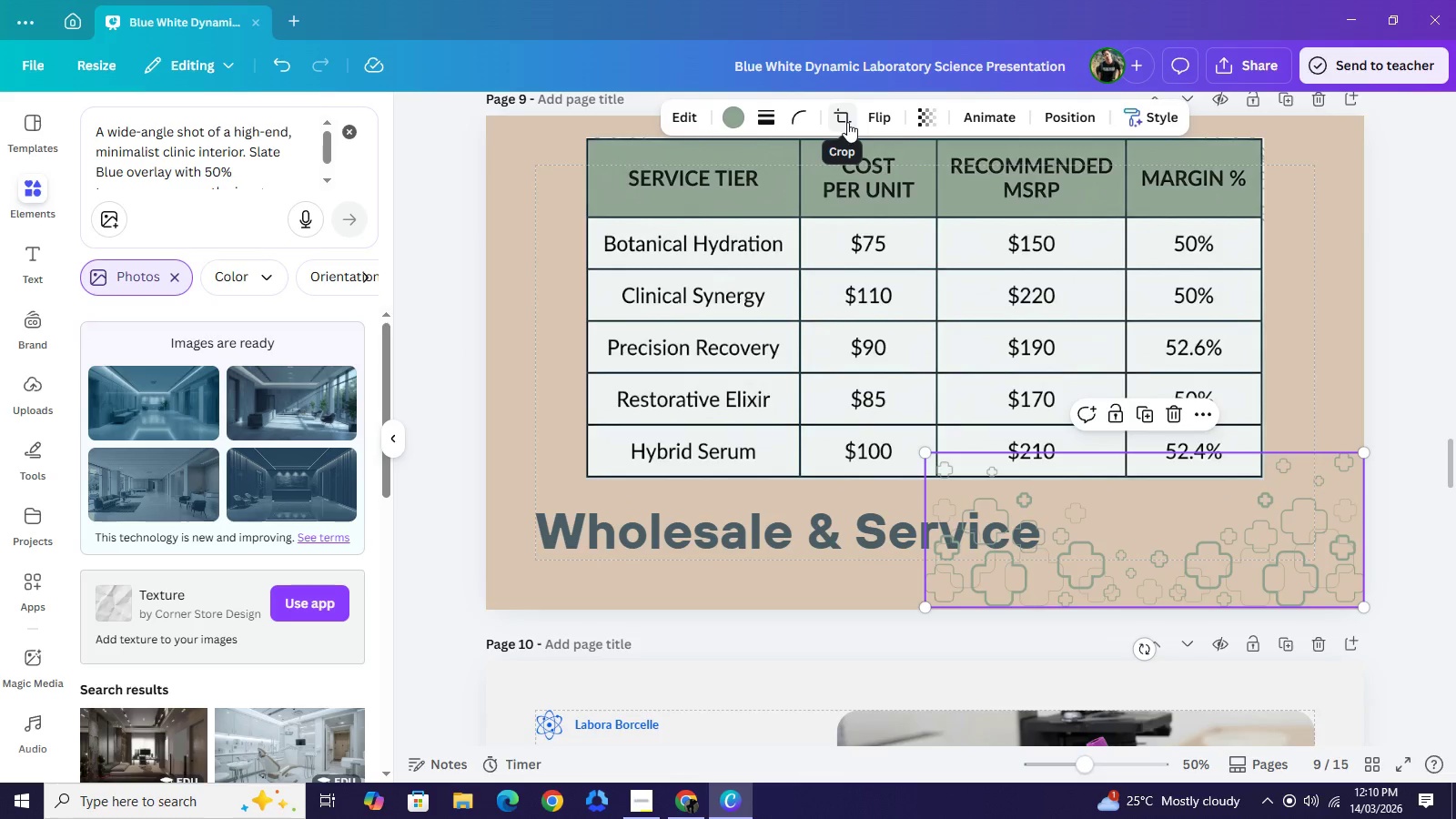 
left_click([847, 122])
 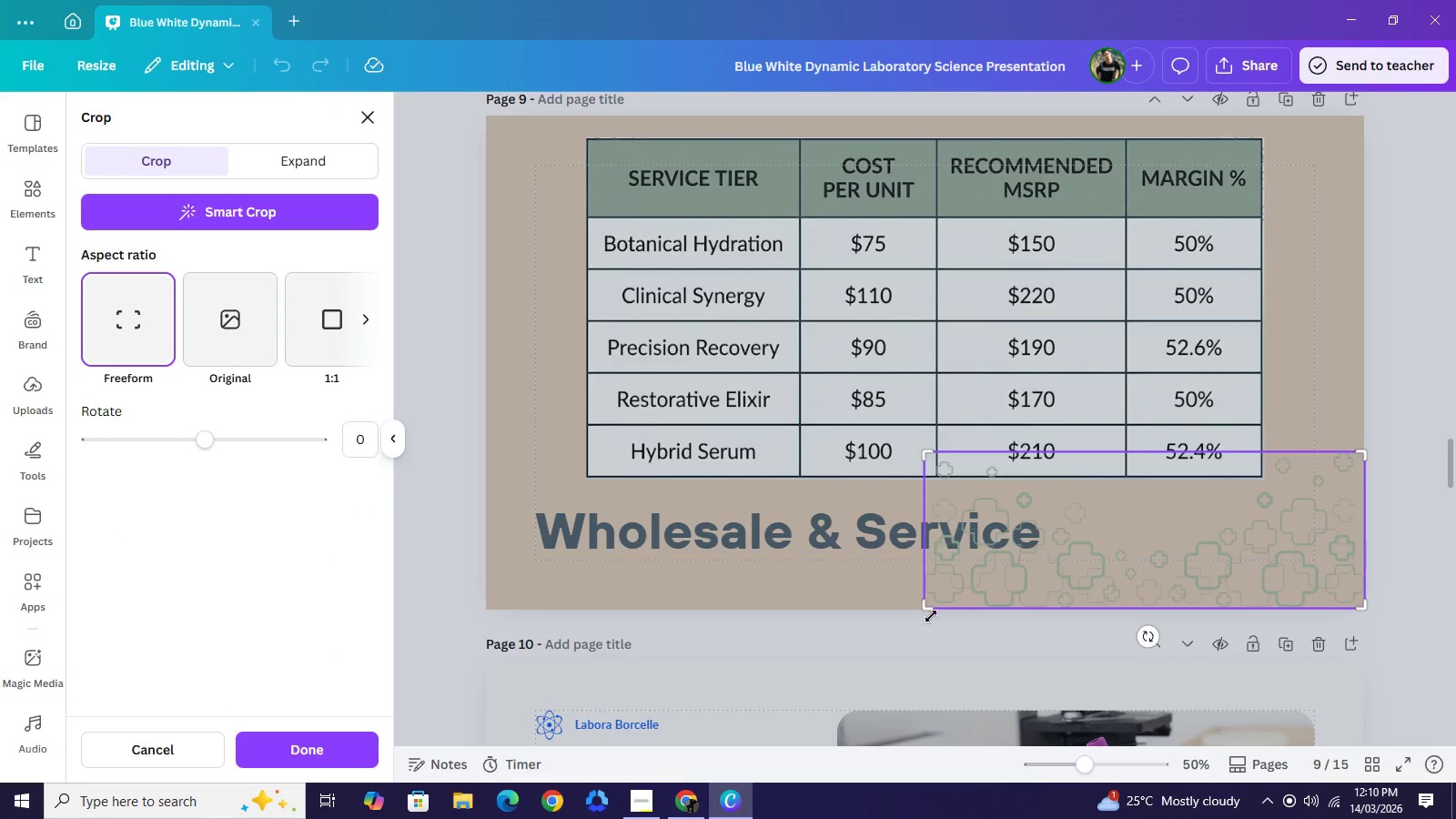 
left_click_drag(start_coordinate=[927, 607], to_coordinate=[1137, 652])
 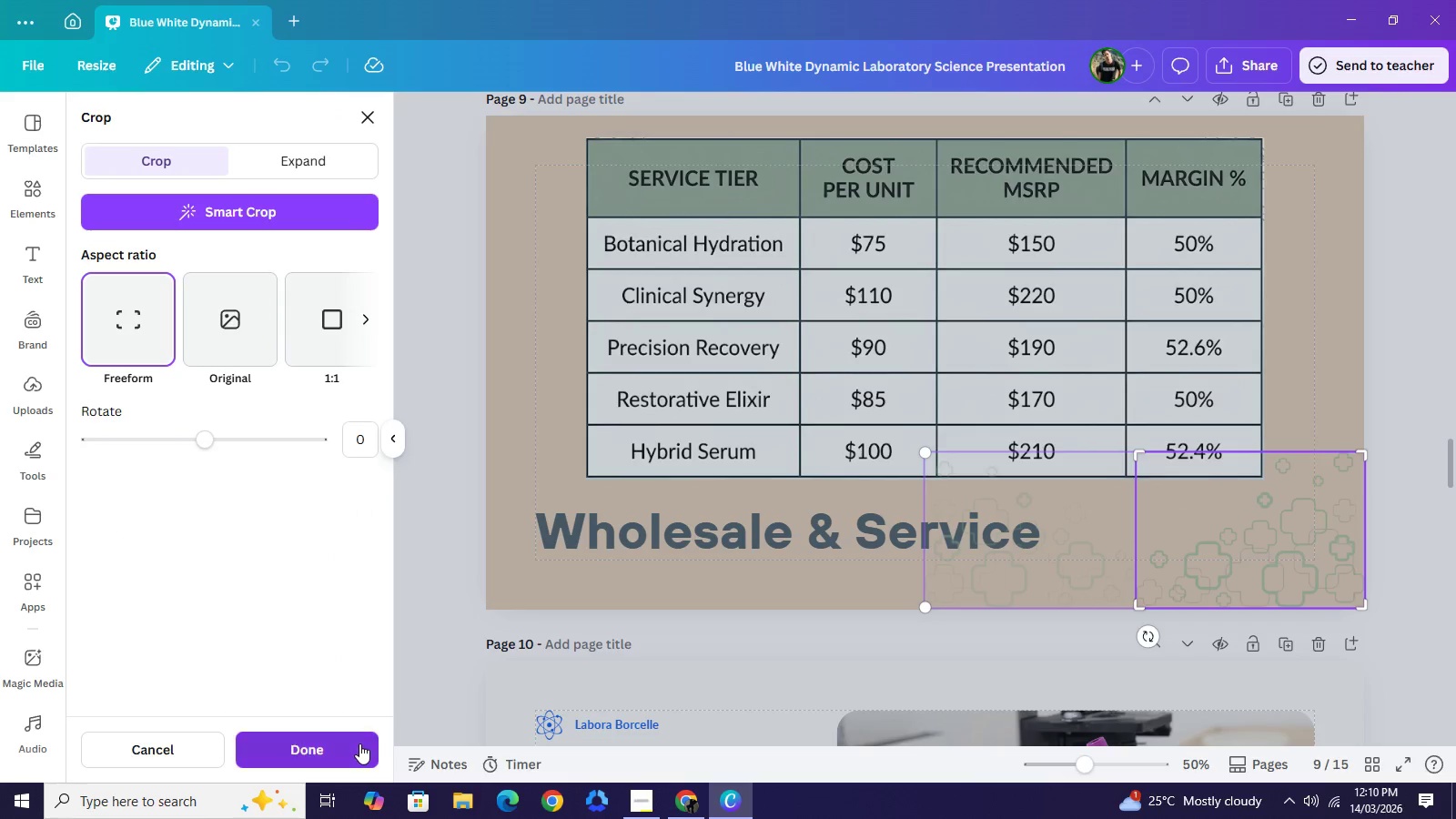 
left_click([359, 743])
 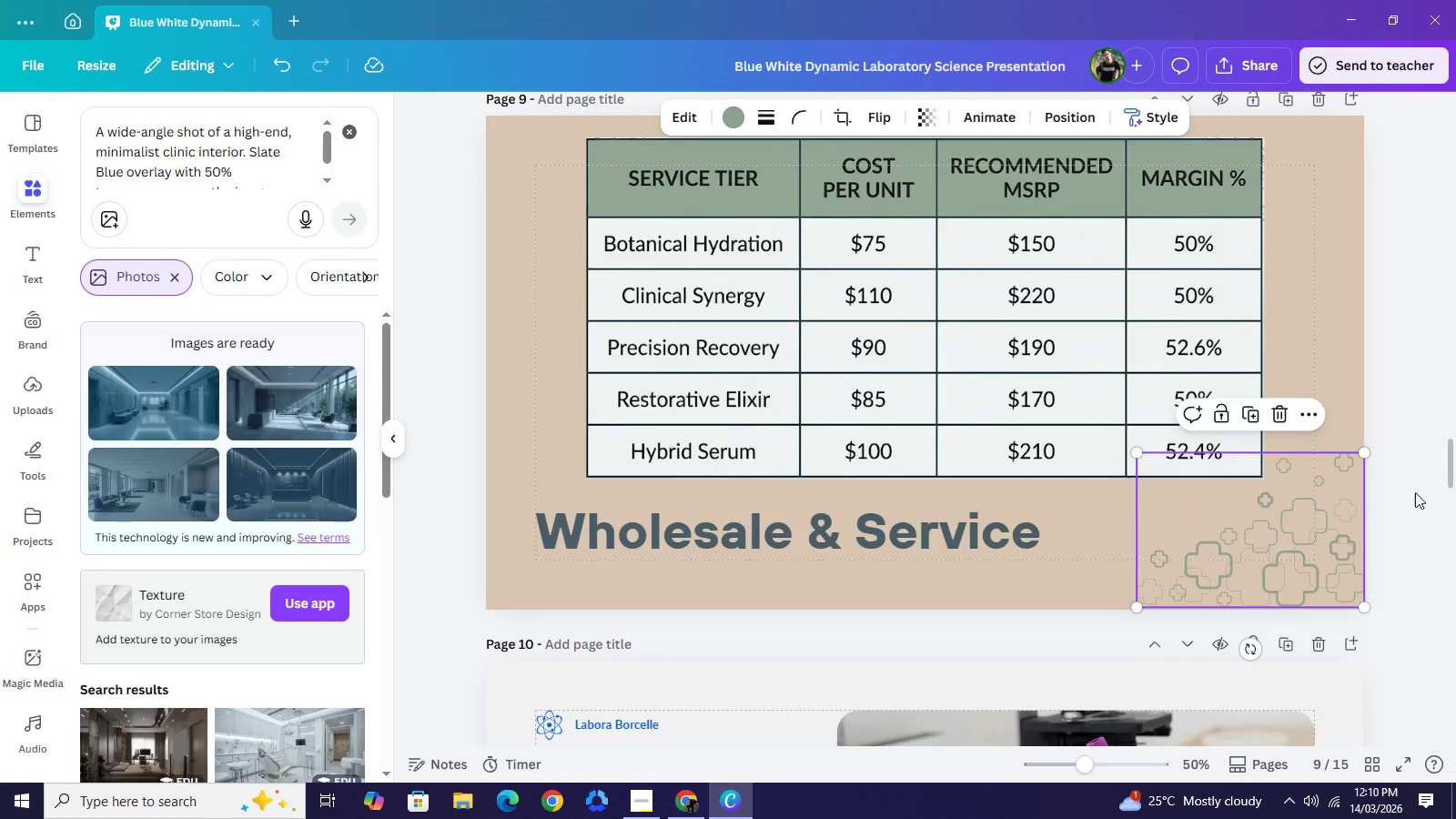 
left_click([1417, 491])
 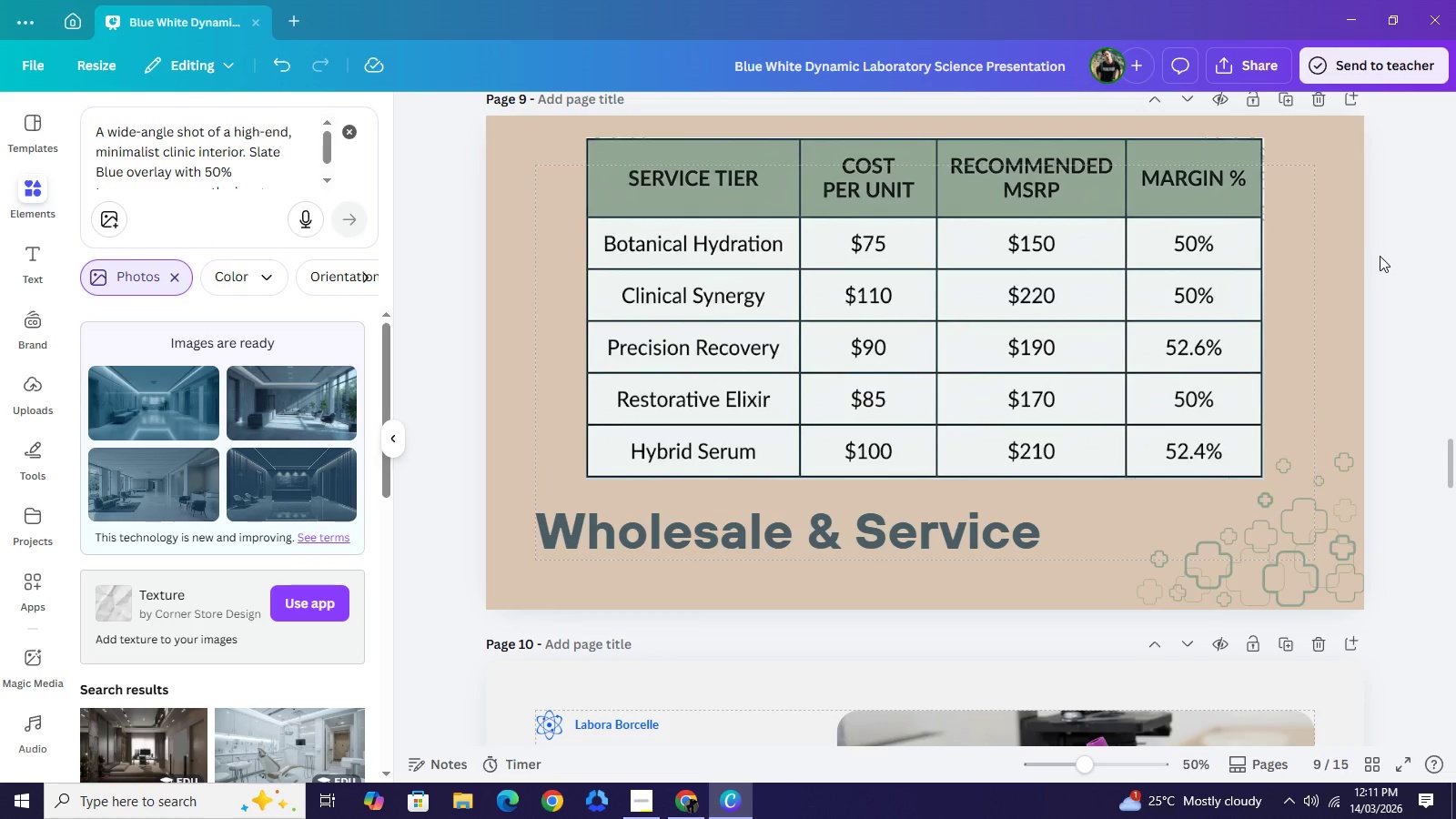 
wait(7.84)
 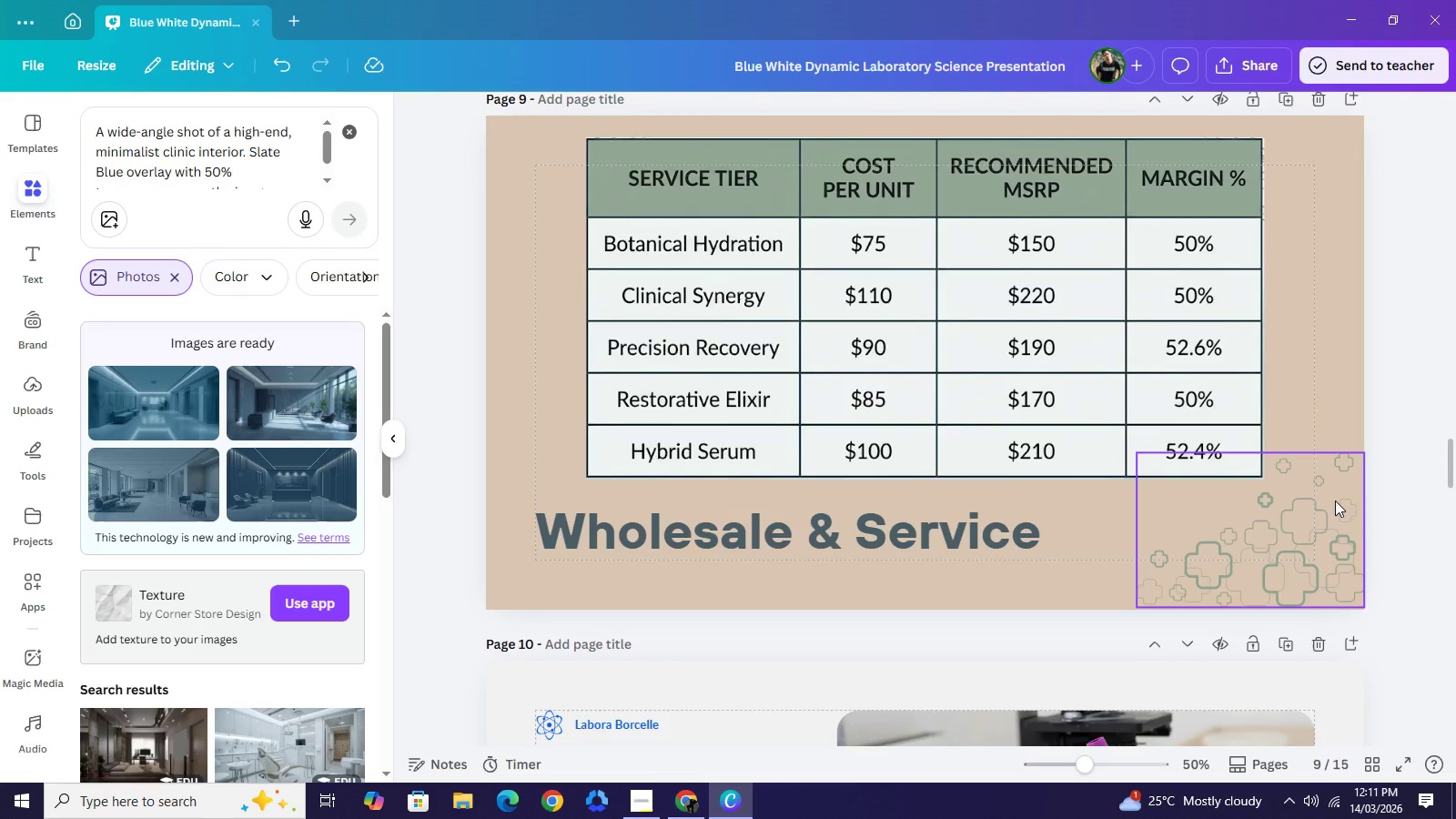 
scroll: coordinate [1238, 359], scroll_direction: up, amount: 1.0
 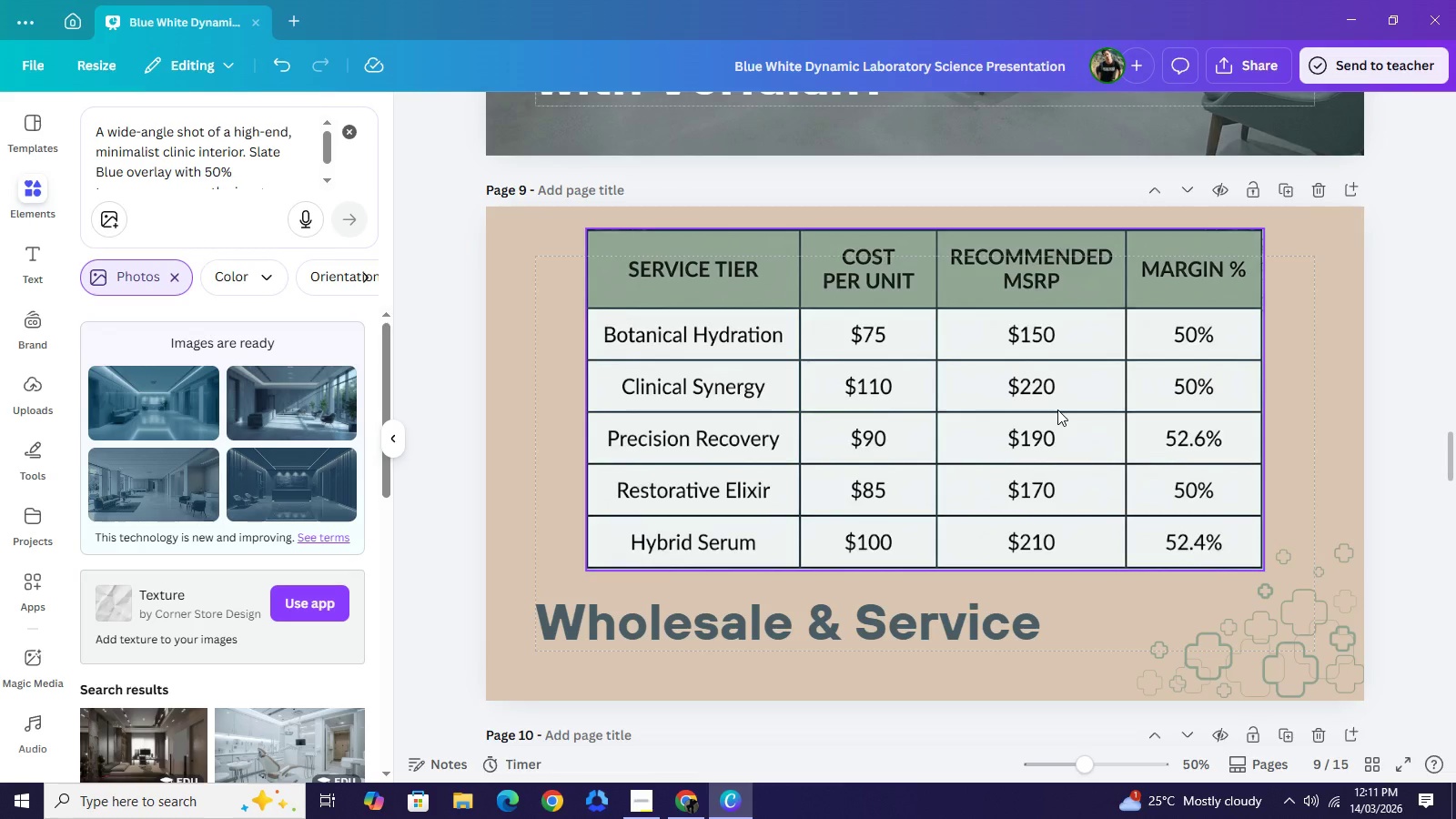 
wait(5.46)
 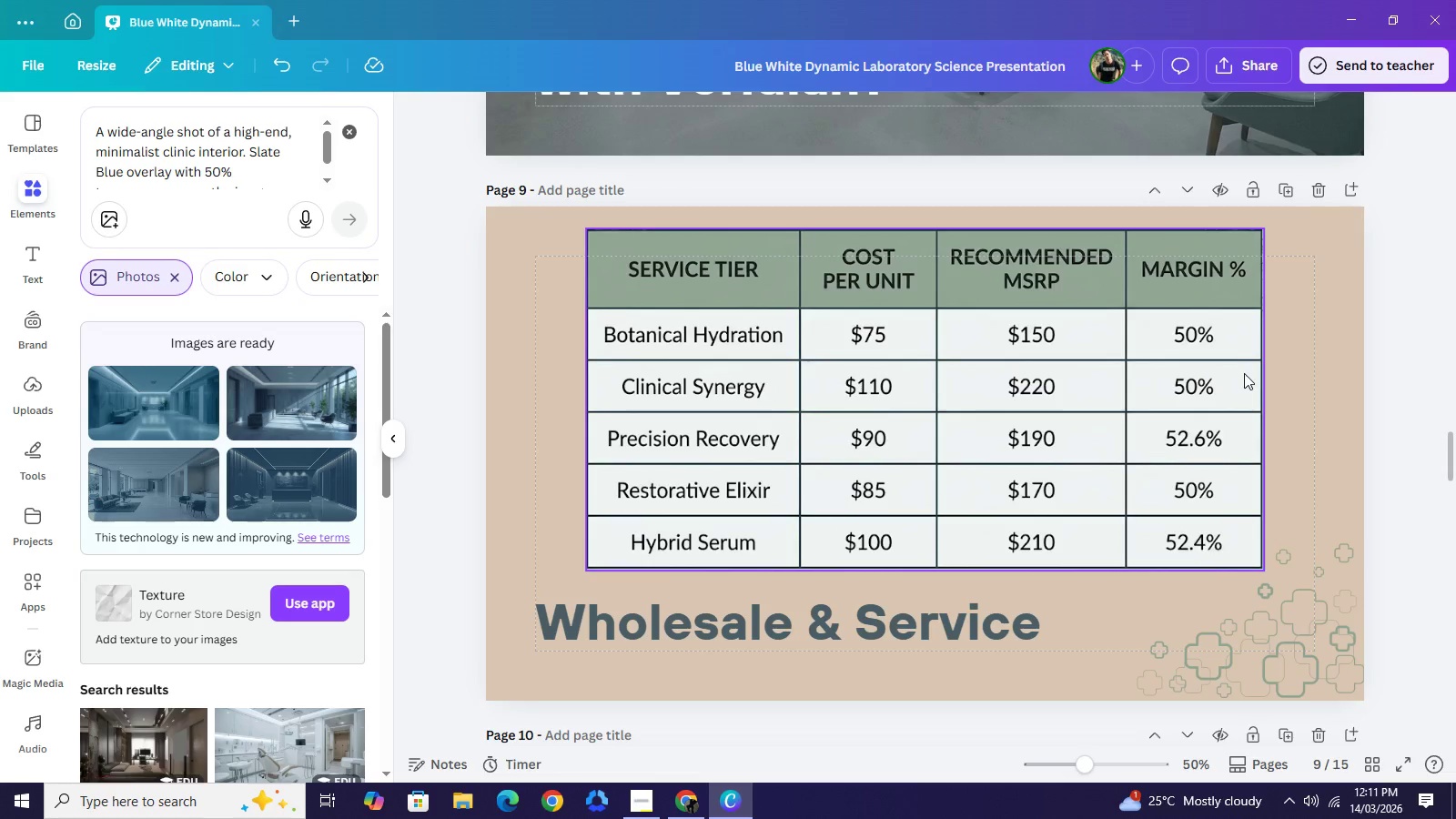 
scroll: coordinate [1057, 410], scroll_direction: up, amount: 2.0
 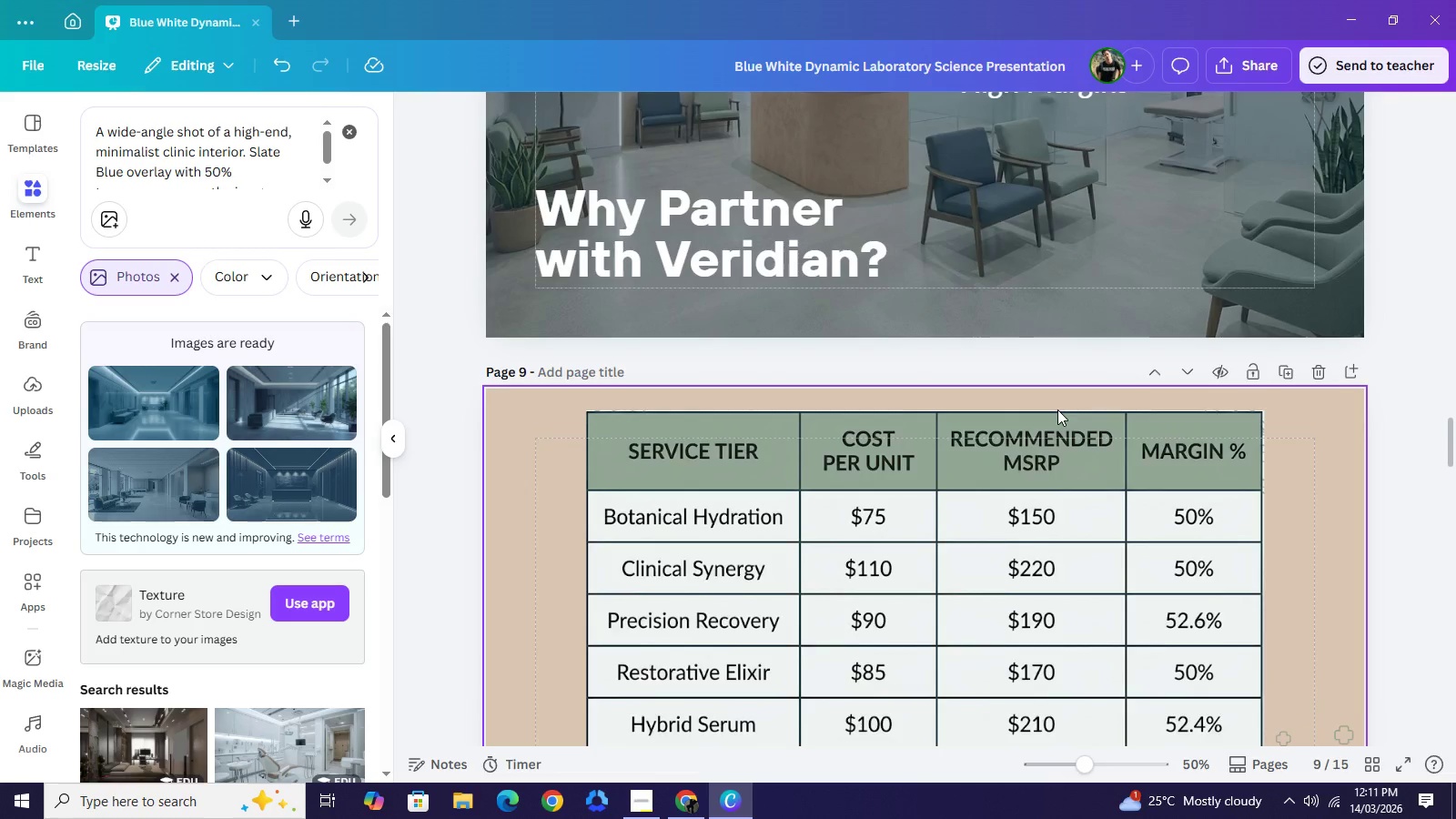 
scroll: coordinate [1057, 410], scroll_direction: down, amount: 3.0
 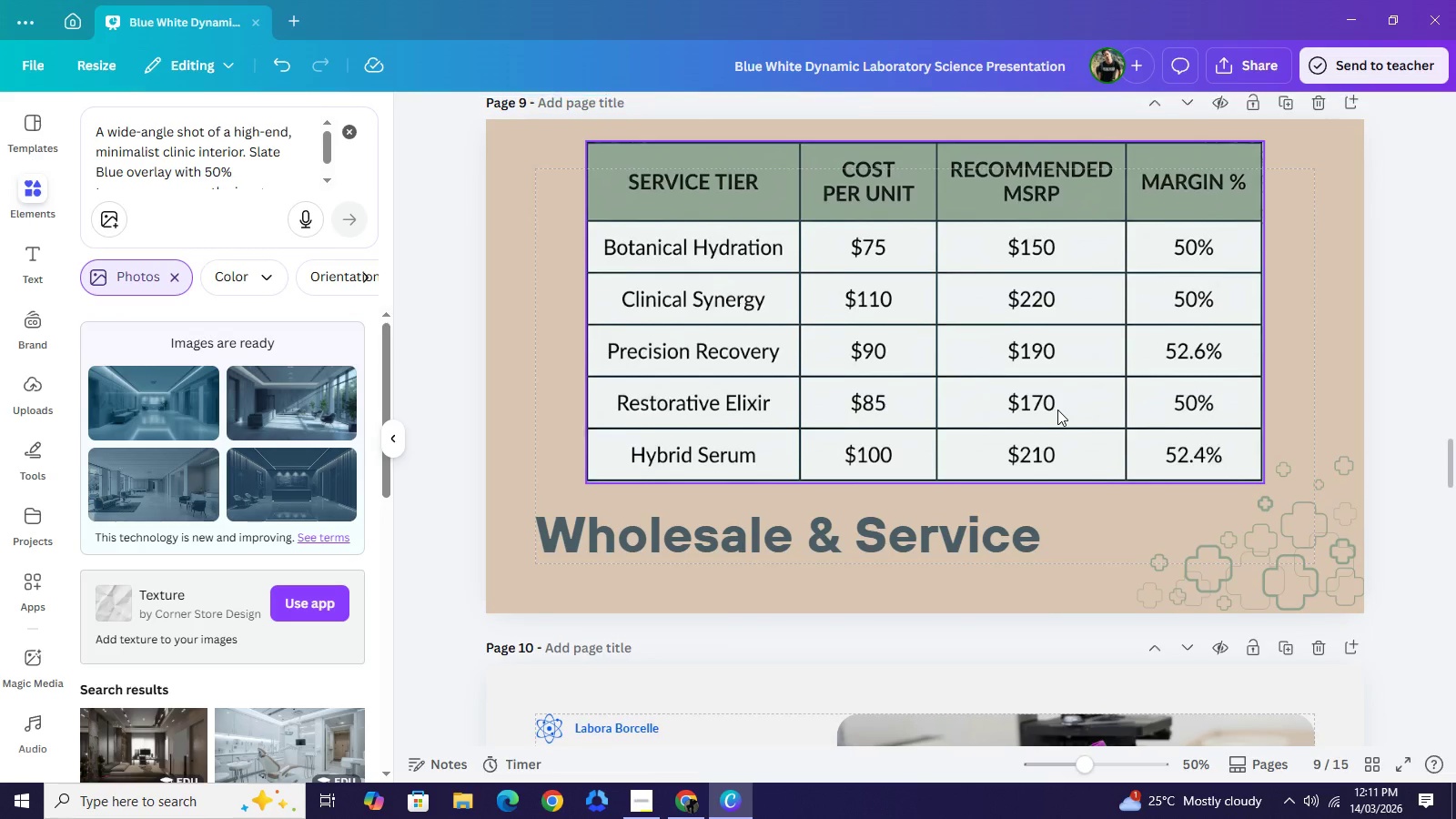 
scroll: coordinate [1177, 270], scroll_direction: up, amount: 7.0
 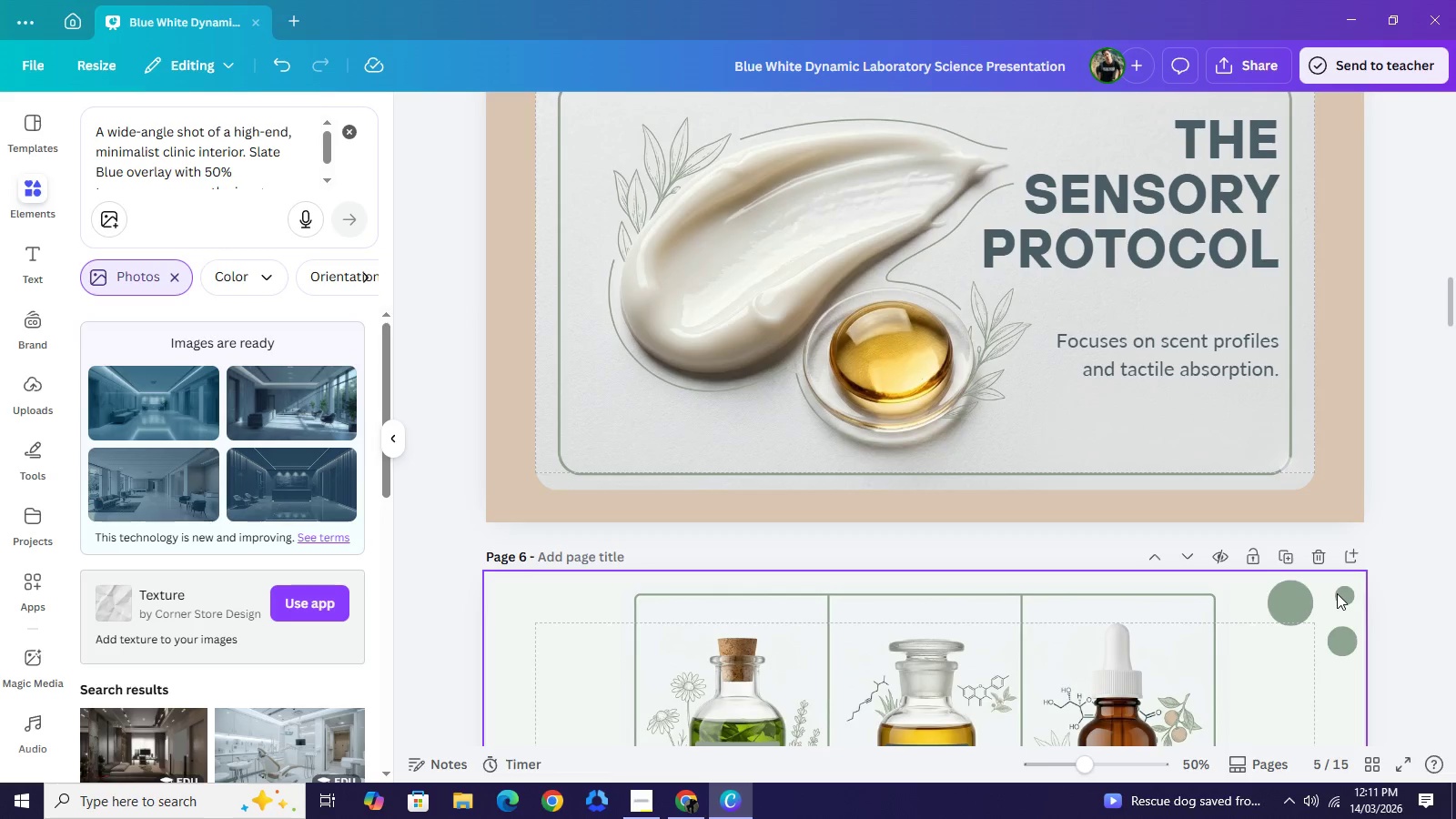 
left_click([1337, 593])
 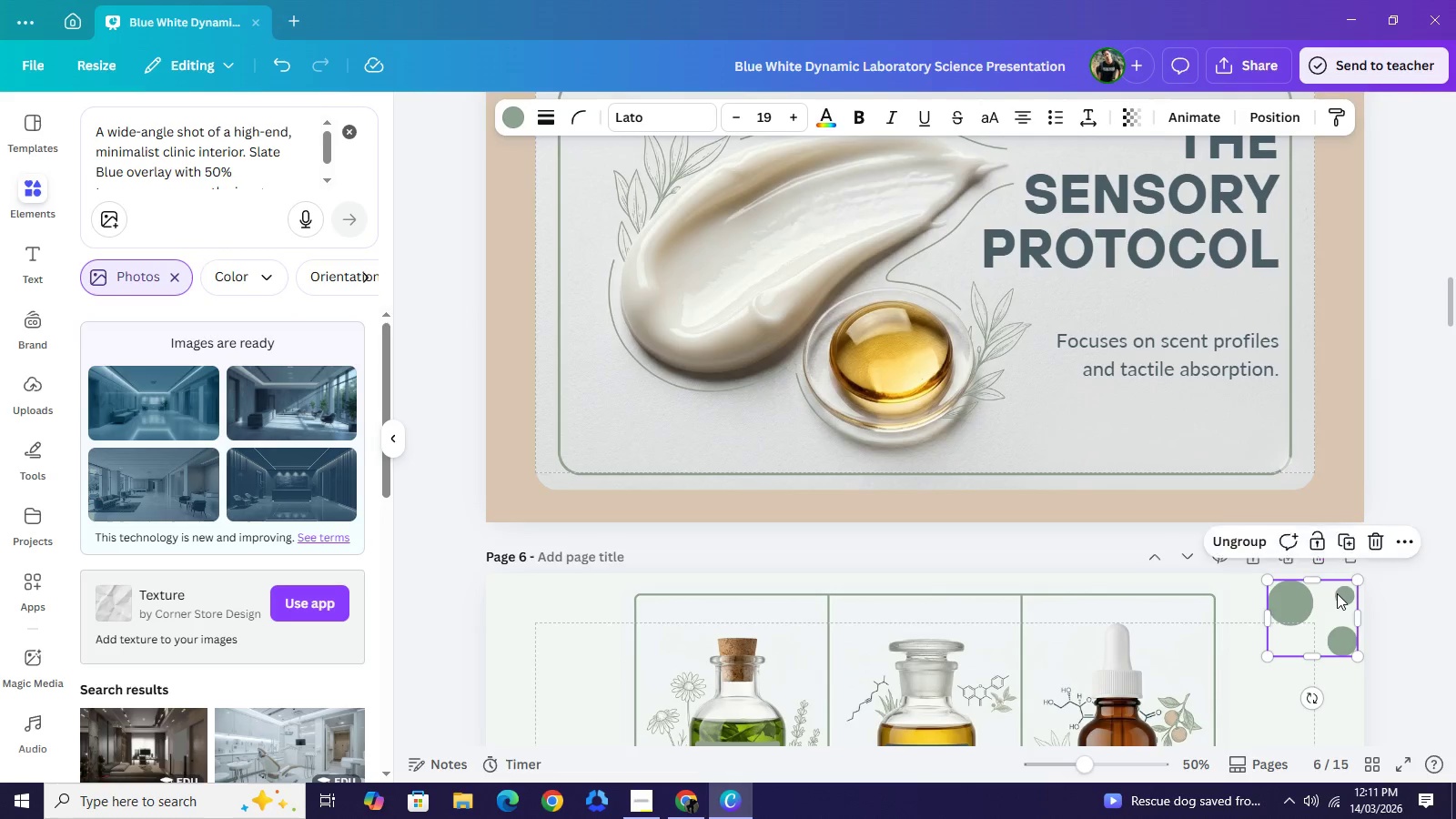 
key(Control+ControlLeft)
 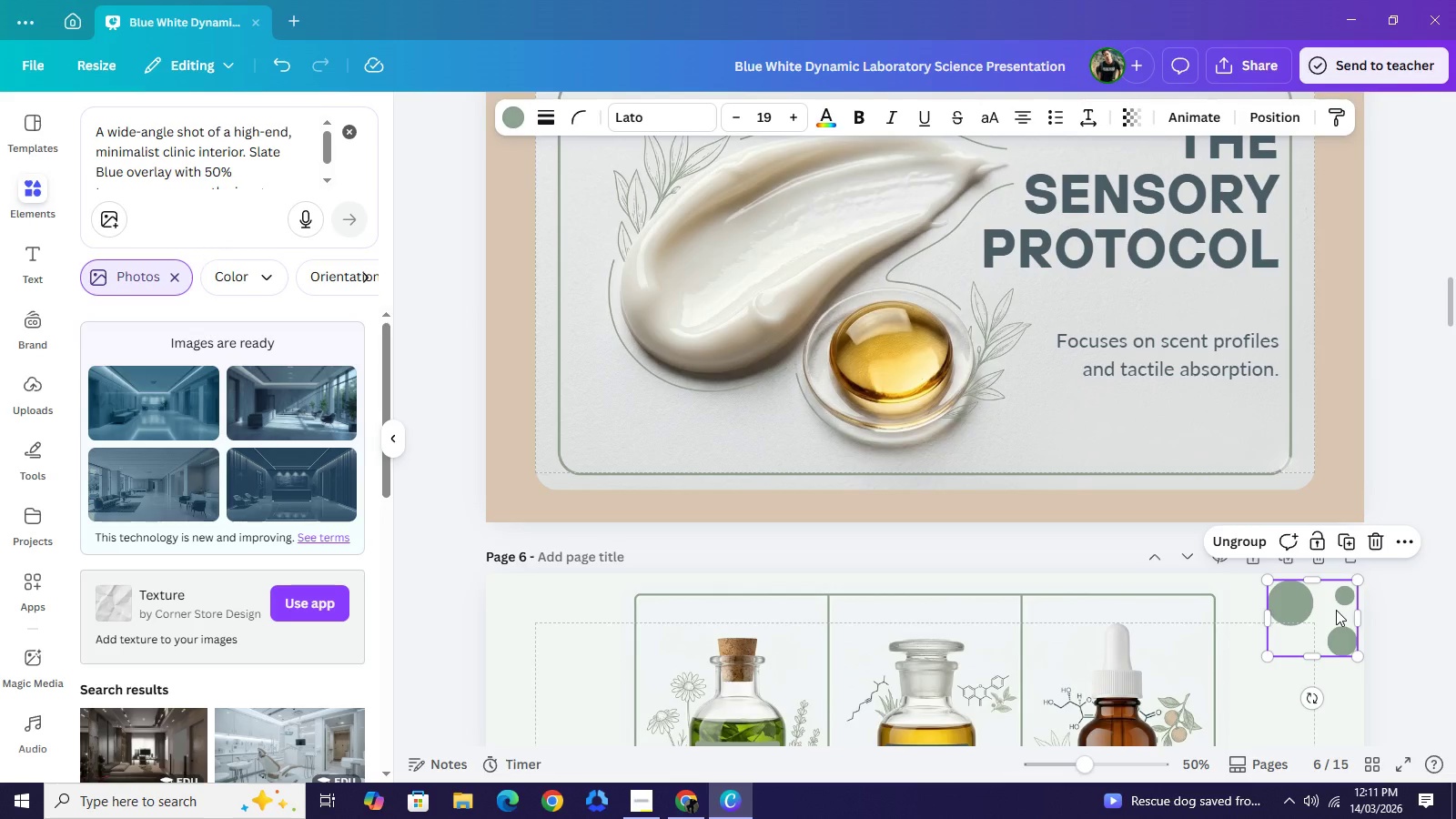 
key(Control+C)
 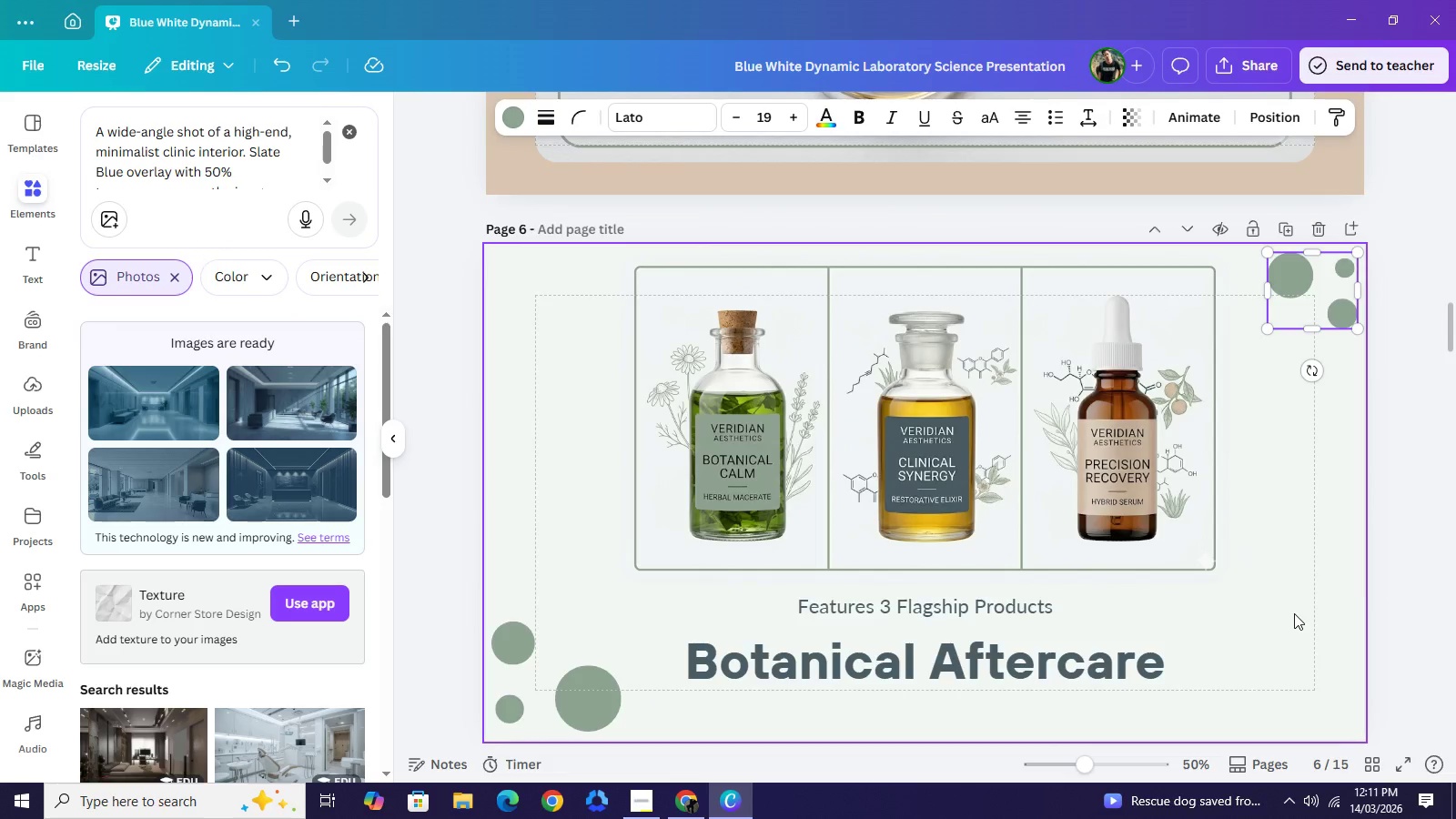 
scroll: coordinate [1292, 613], scroll_direction: down, amount: 14.0
 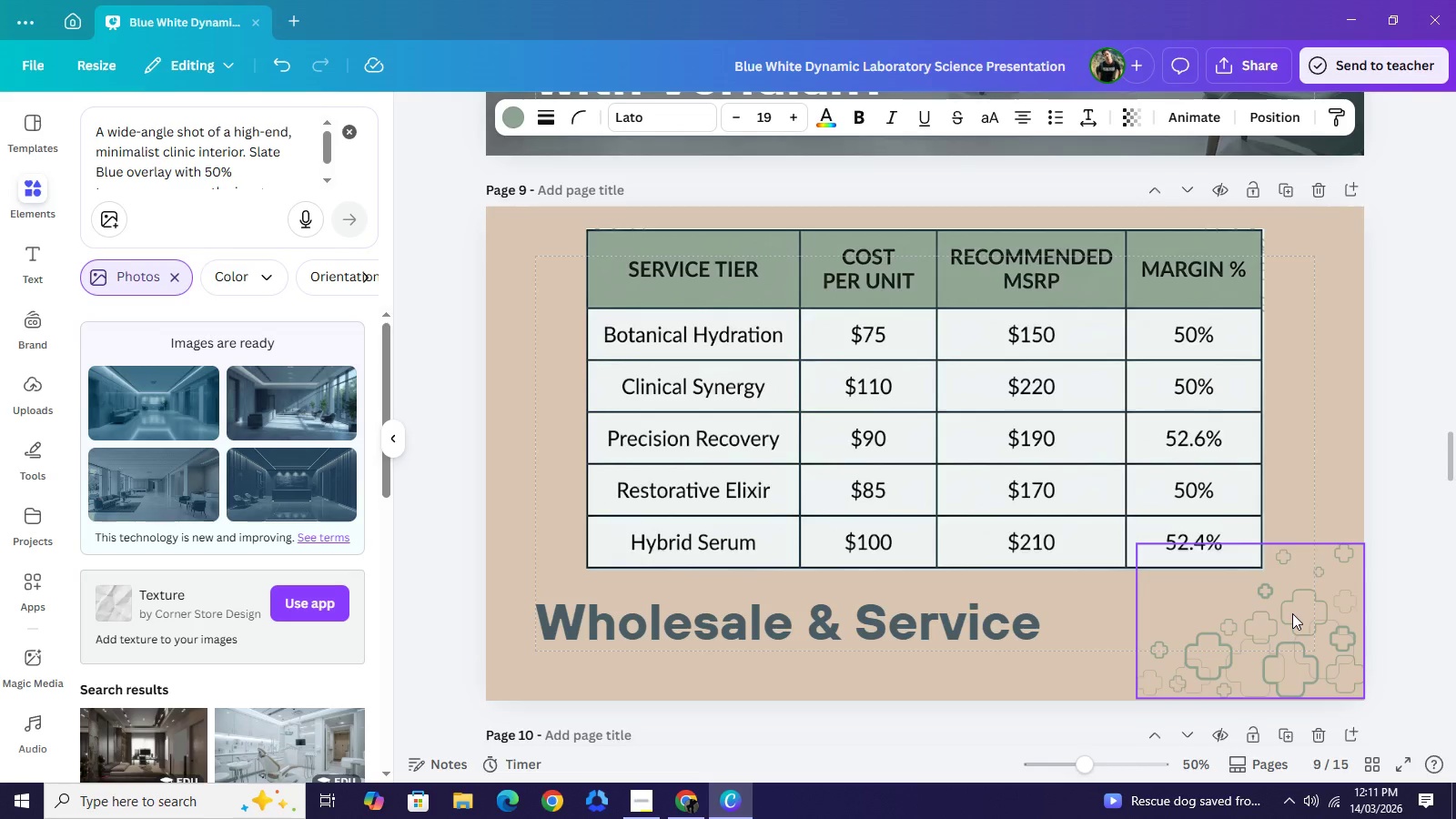 
key(Control+V)
 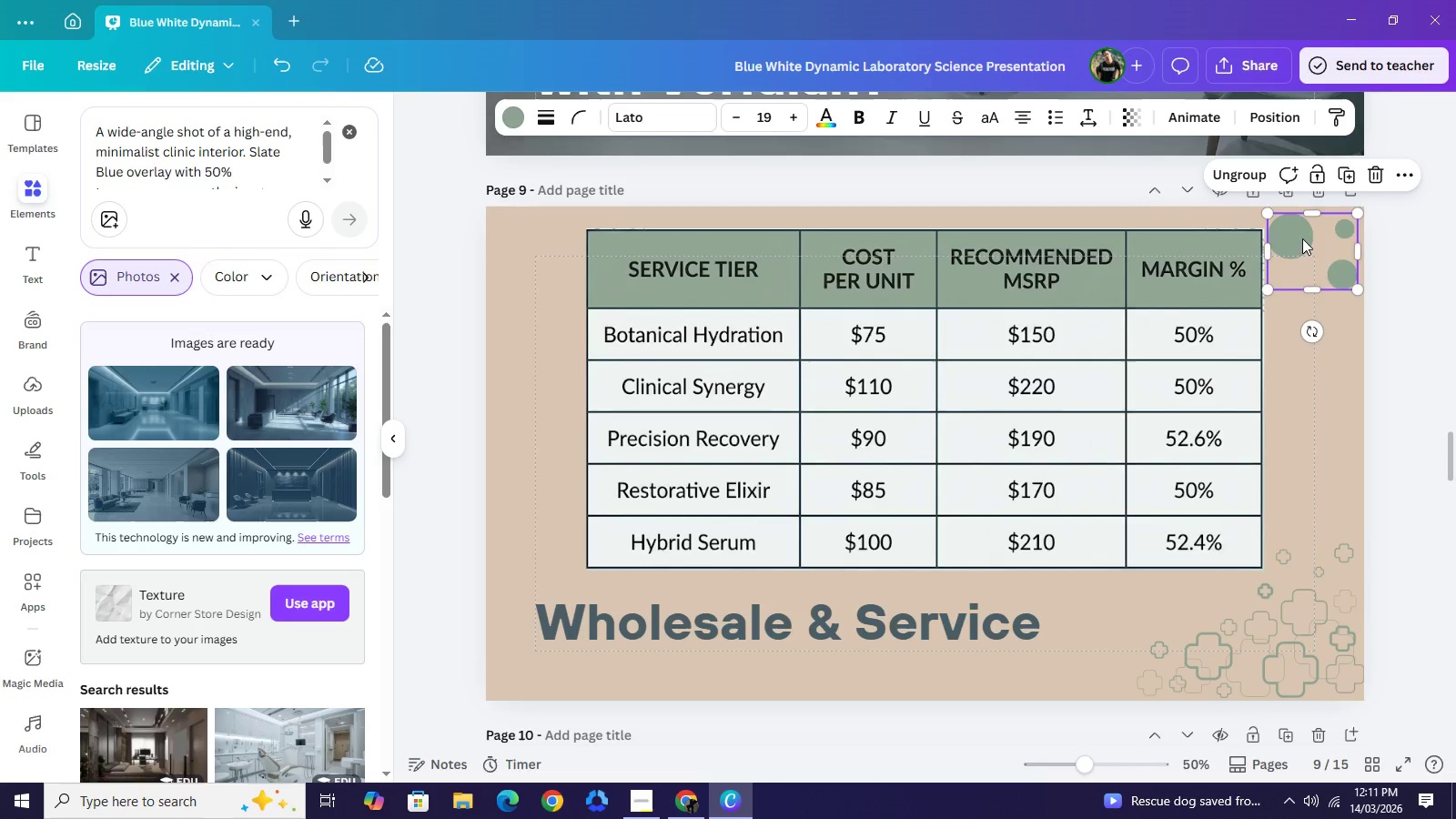 
left_click_drag(start_coordinate=[1302, 238], to_coordinate=[520, 238])
 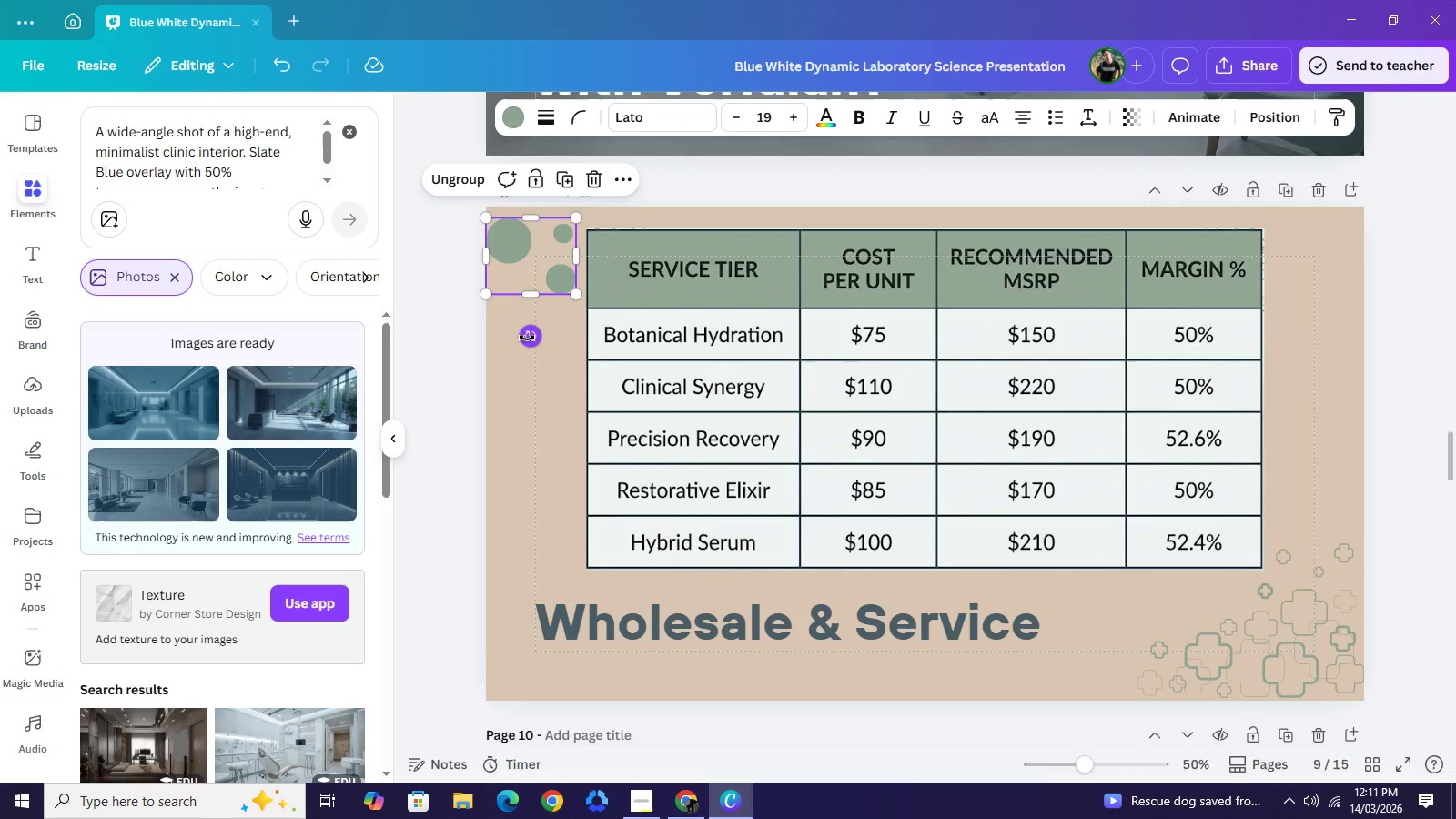 
left_click_drag(start_coordinate=[529, 337], to_coordinate=[617, 259])
 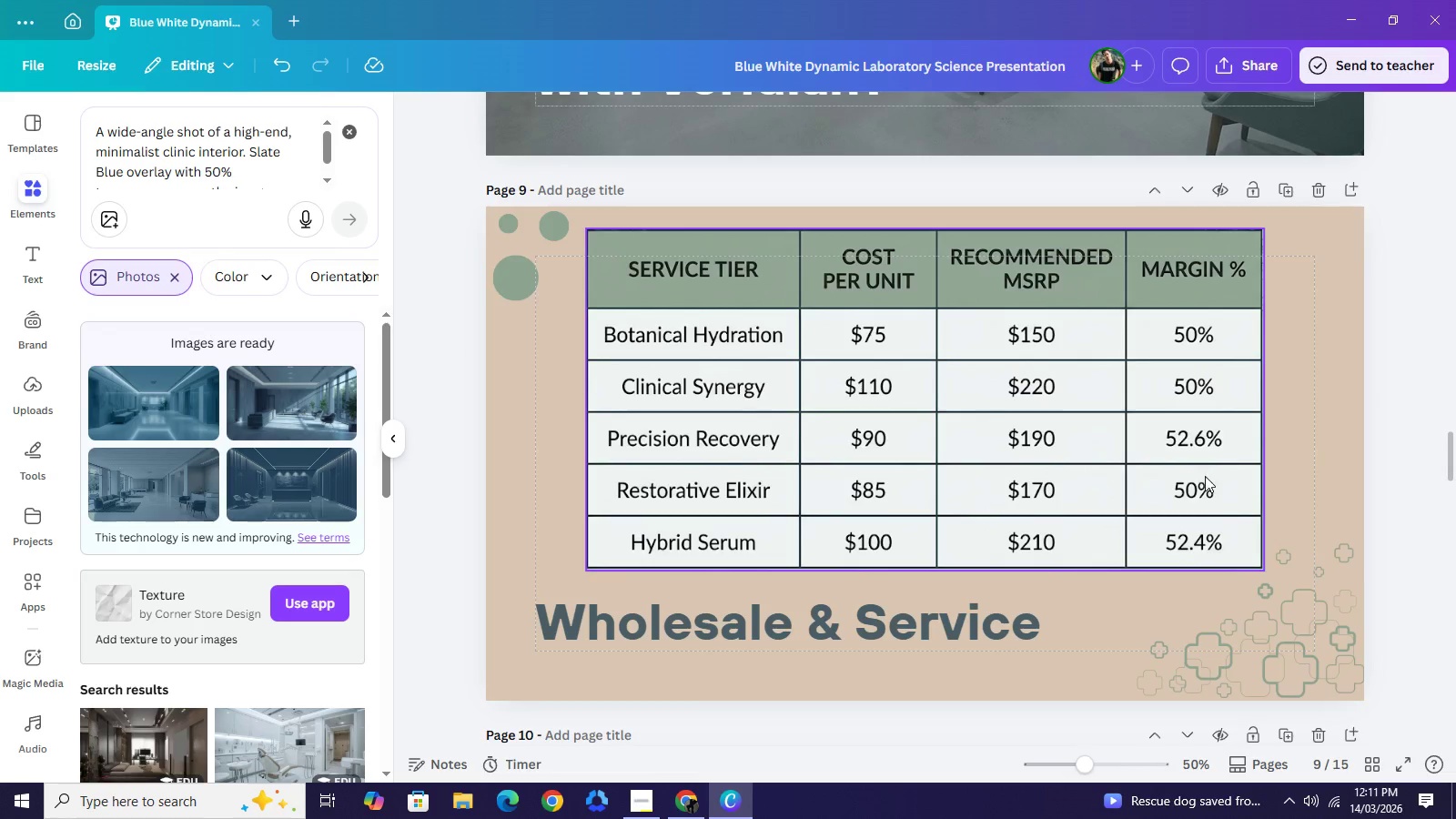 
wait(12.69)
 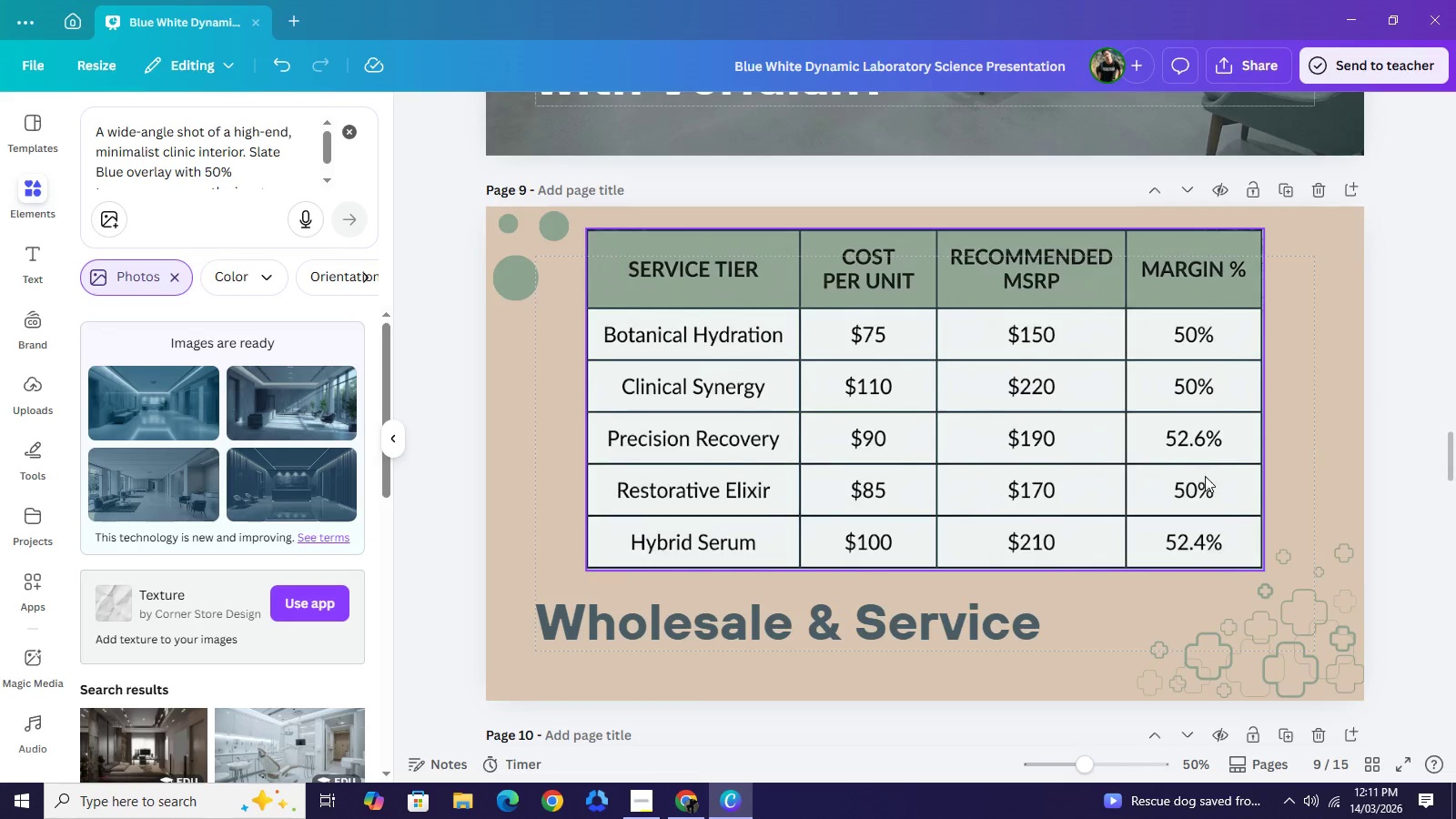 
left_click([1427, 297])
 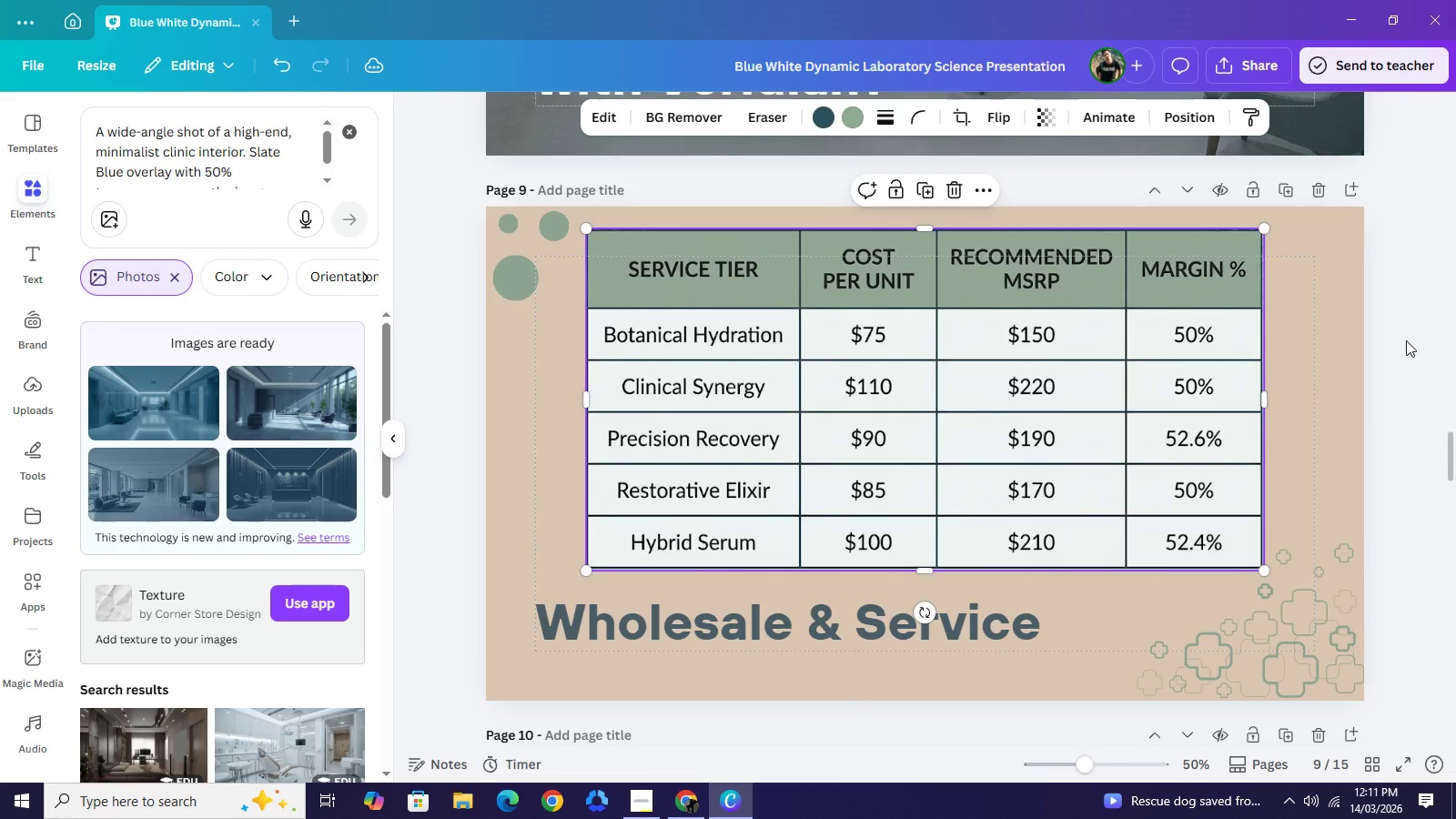 
wait(5.41)
 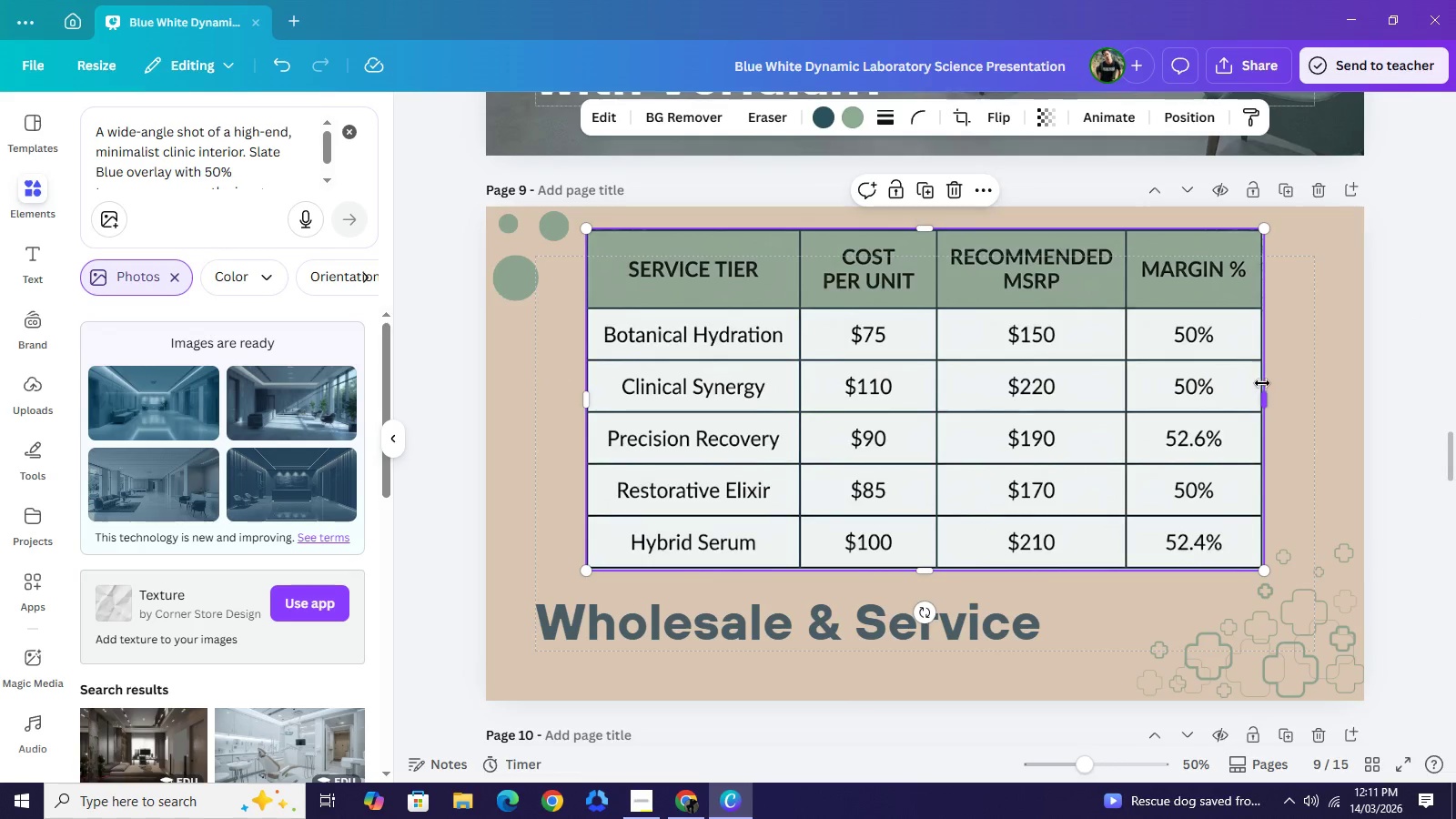 
left_click([1241, 360])
 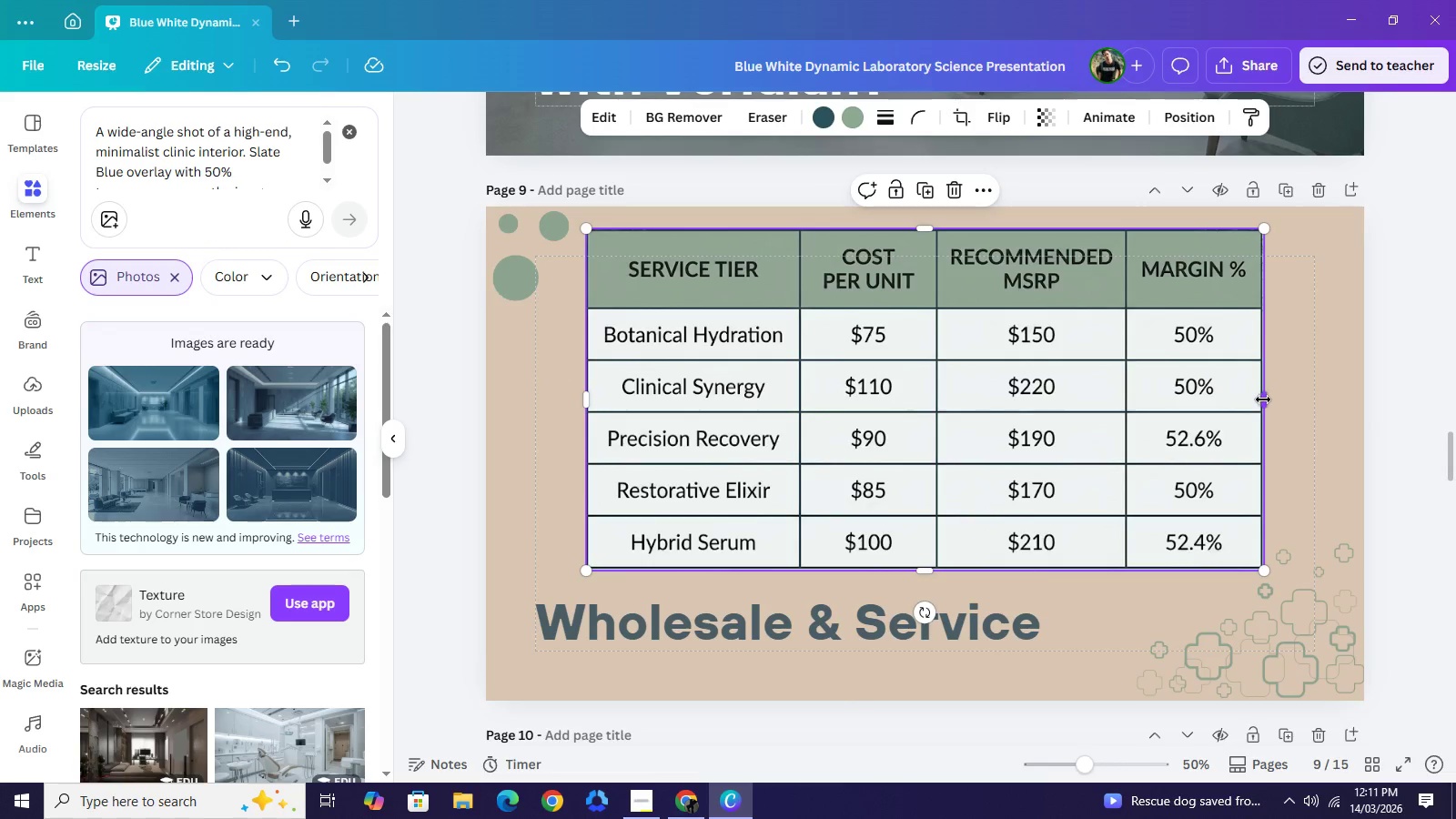 
left_click_drag(start_coordinate=[1265, 398], to_coordinate=[1264, 407])
 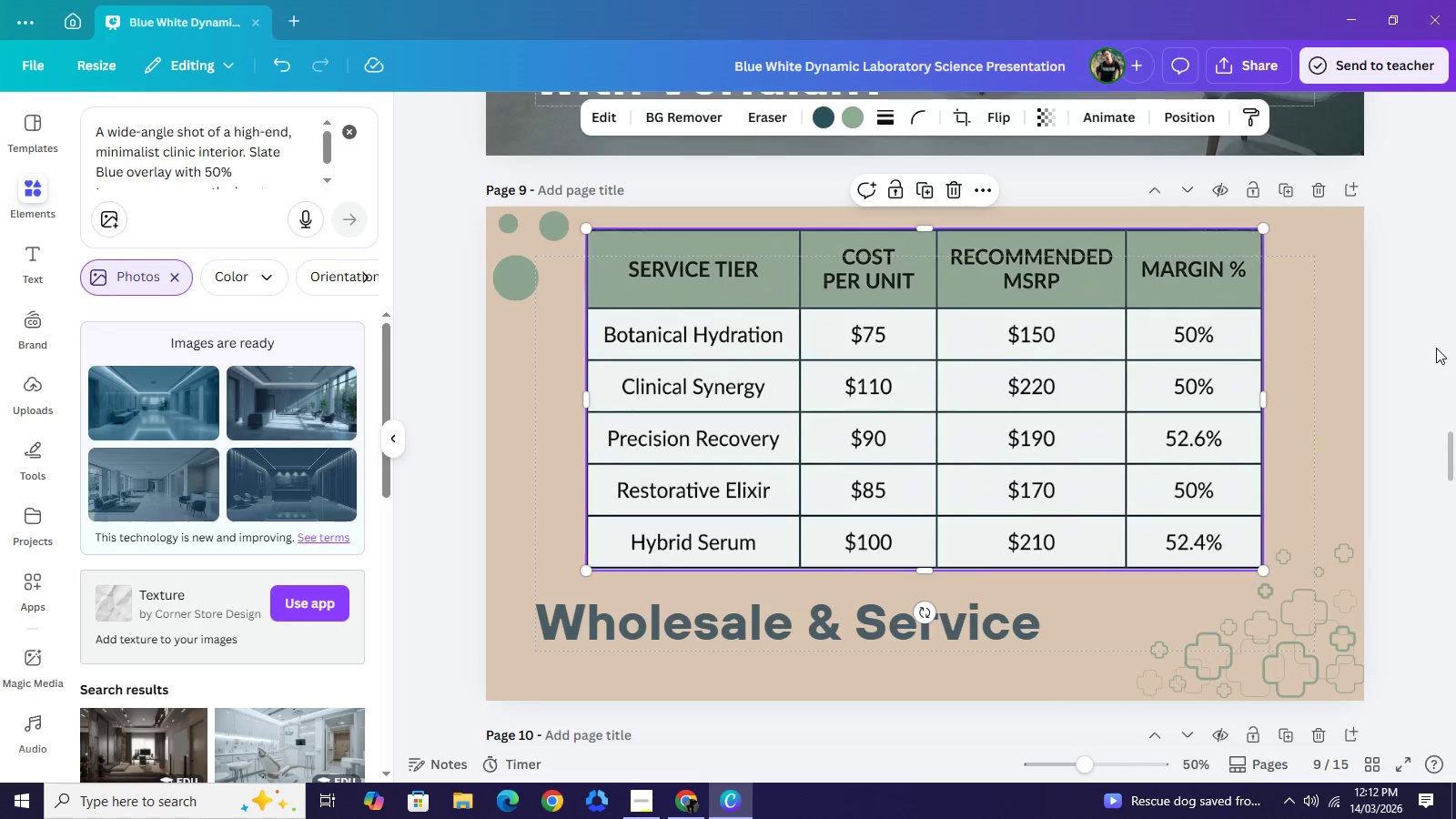 
left_click([1436, 348])
 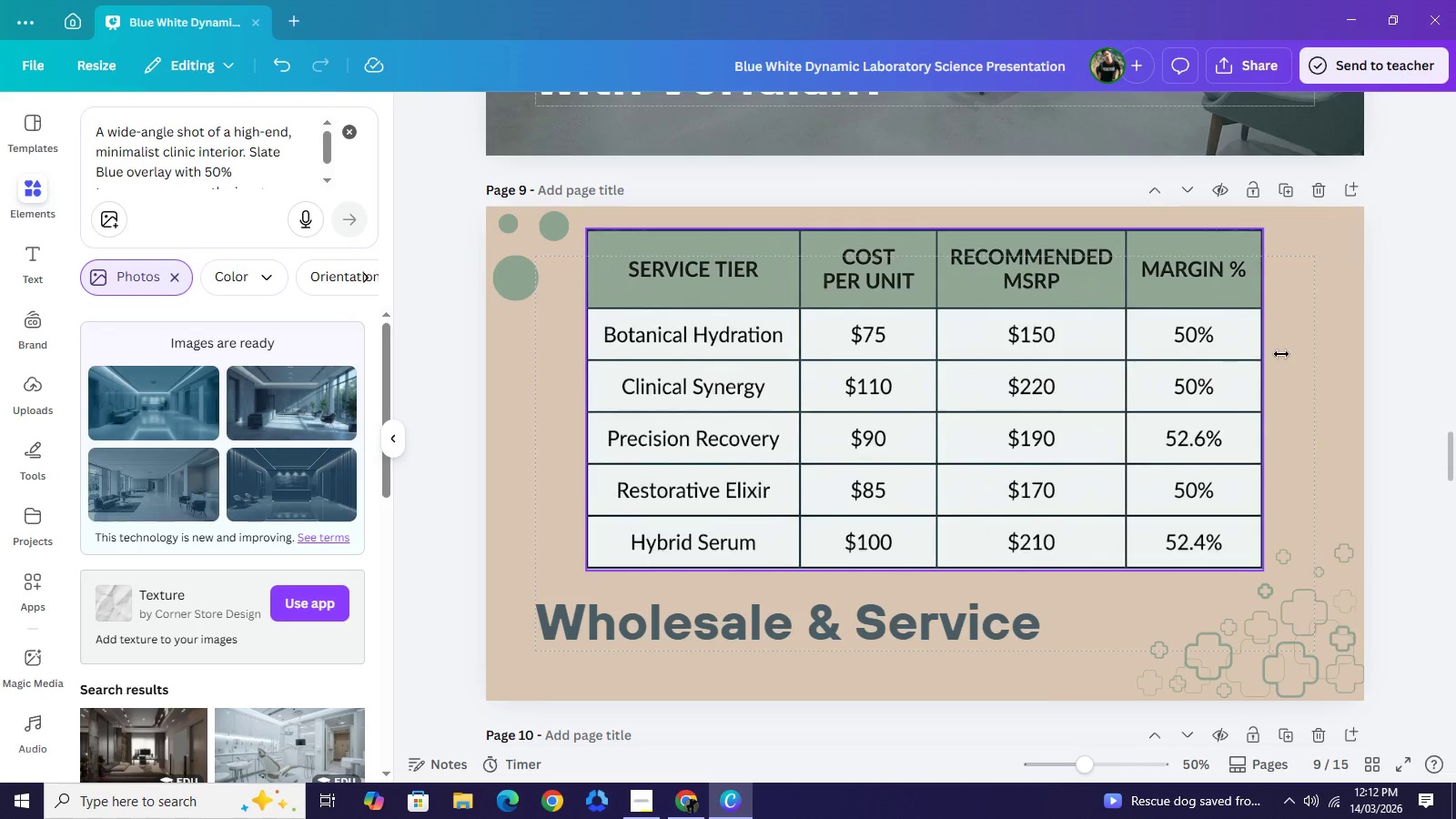 
double_click([1290, 354])
 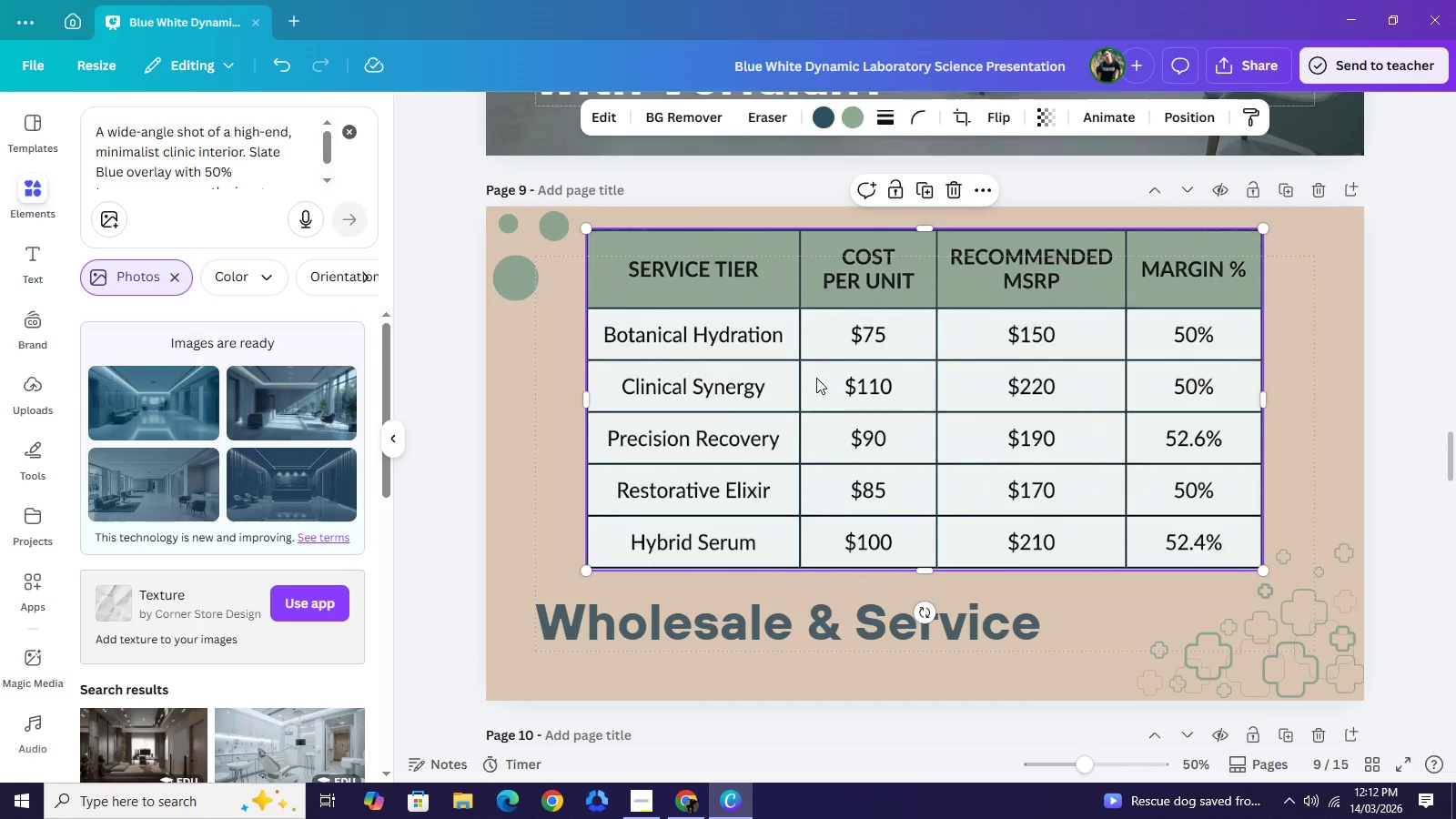 
left_click([559, 372])
 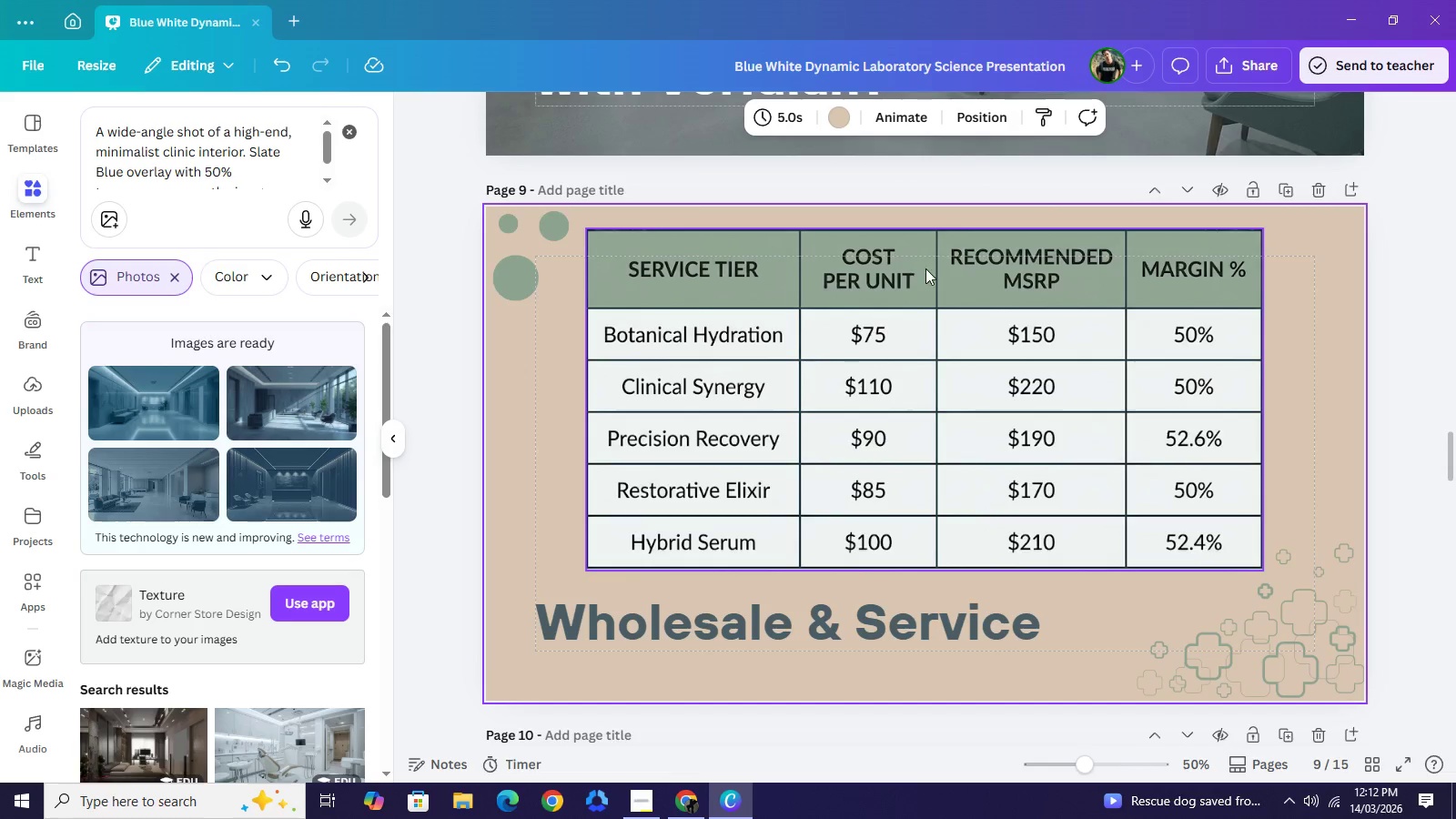 
left_click([935, 175])
 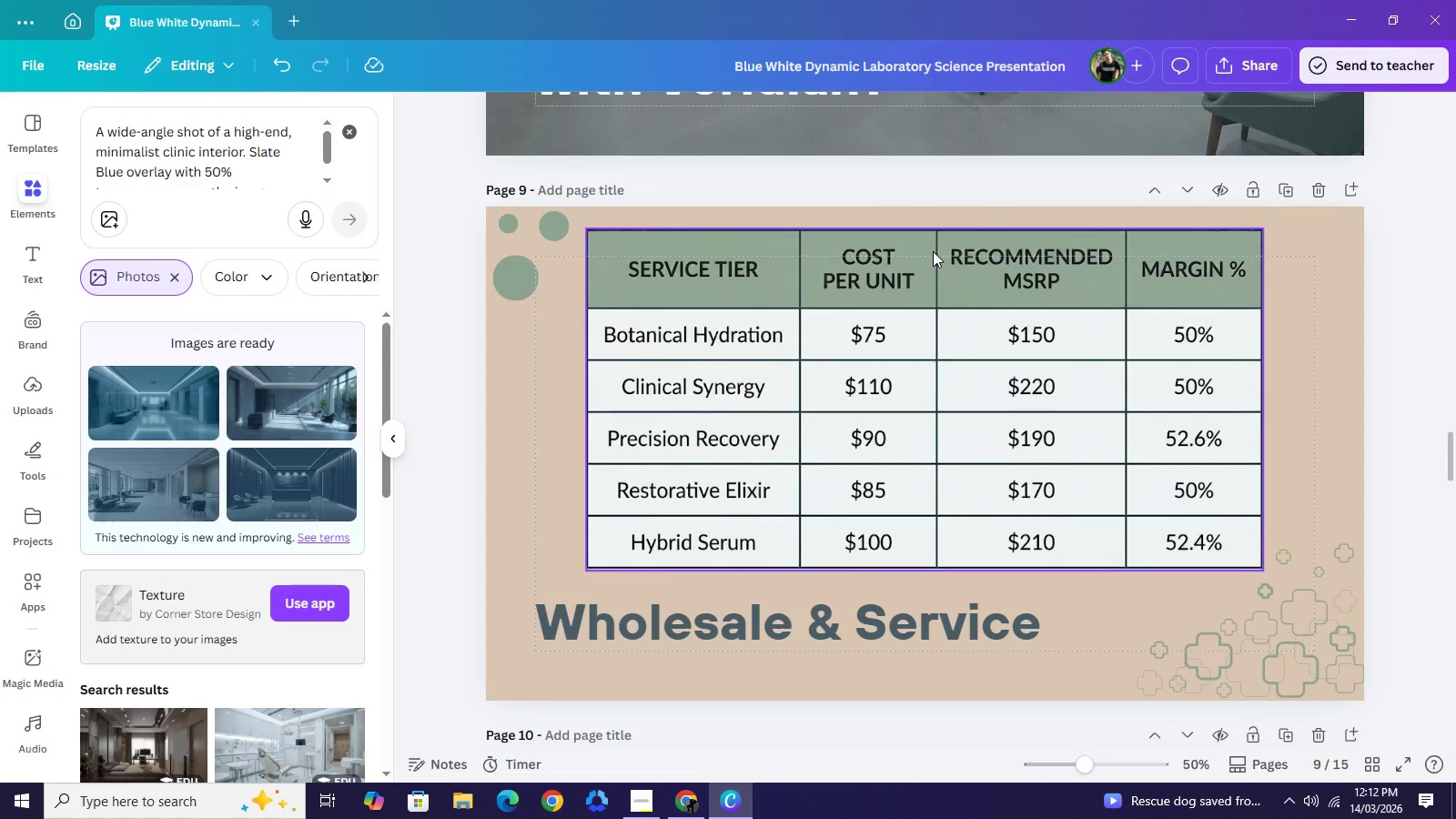 
left_click([934, 253])
 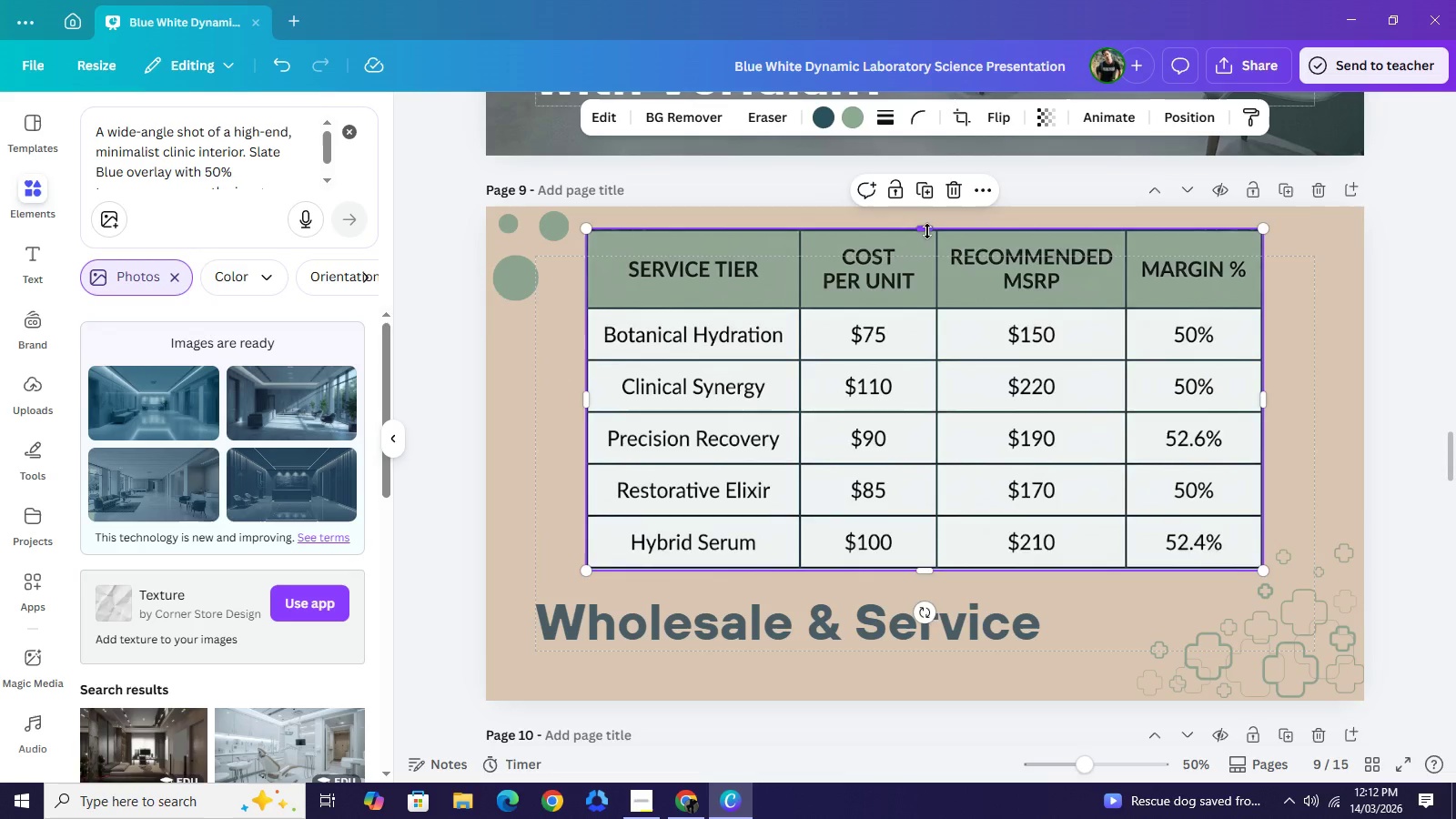 
left_click_drag(start_coordinate=[924, 228], to_coordinate=[937, 229])
 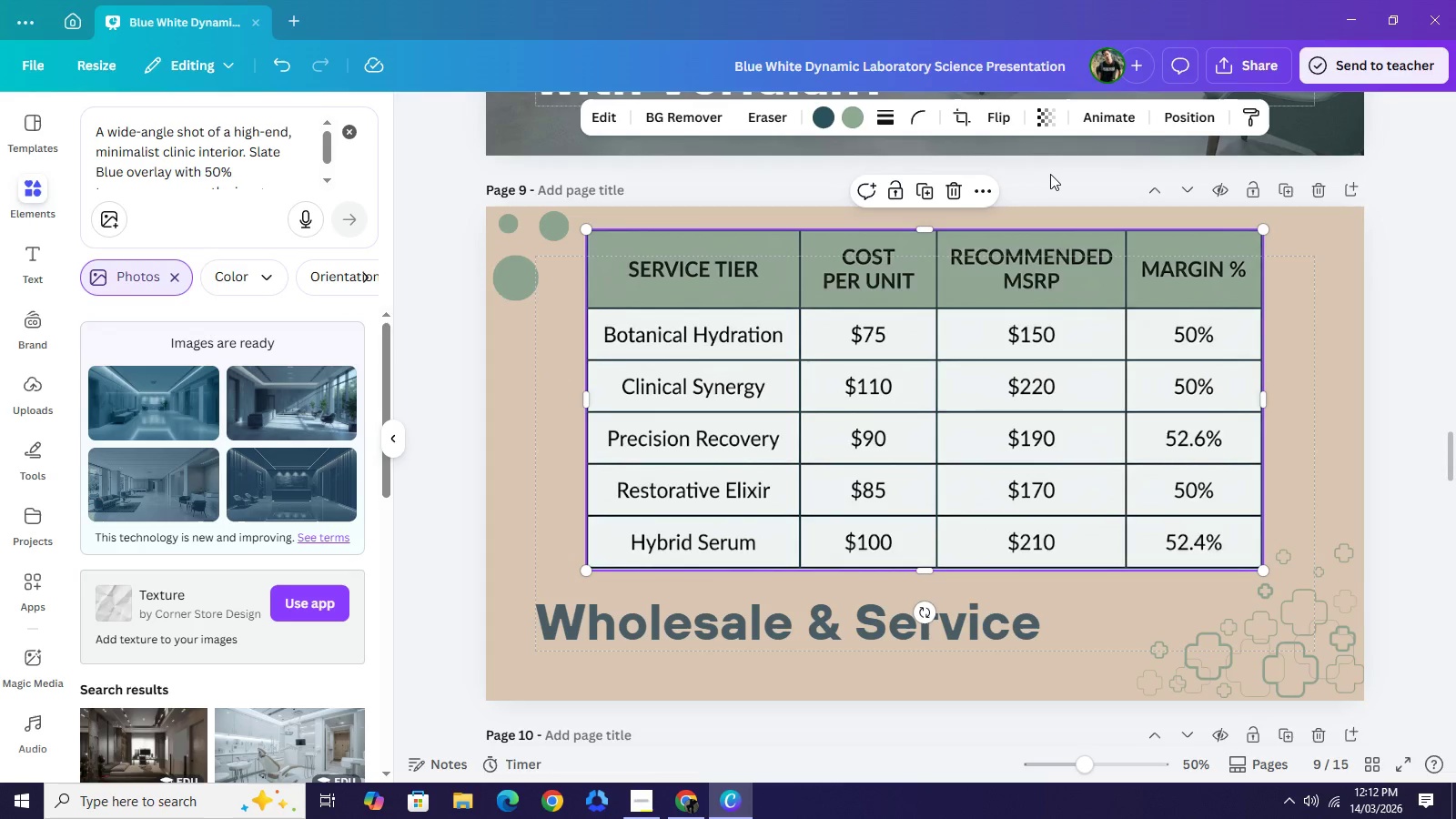 
left_click([1050, 174])
 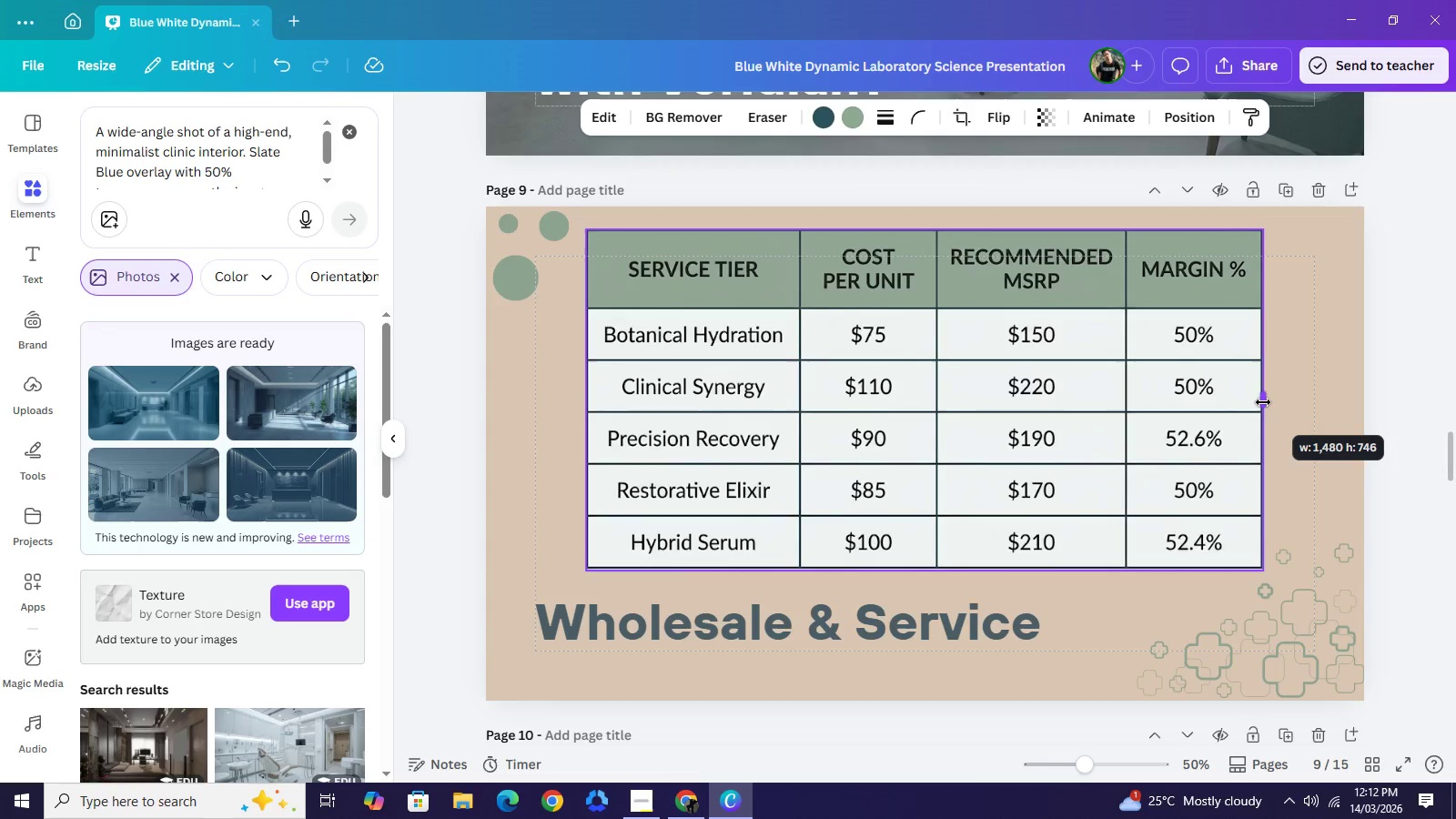 
wait(6.61)
 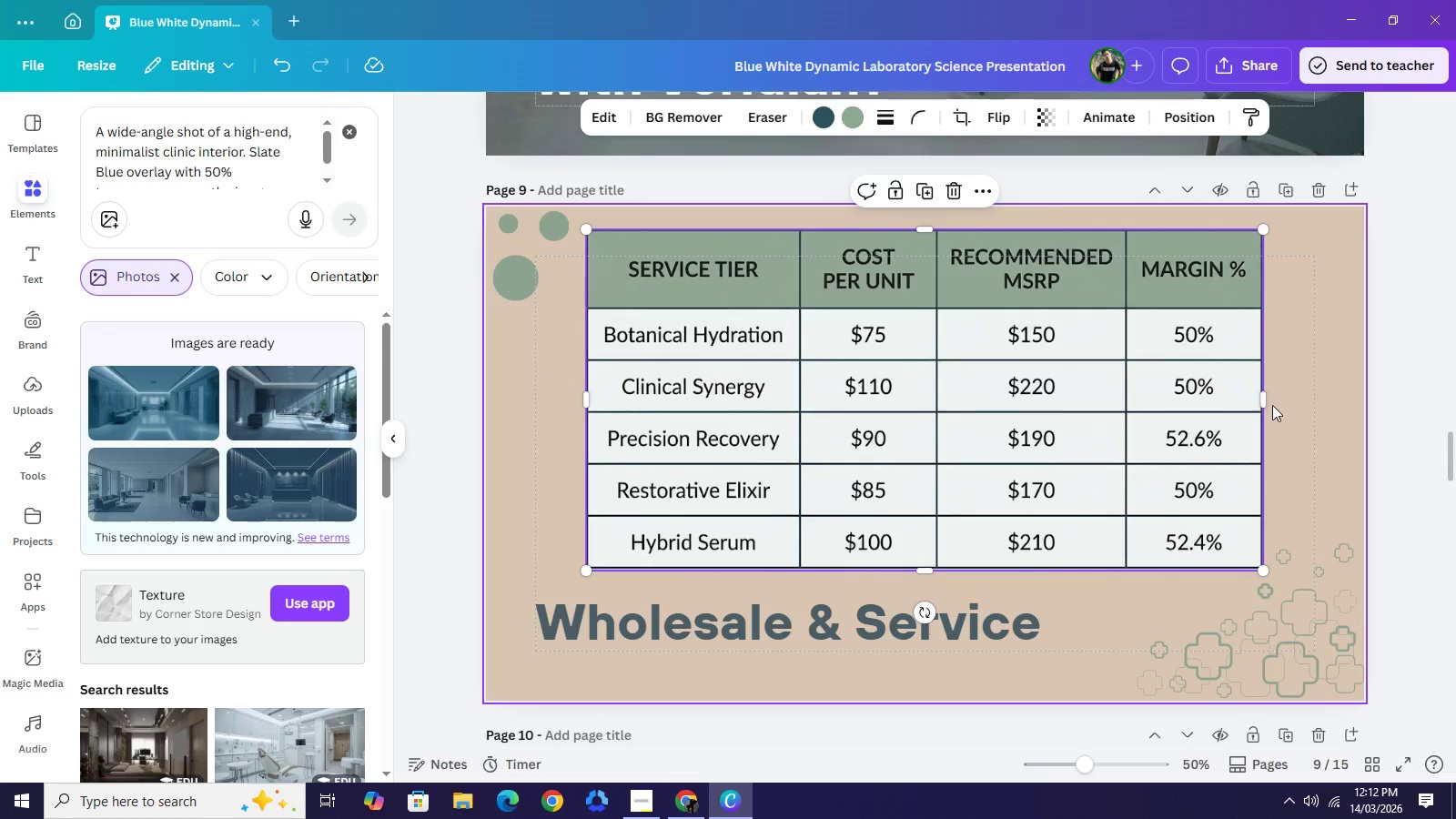 
left_click([1381, 353])
 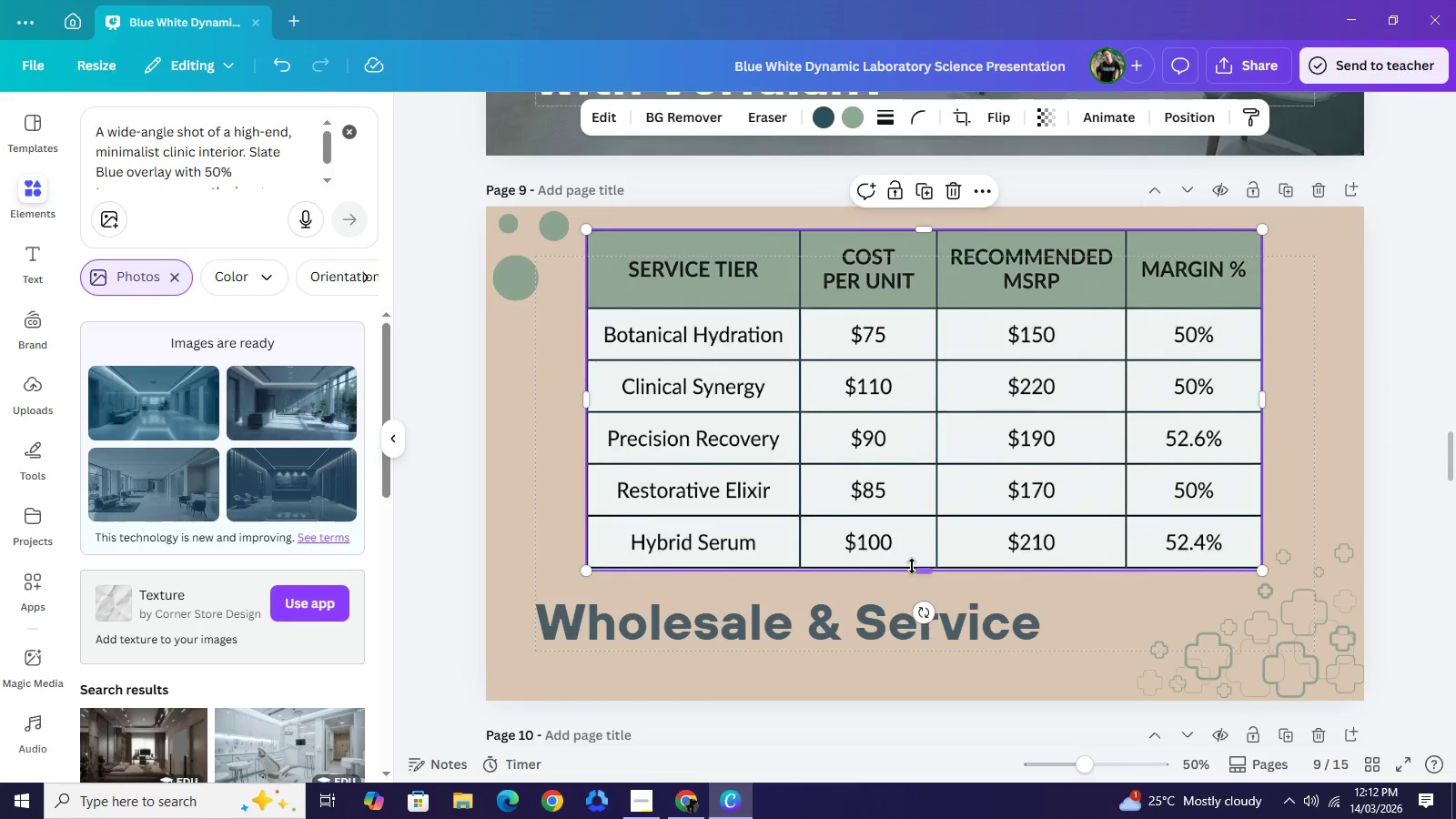 
left_click_drag(start_coordinate=[923, 570], to_coordinate=[949, 567])
 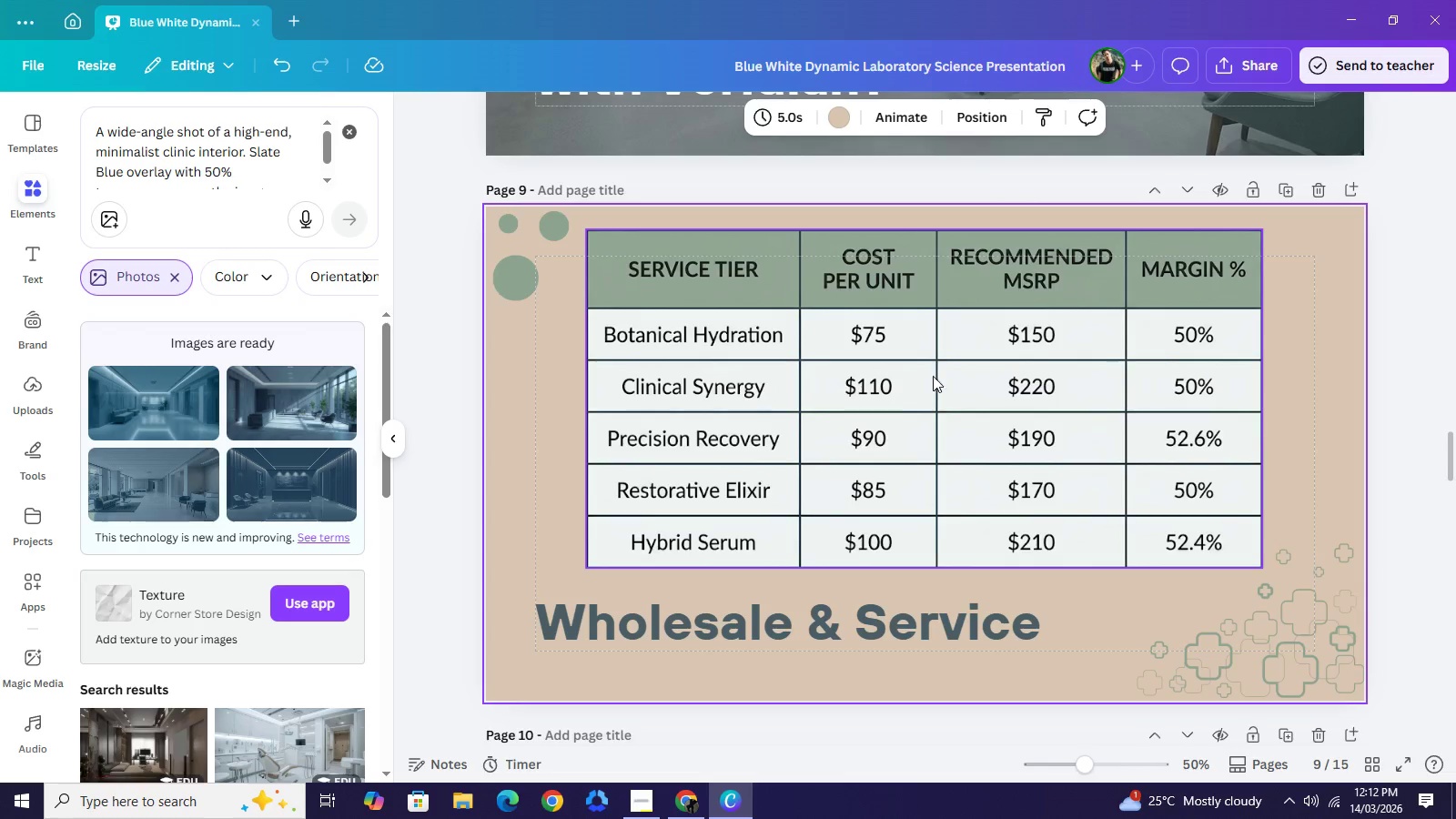 
left_click([1399, 292])
 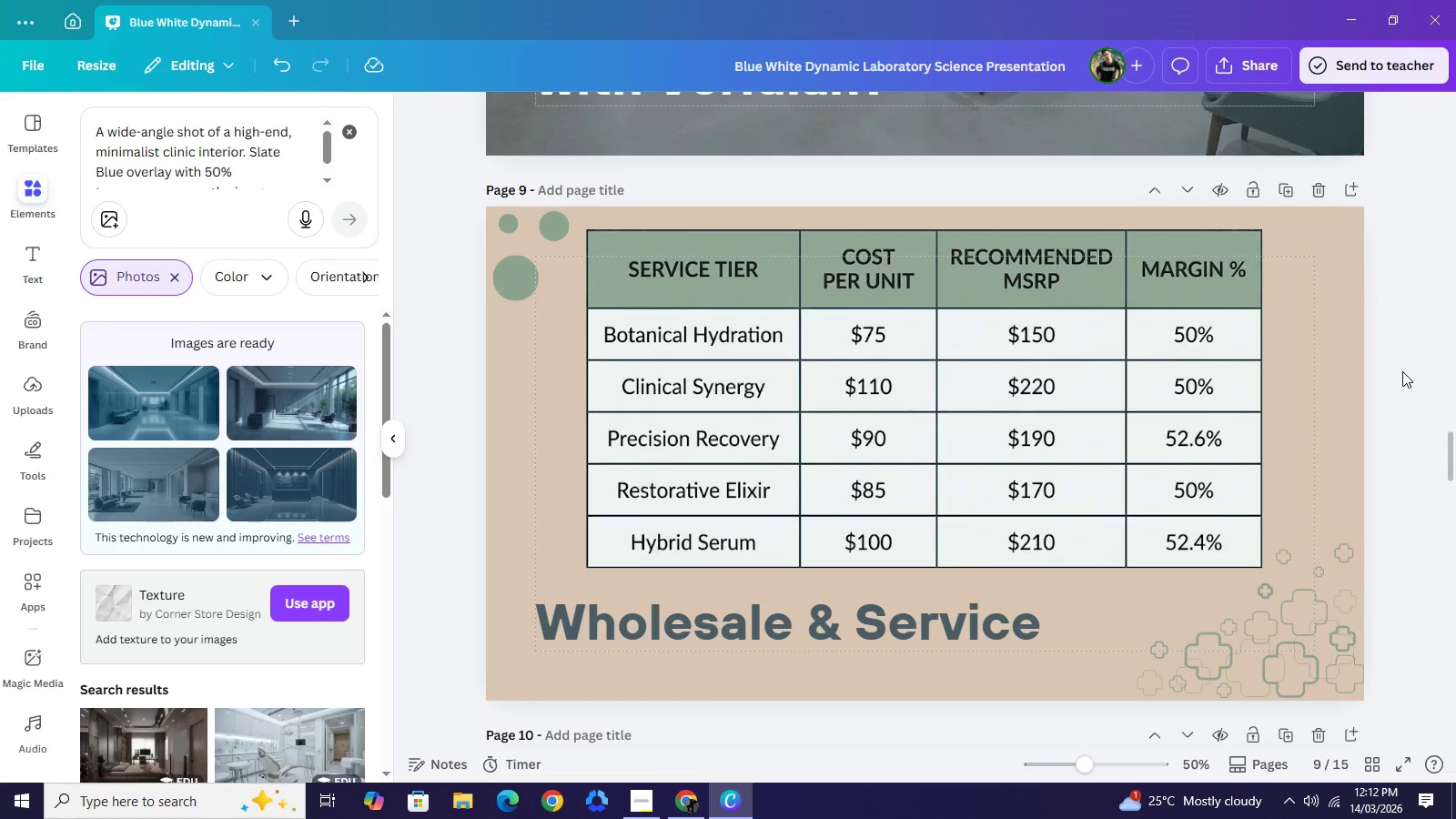 
wait(6.0)
 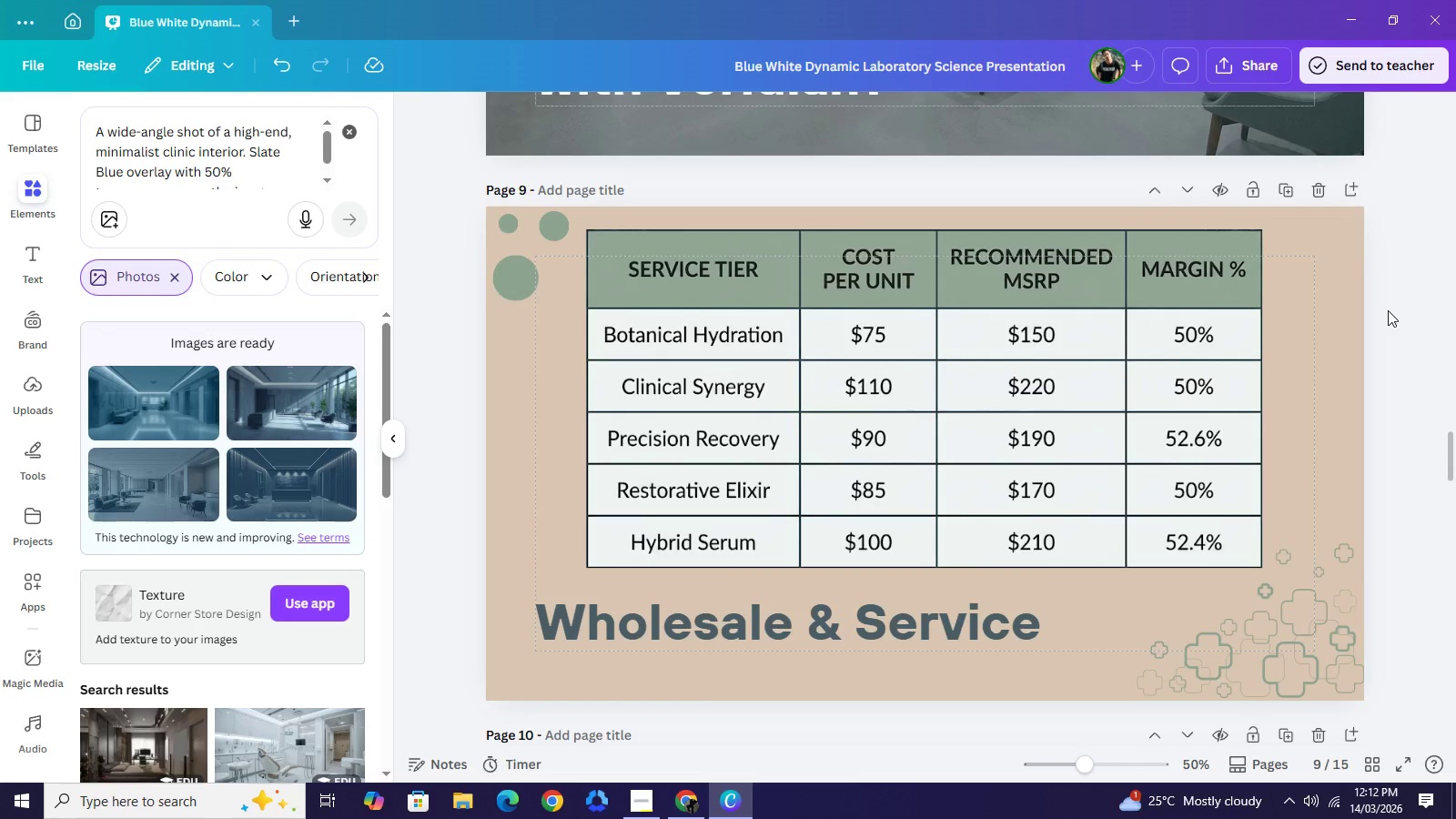 
scroll: coordinate [1370, 368], scroll_direction: up, amount: 1.0
 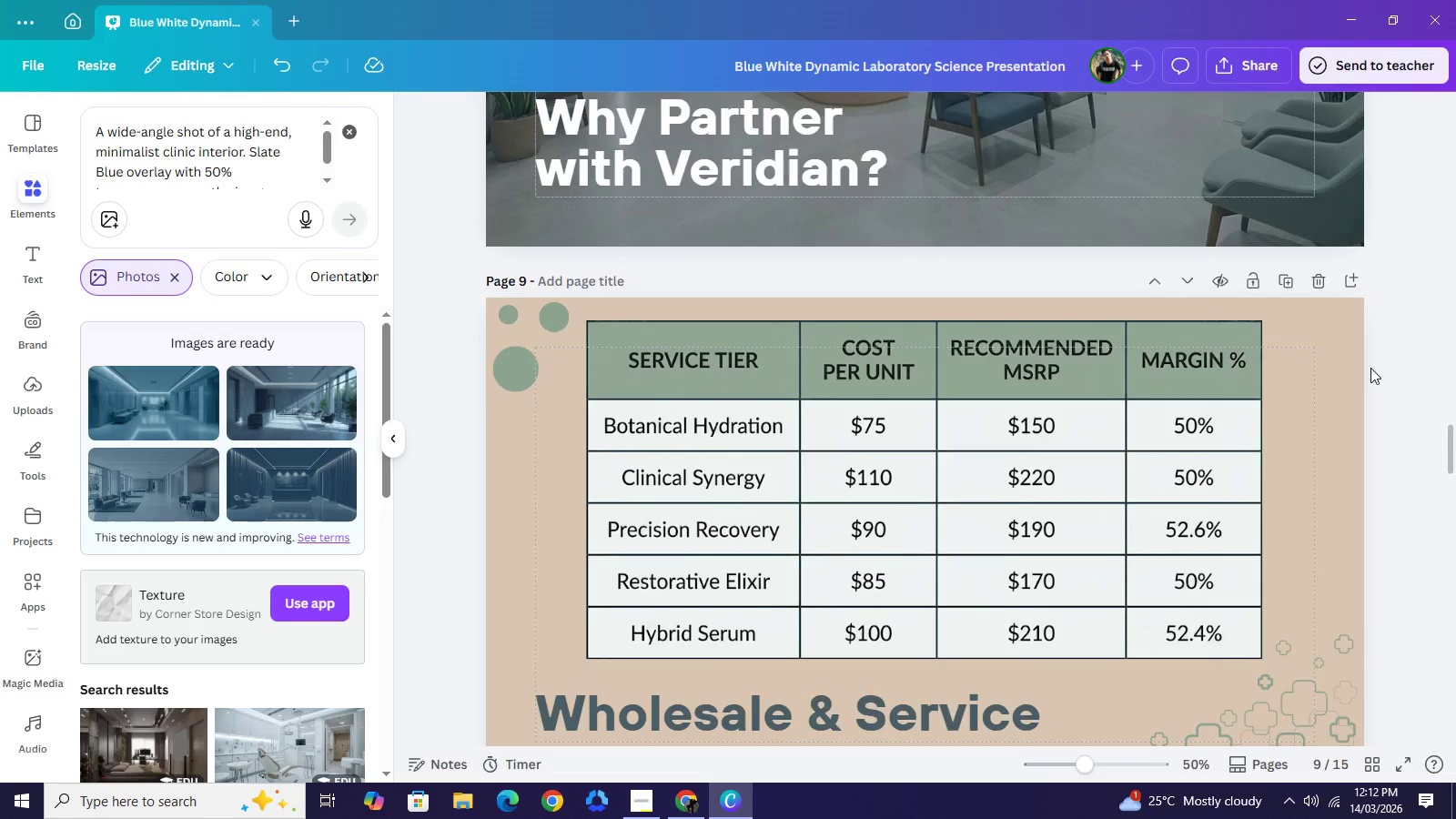 
scroll: coordinate [1370, 368], scroll_direction: down, amount: 5.0
 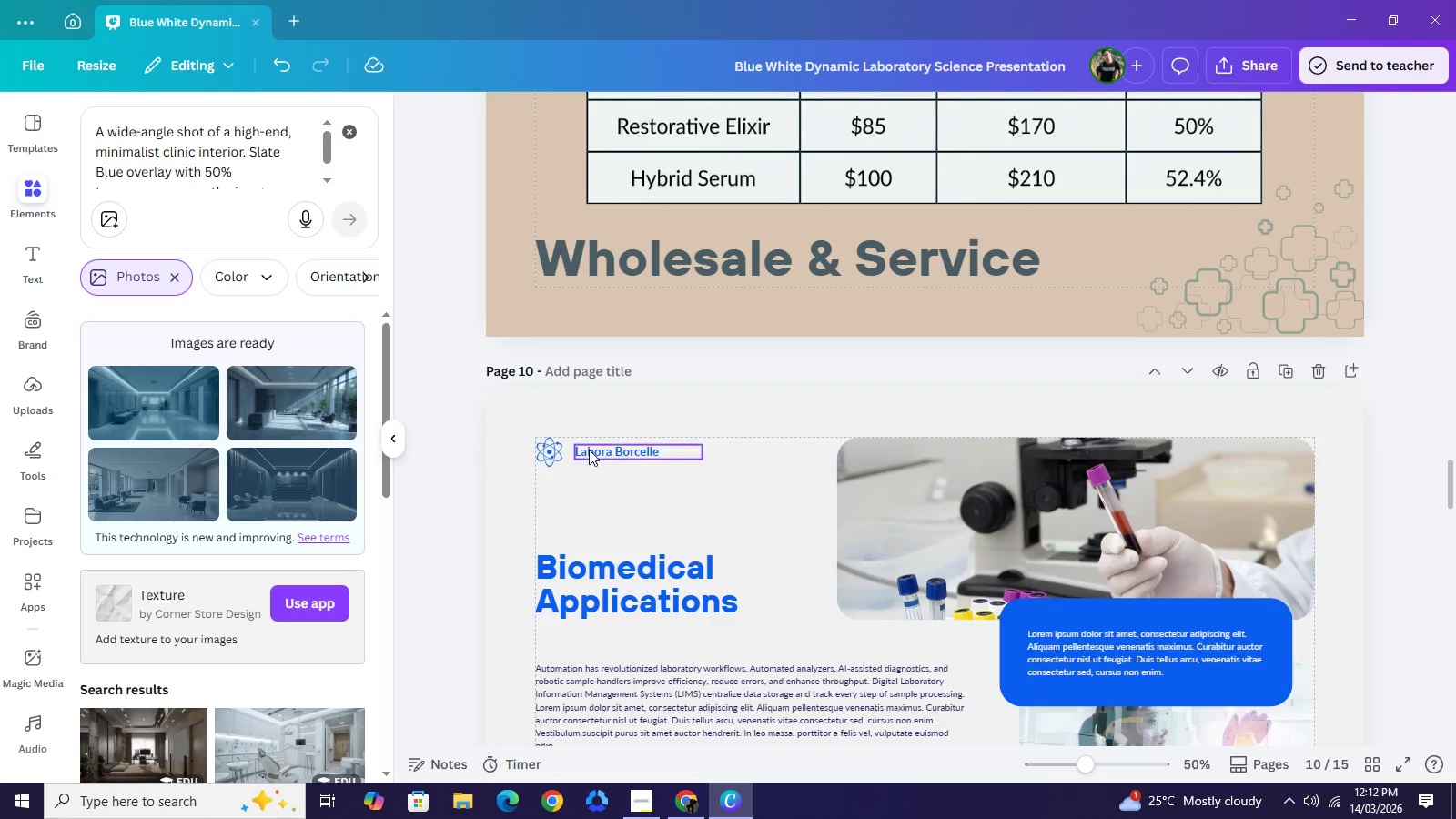 
left_click([589, 450])
 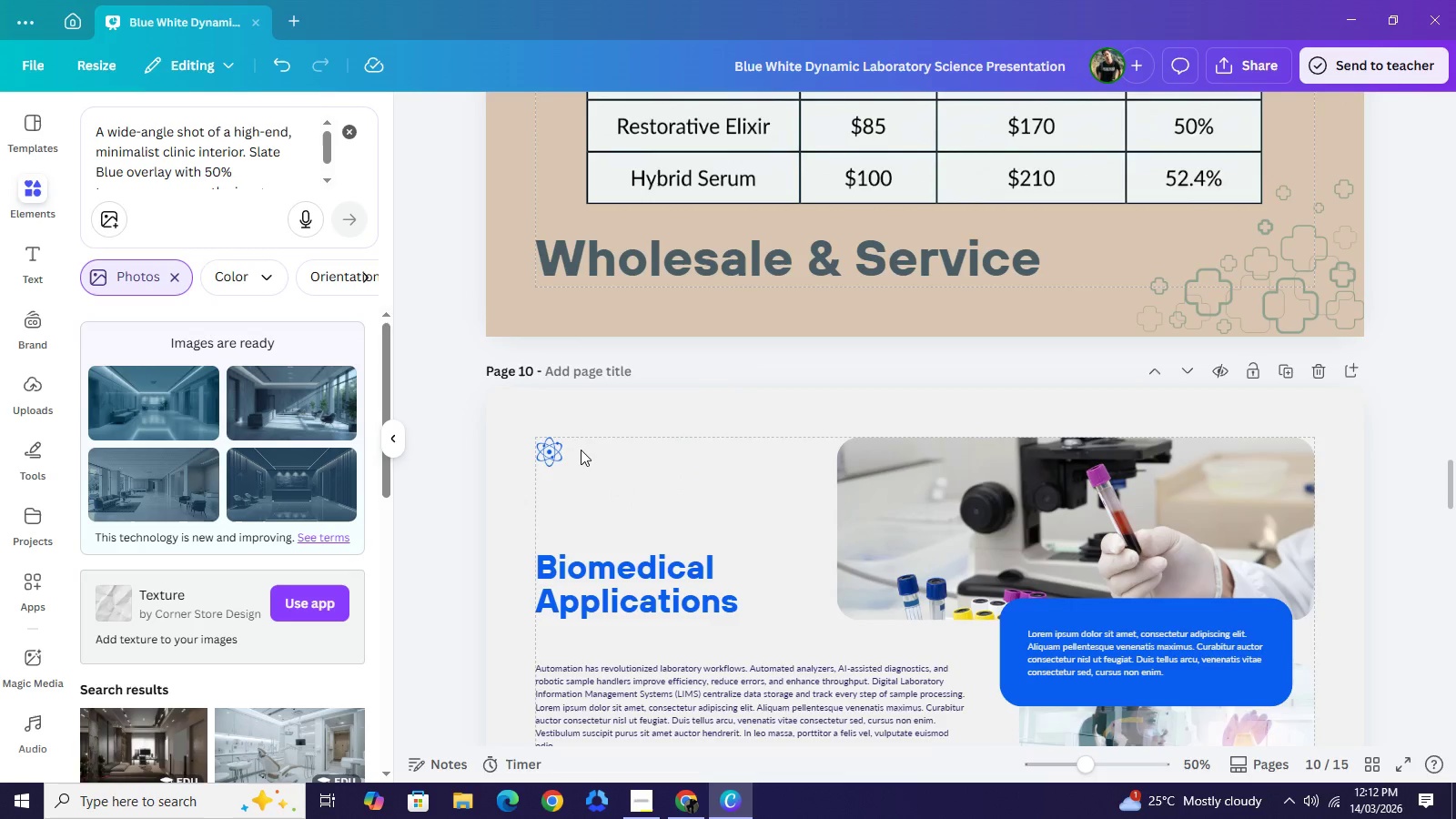 
key(Backspace)
 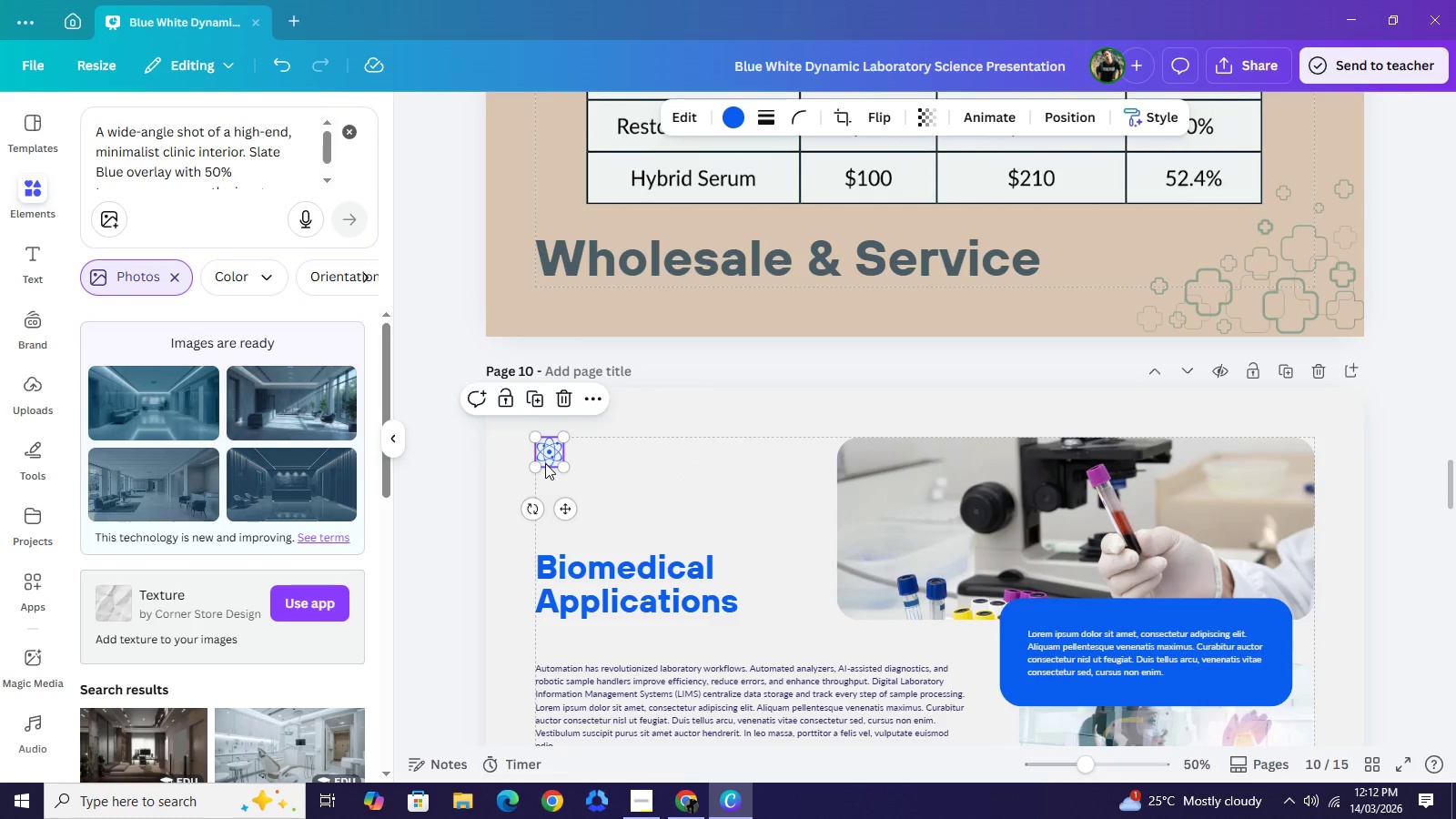 
left_click([544, 451])
 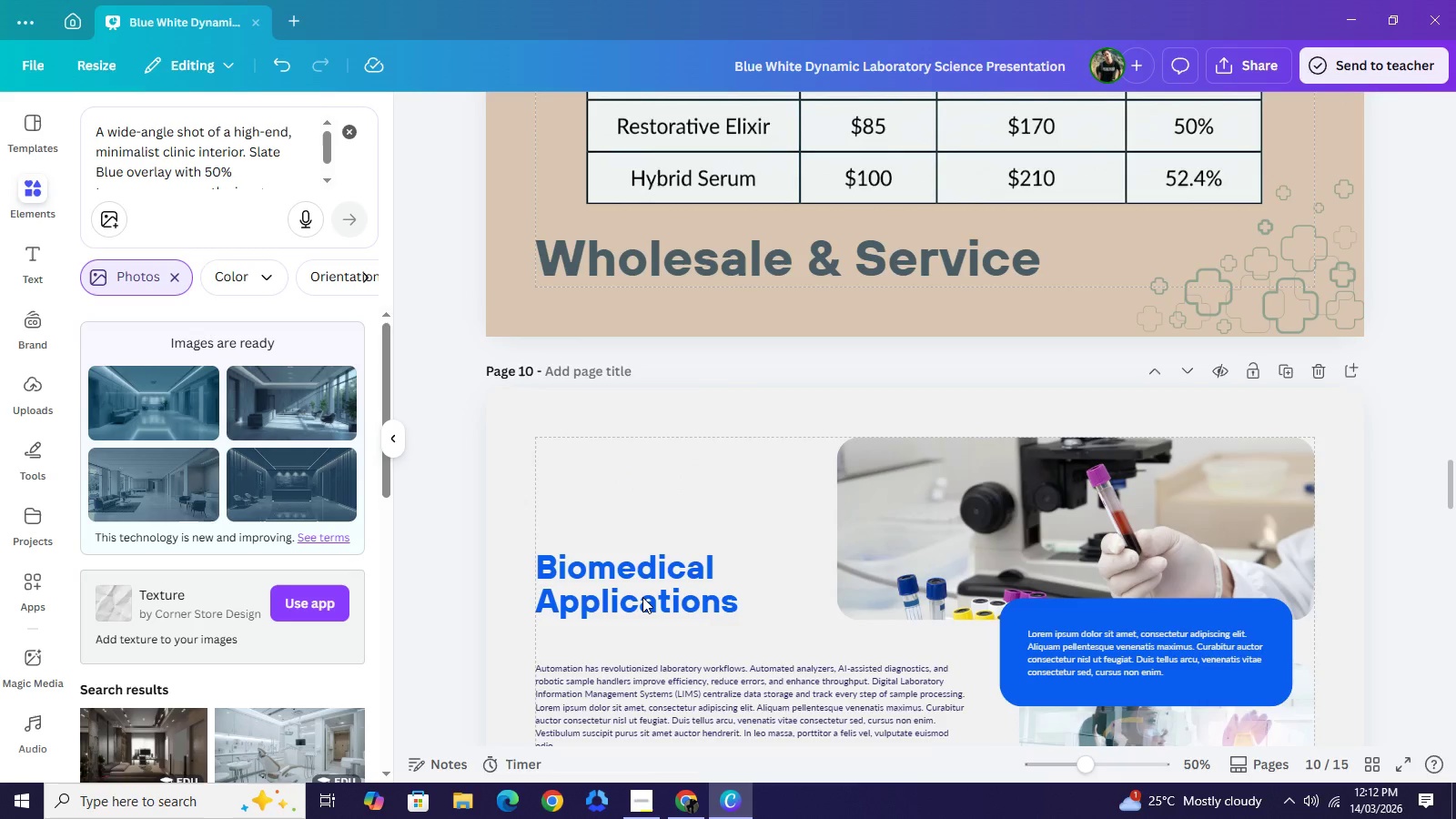 
key(Backspace)
 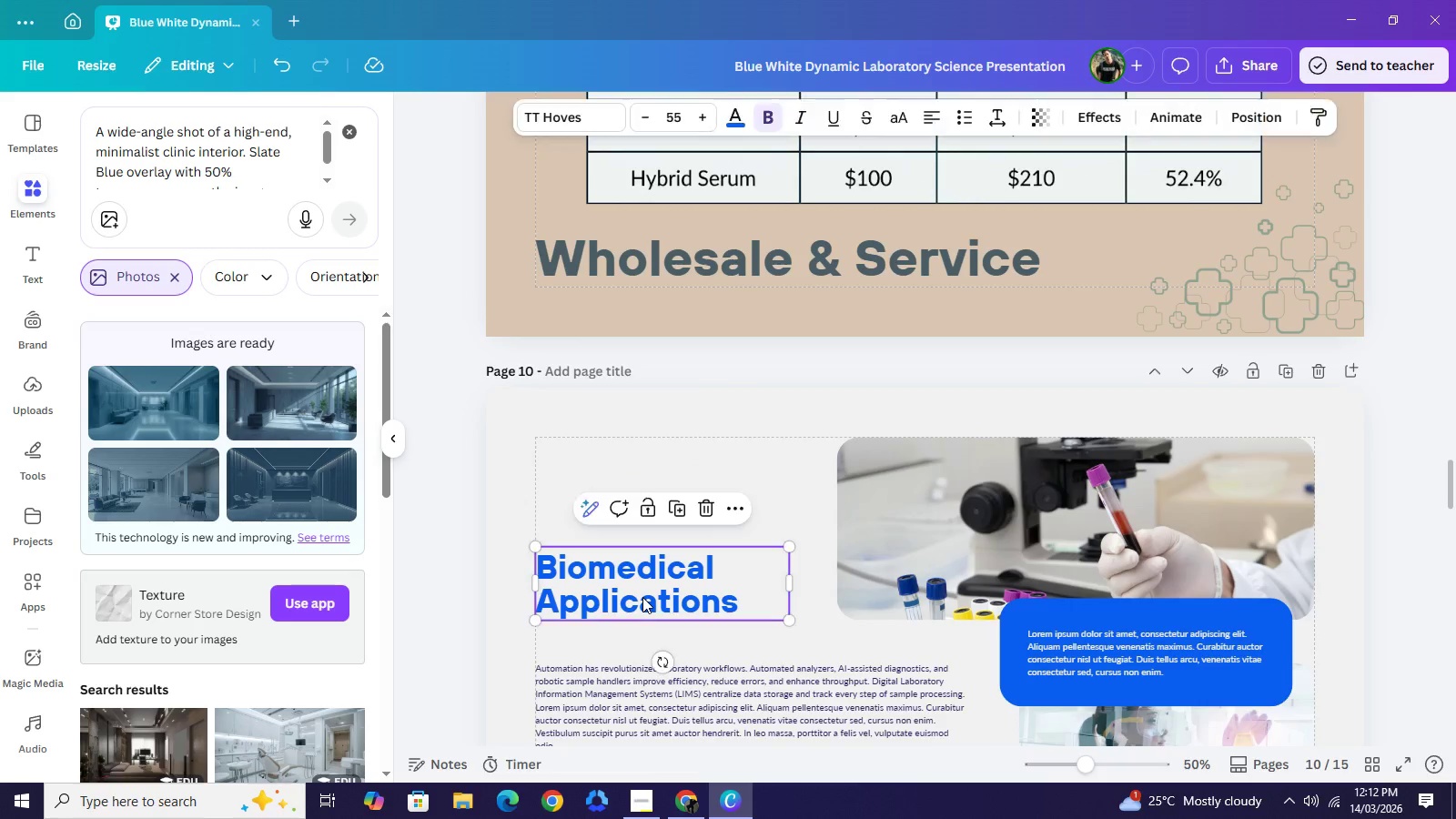 
left_click([642, 597])
 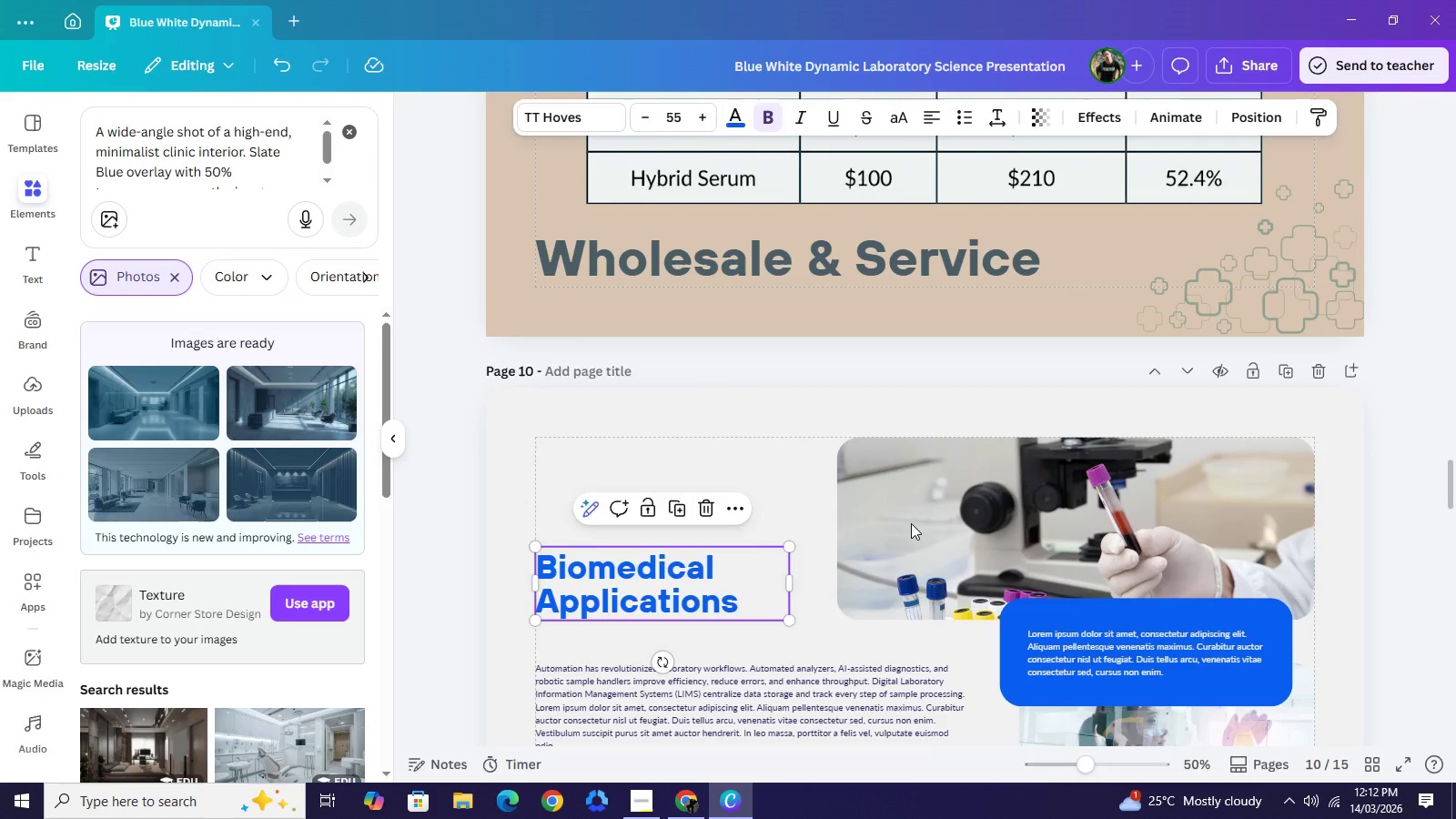 
key(Backspace)
 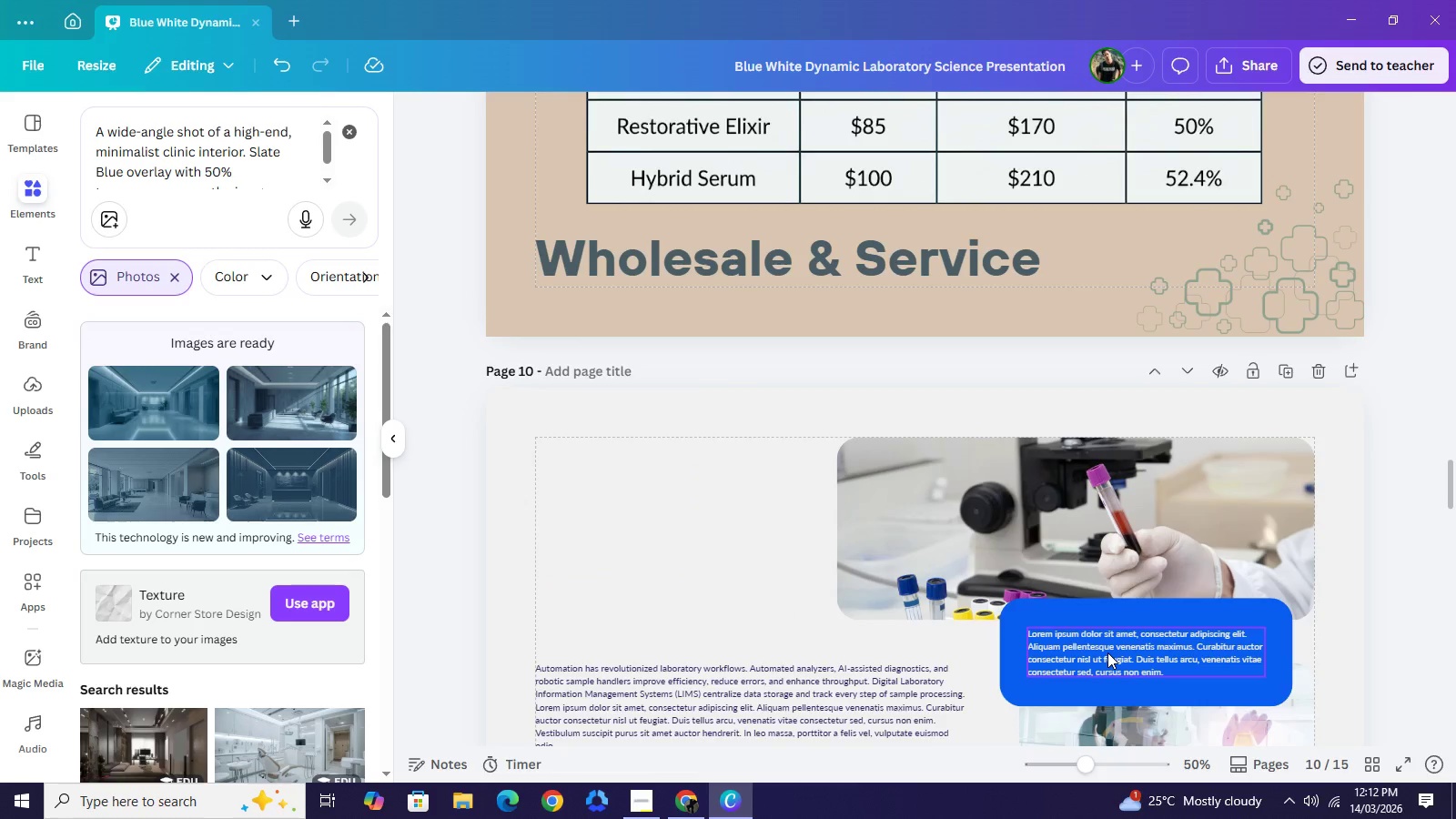 
key(Backspace)
 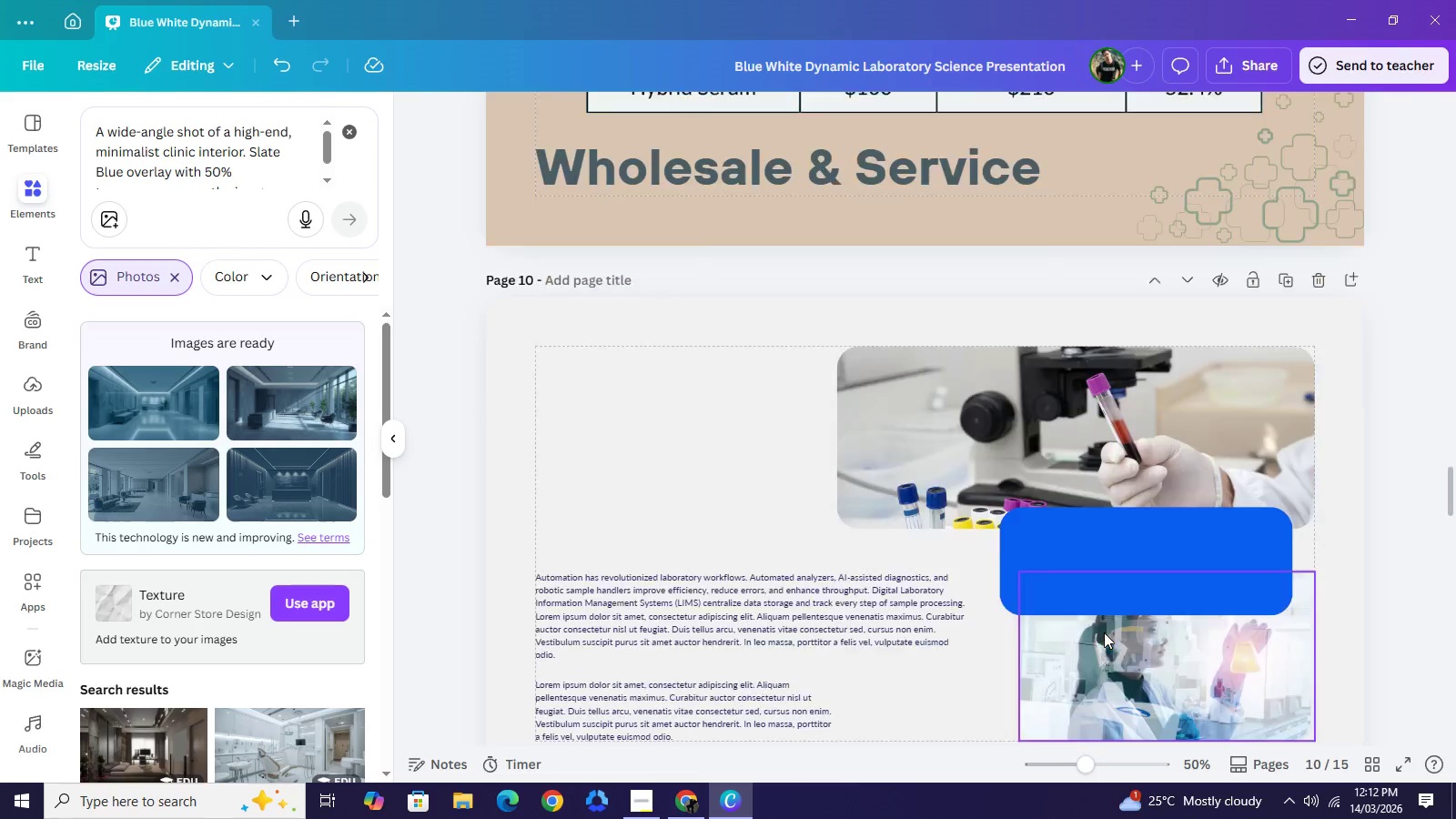 
scroll: coordinate [1107, 651], scroll_direction: down, amount: 1.0
 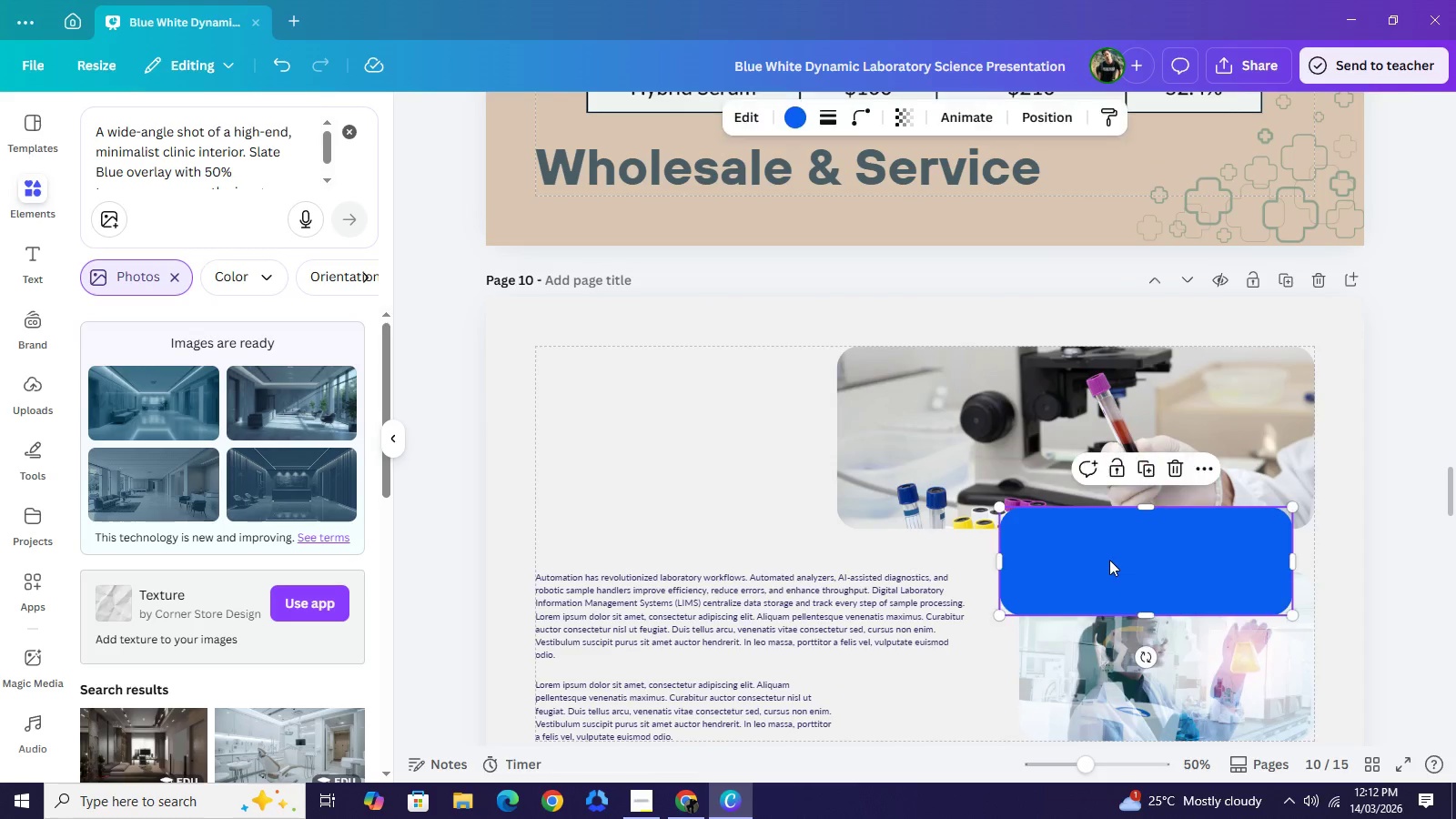 
left_click([1110, 560])
 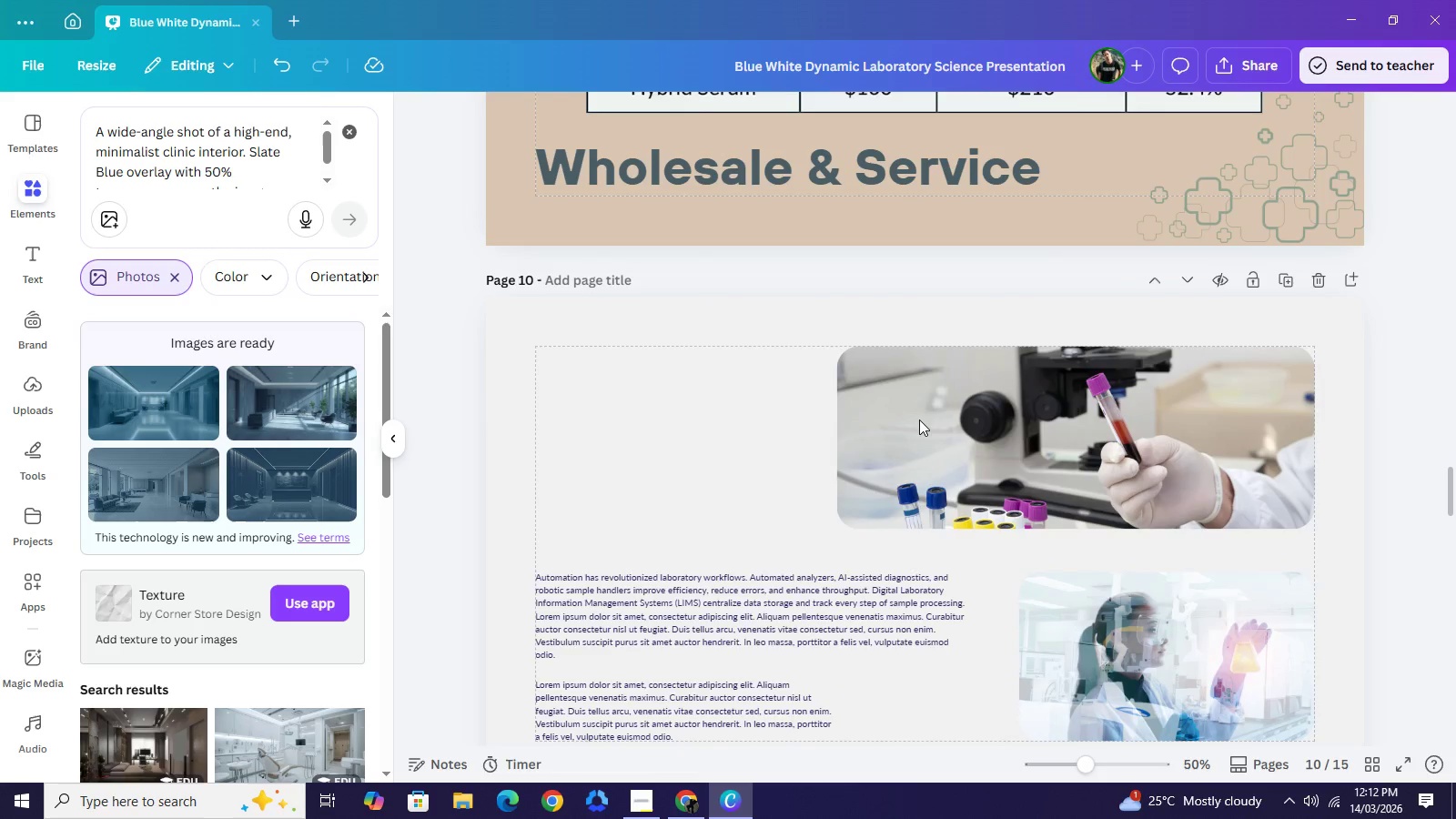 
key(Backspace)
 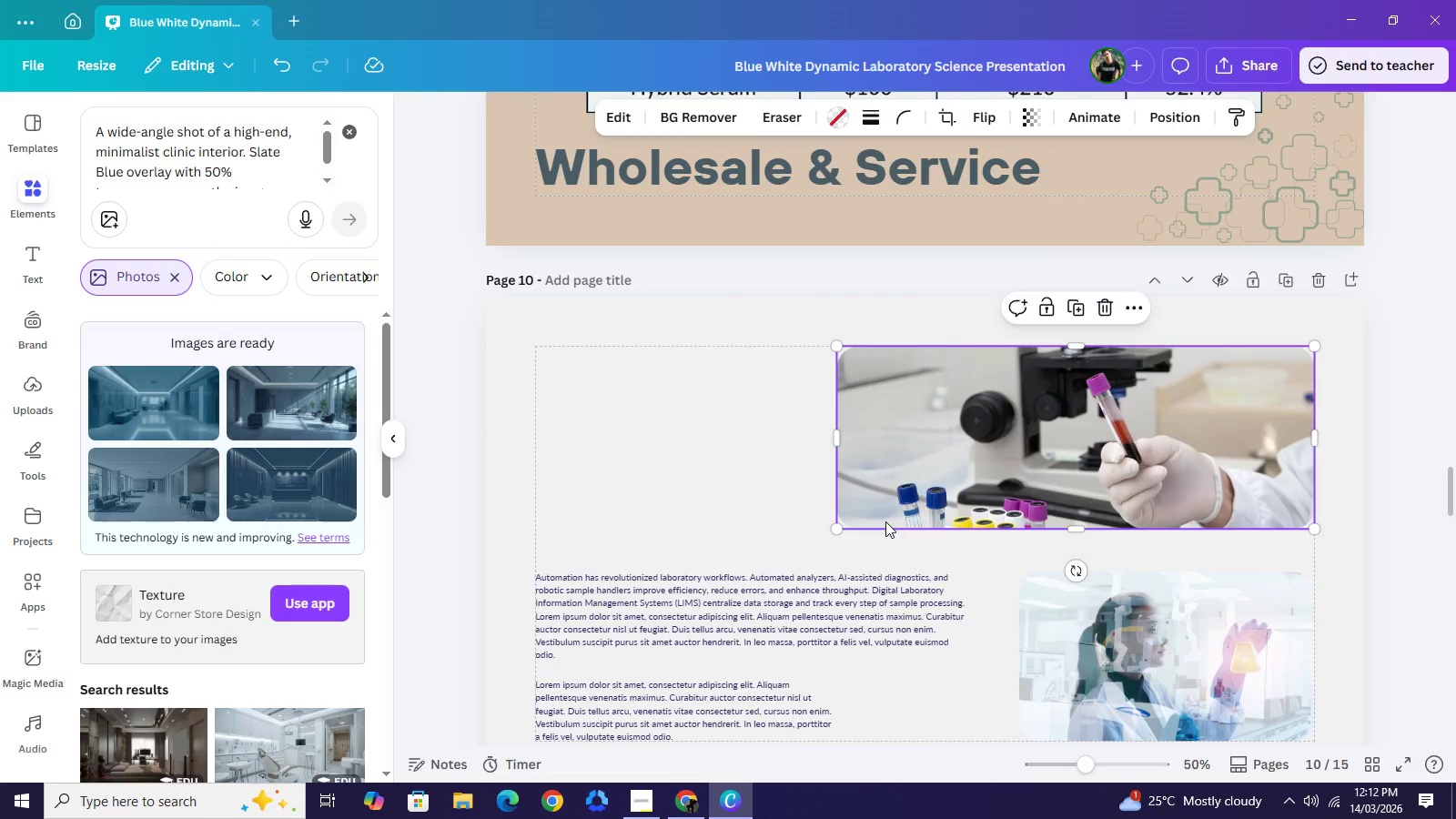 
double_click([919, 420])
 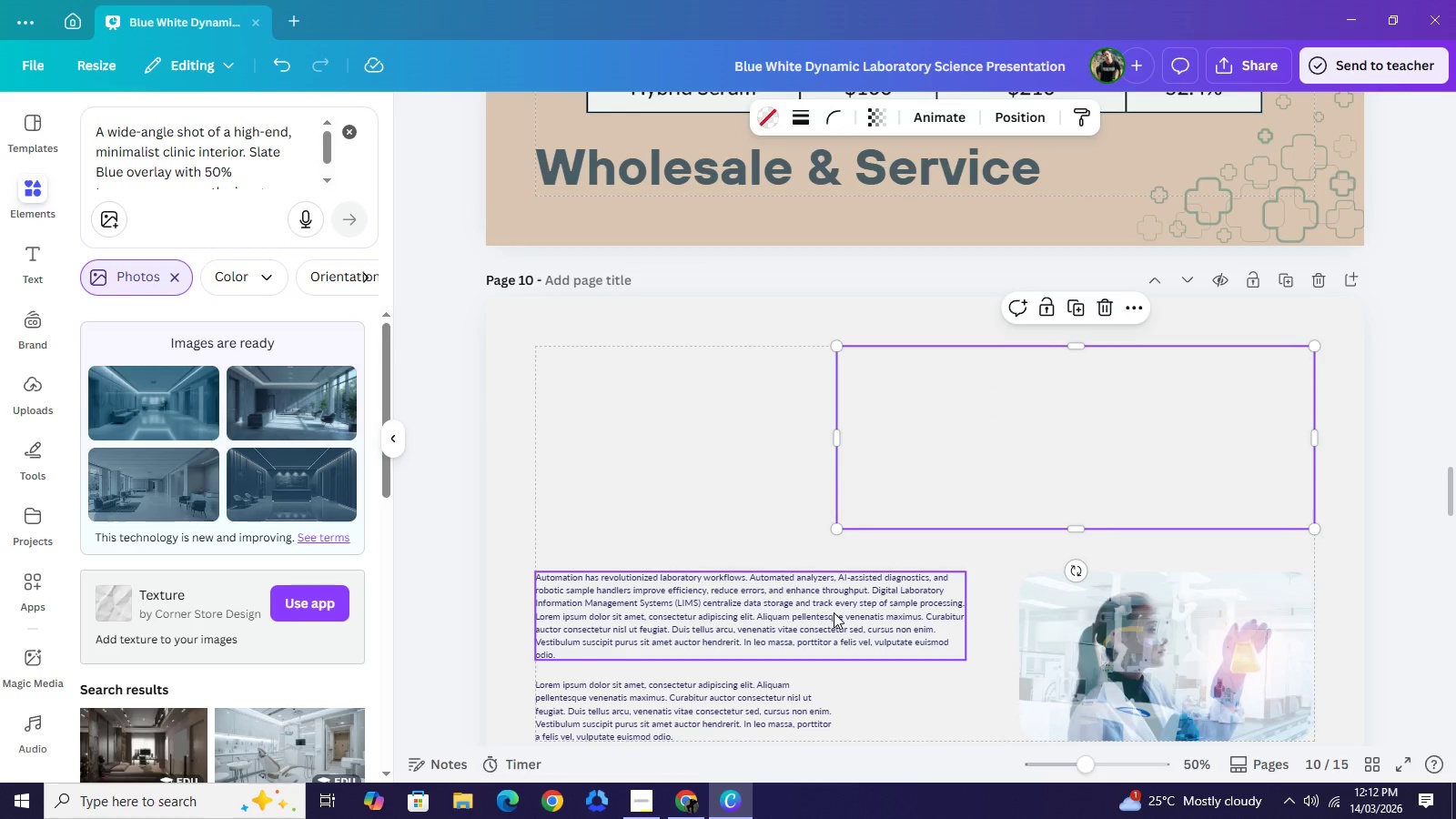 
key(Backspace)
 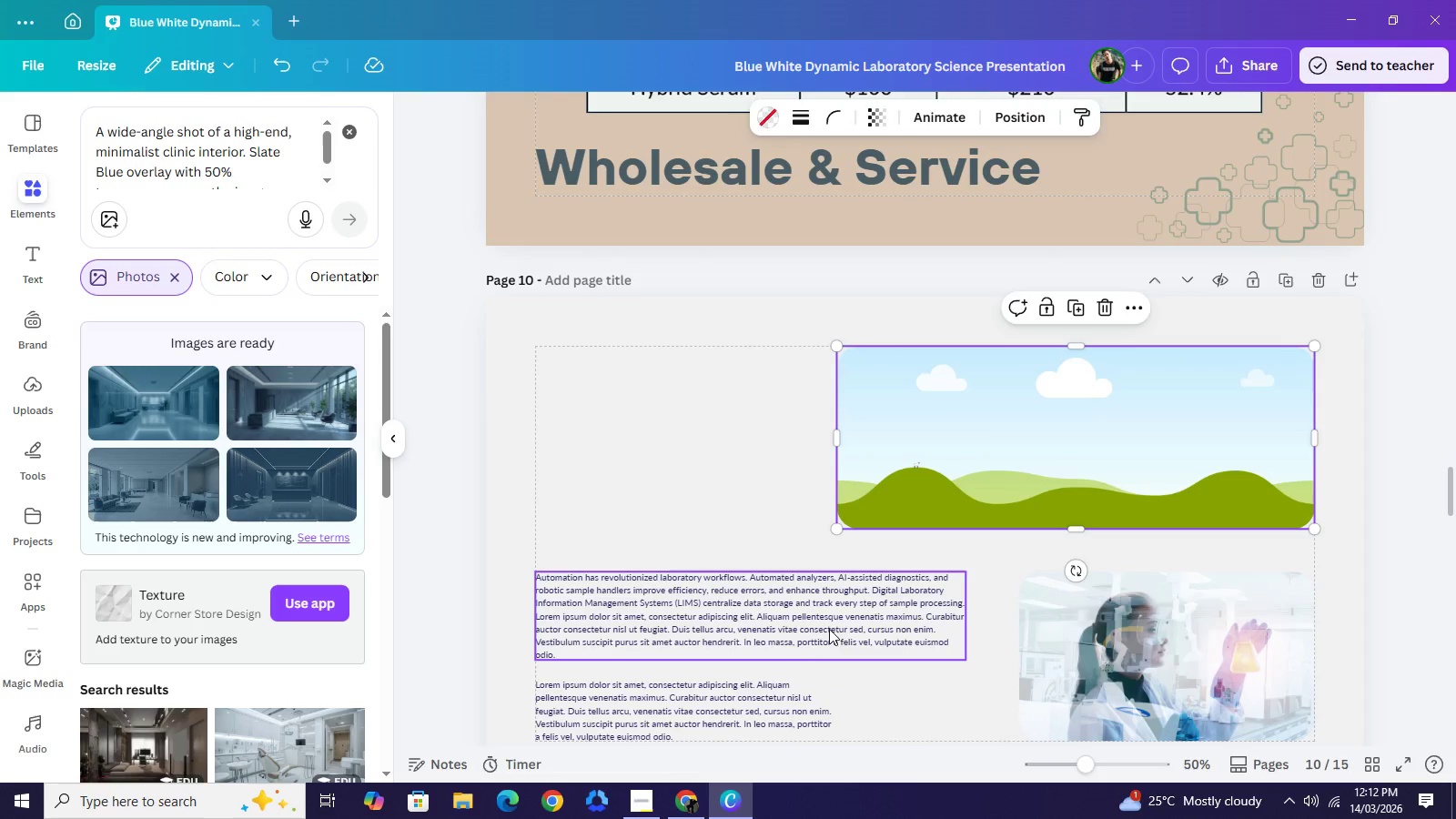 
left_click([834, 612])
 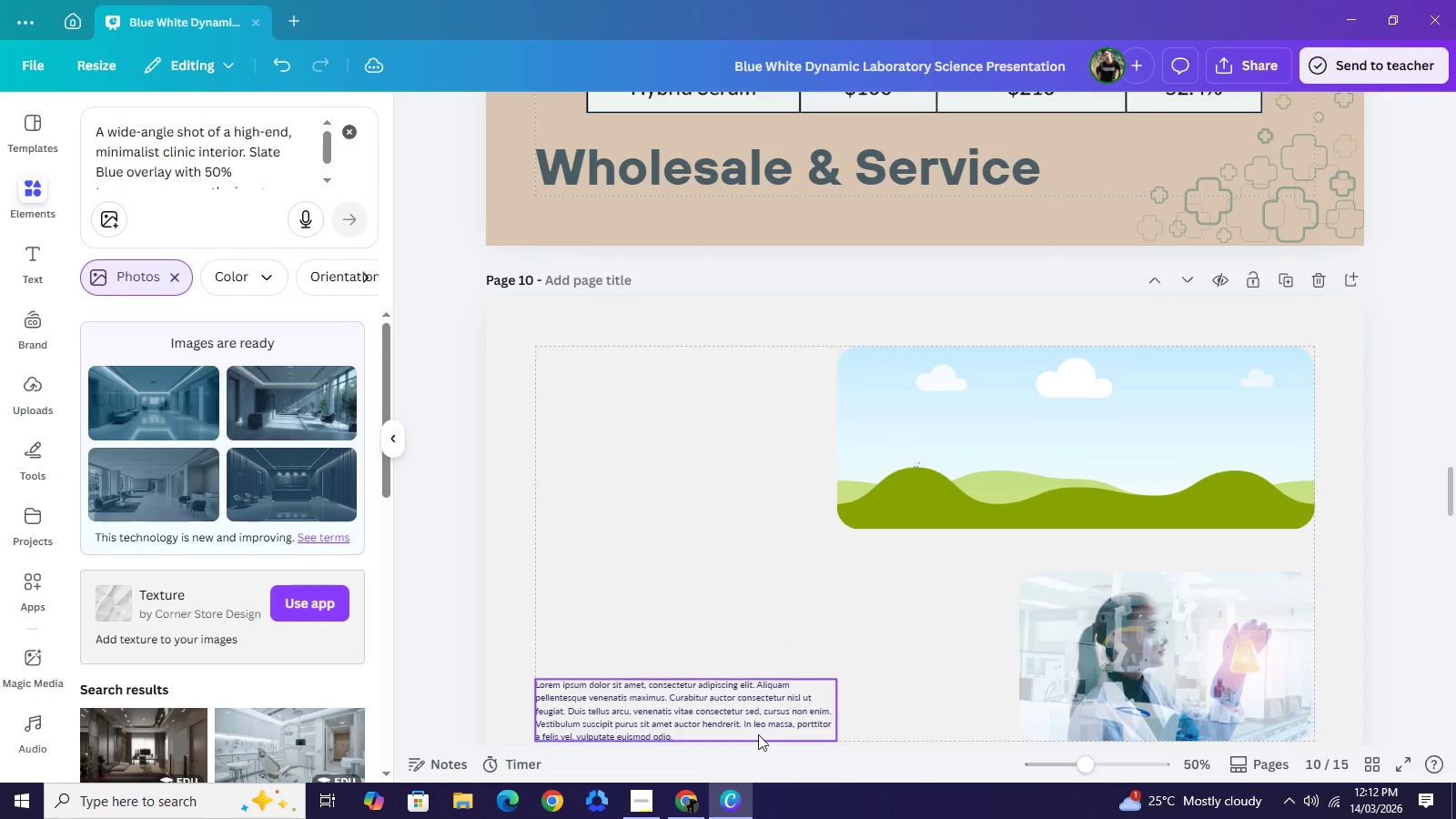 
key(Backspace)
 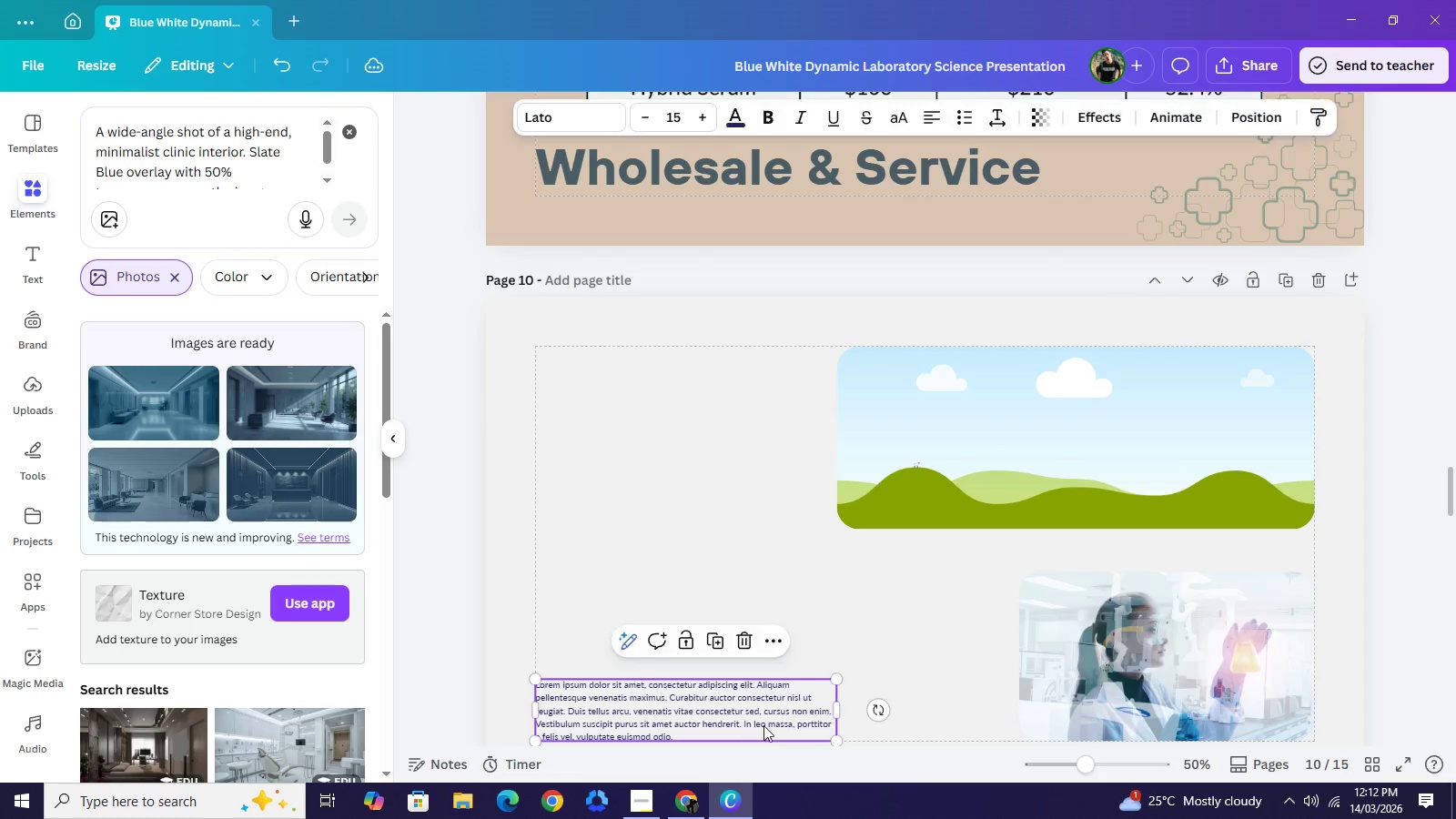 
left_click([756, 737])
 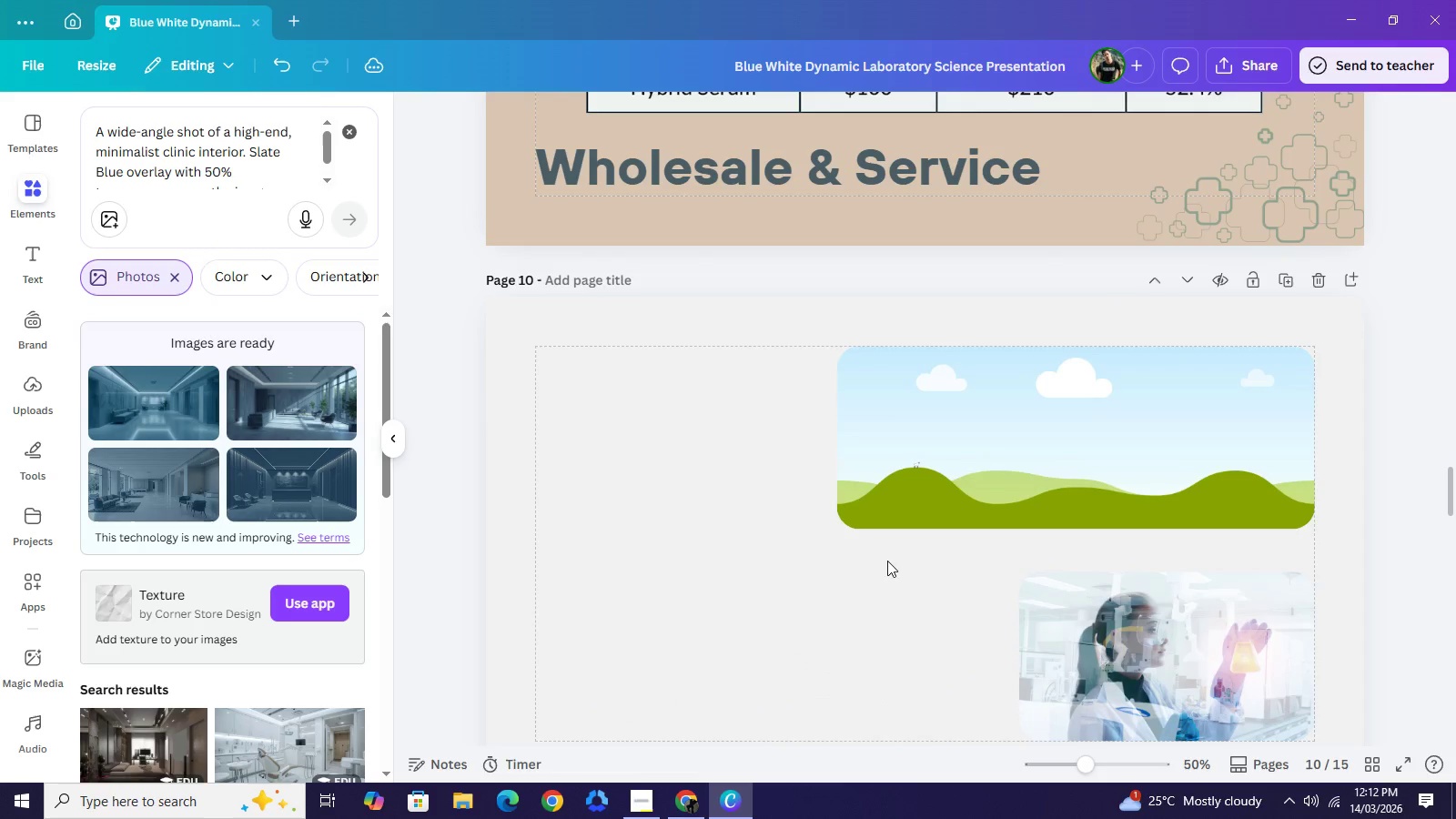 
key(Backspace)
 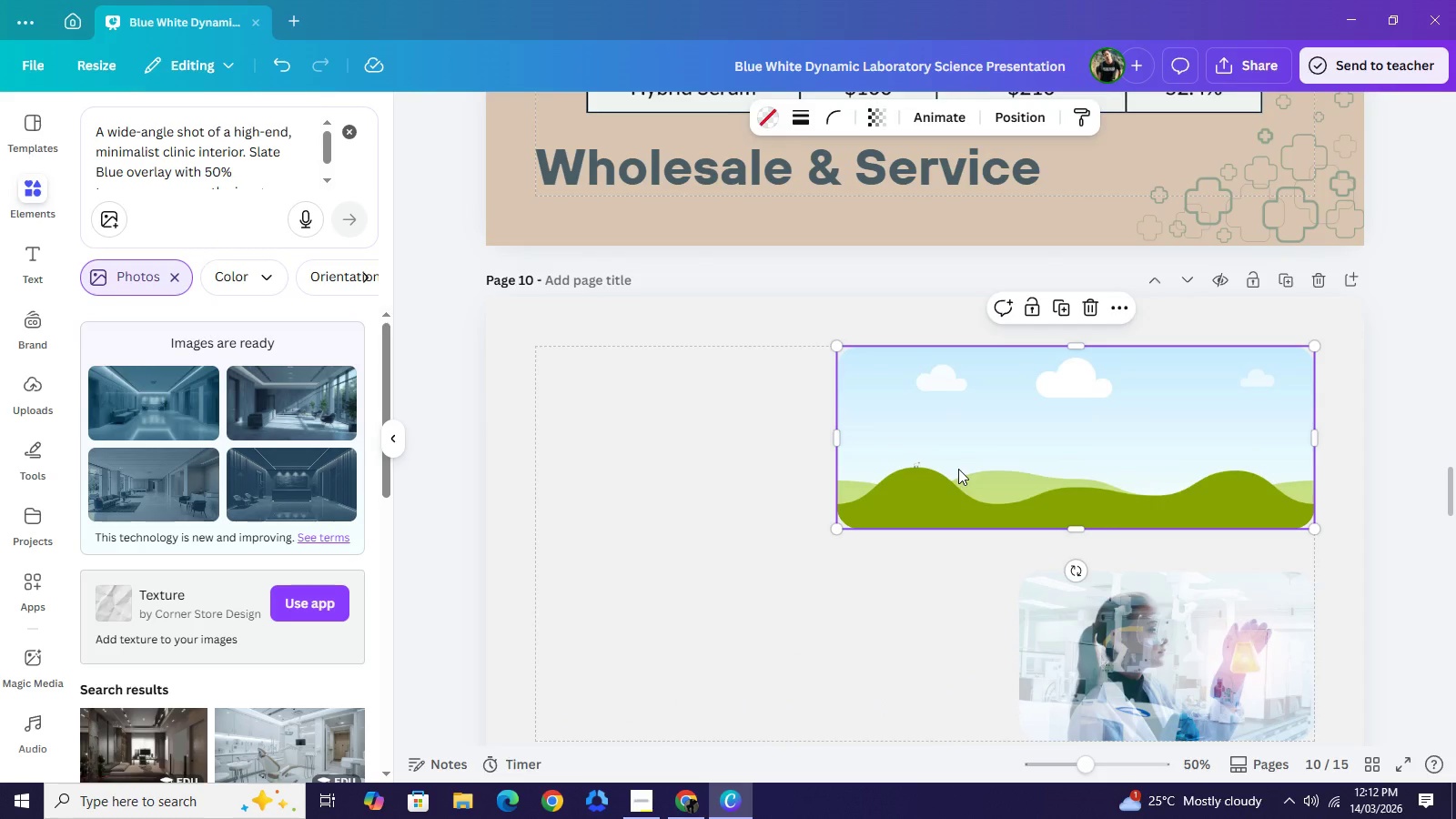 
left_click([958, 469])
 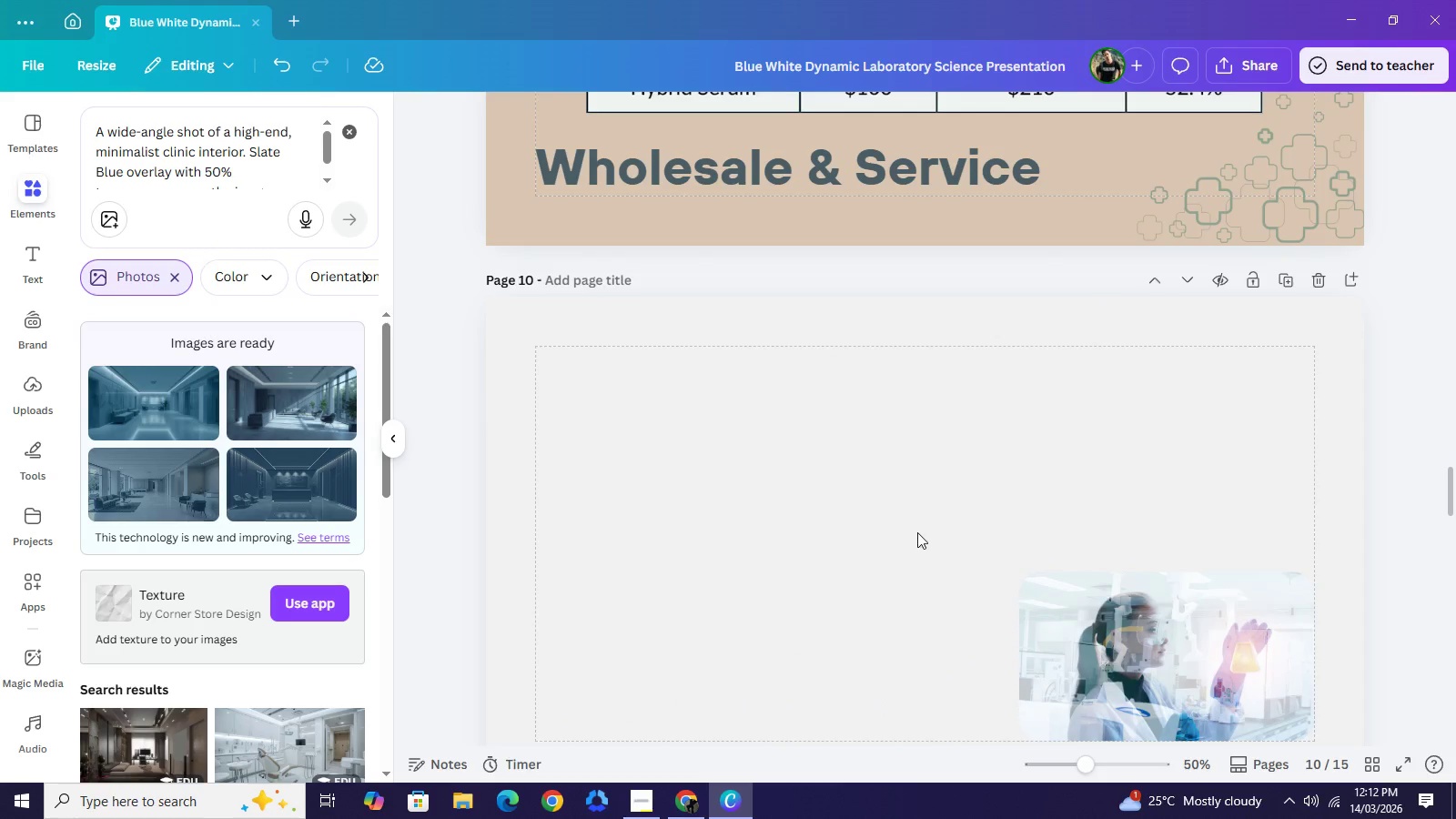 
key(Backspace)
 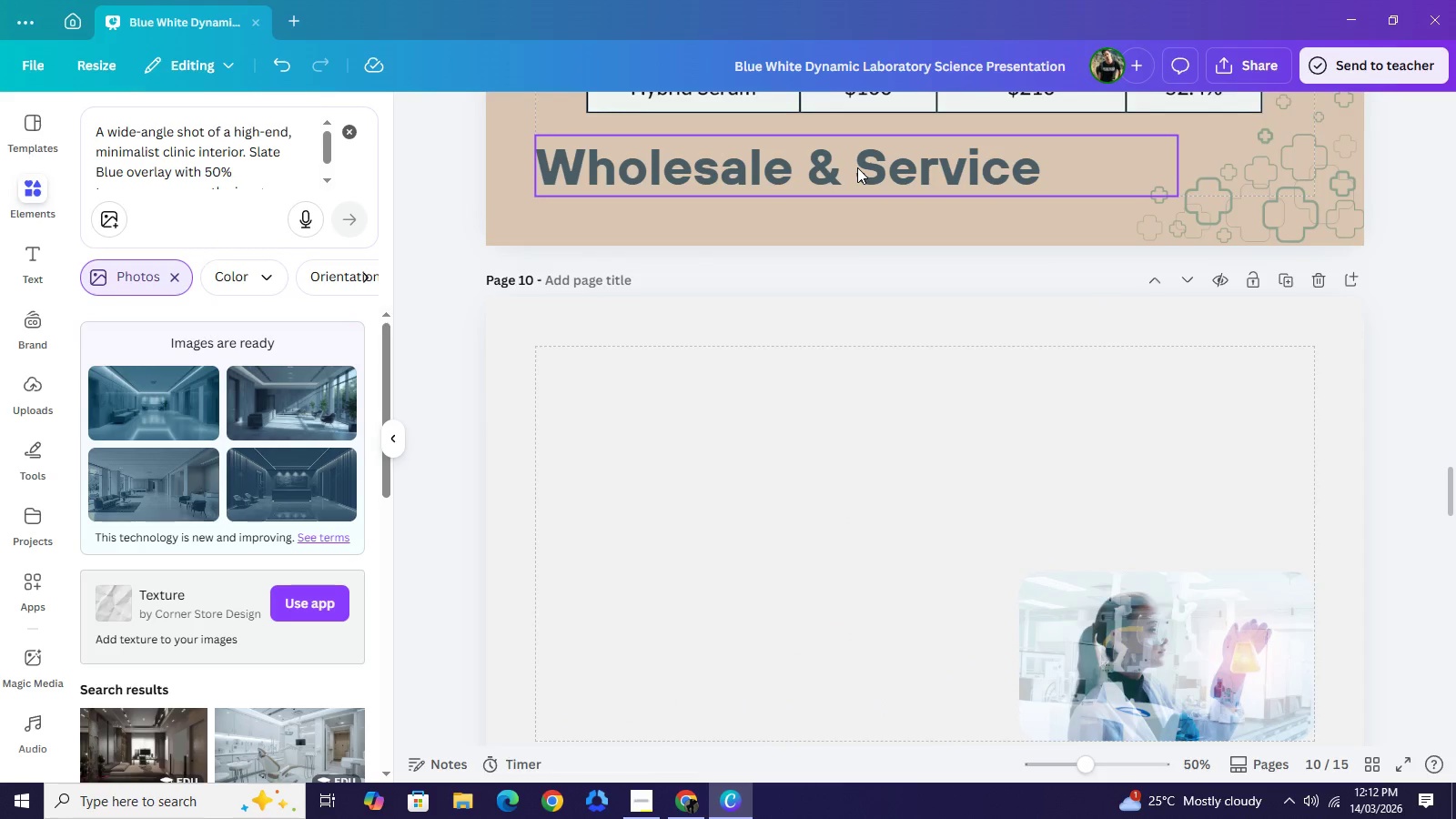 
left_click([857, 167])
 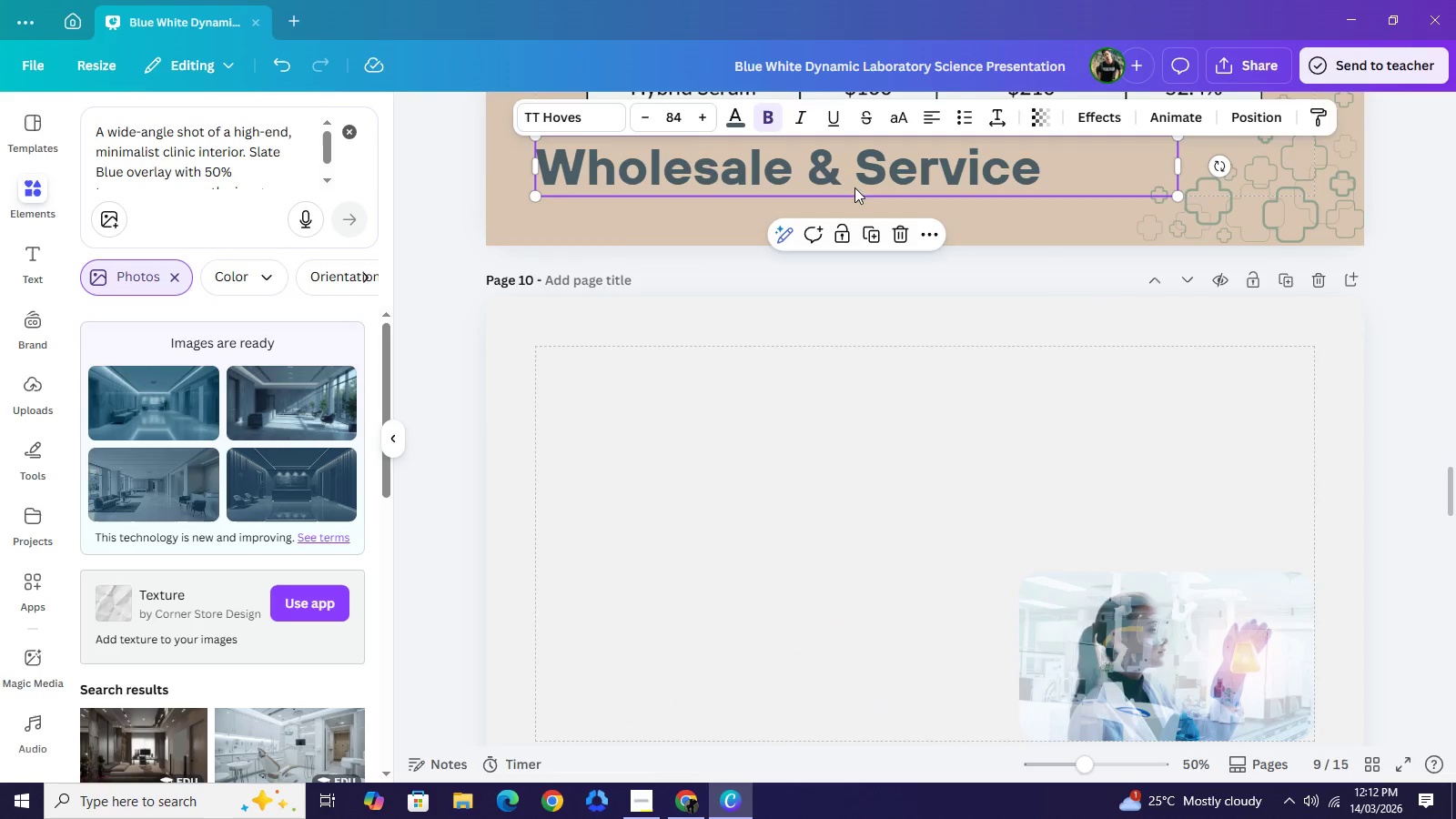 
key(Control+C)
 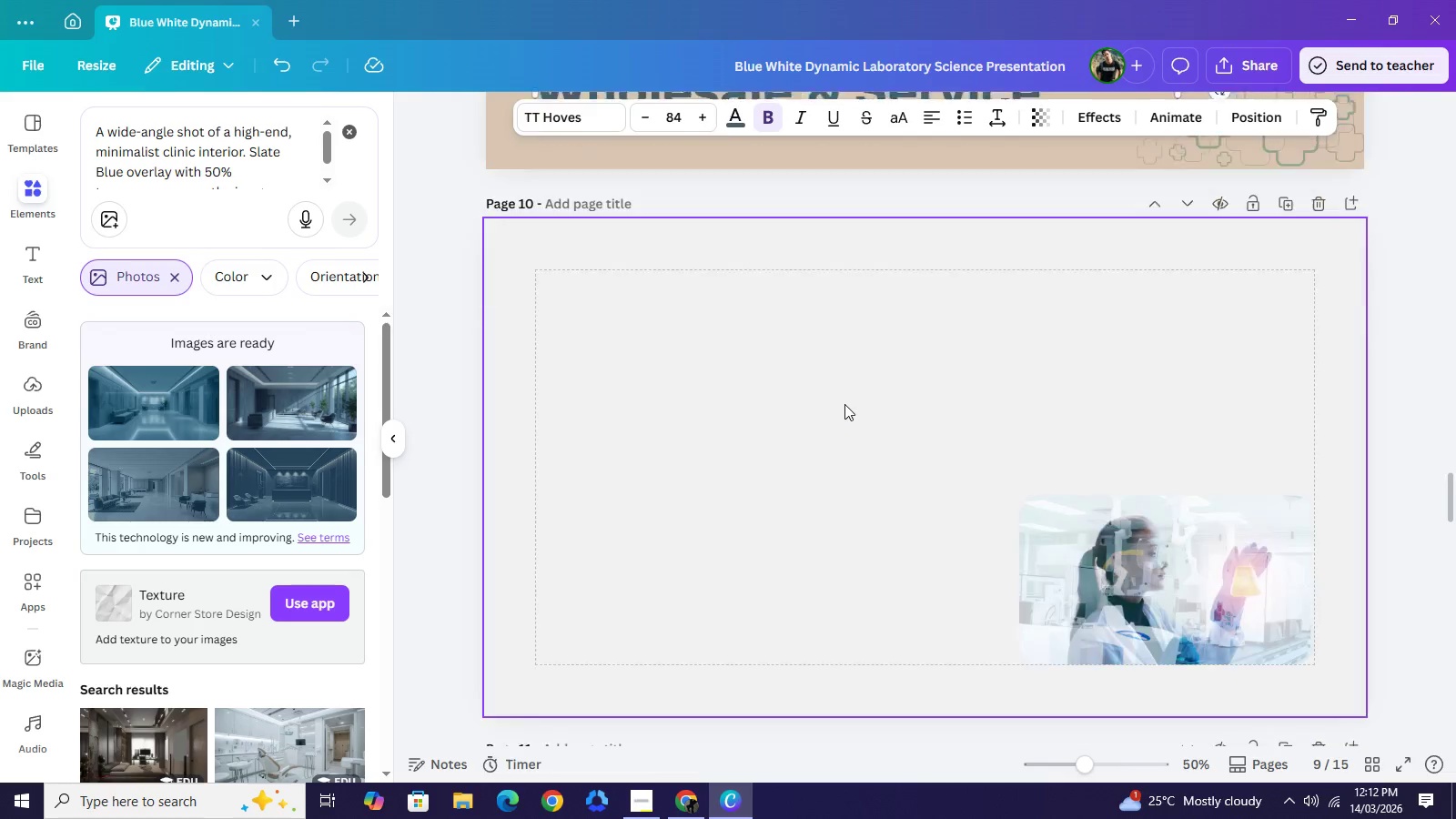 
scroll: coordinate [849, 399], scroll_direction: down, amount: 1.0
 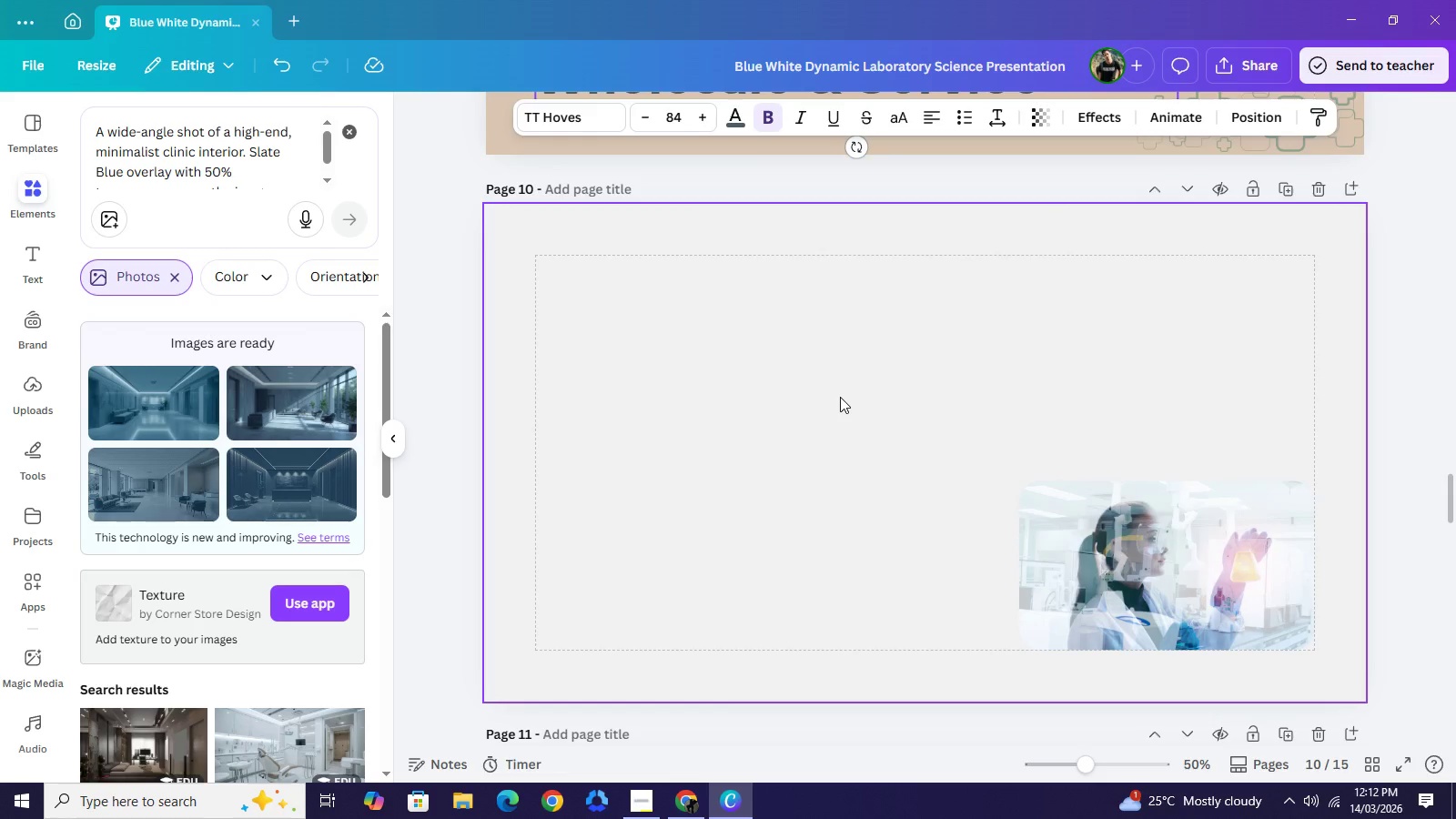 
key(Control+V)
 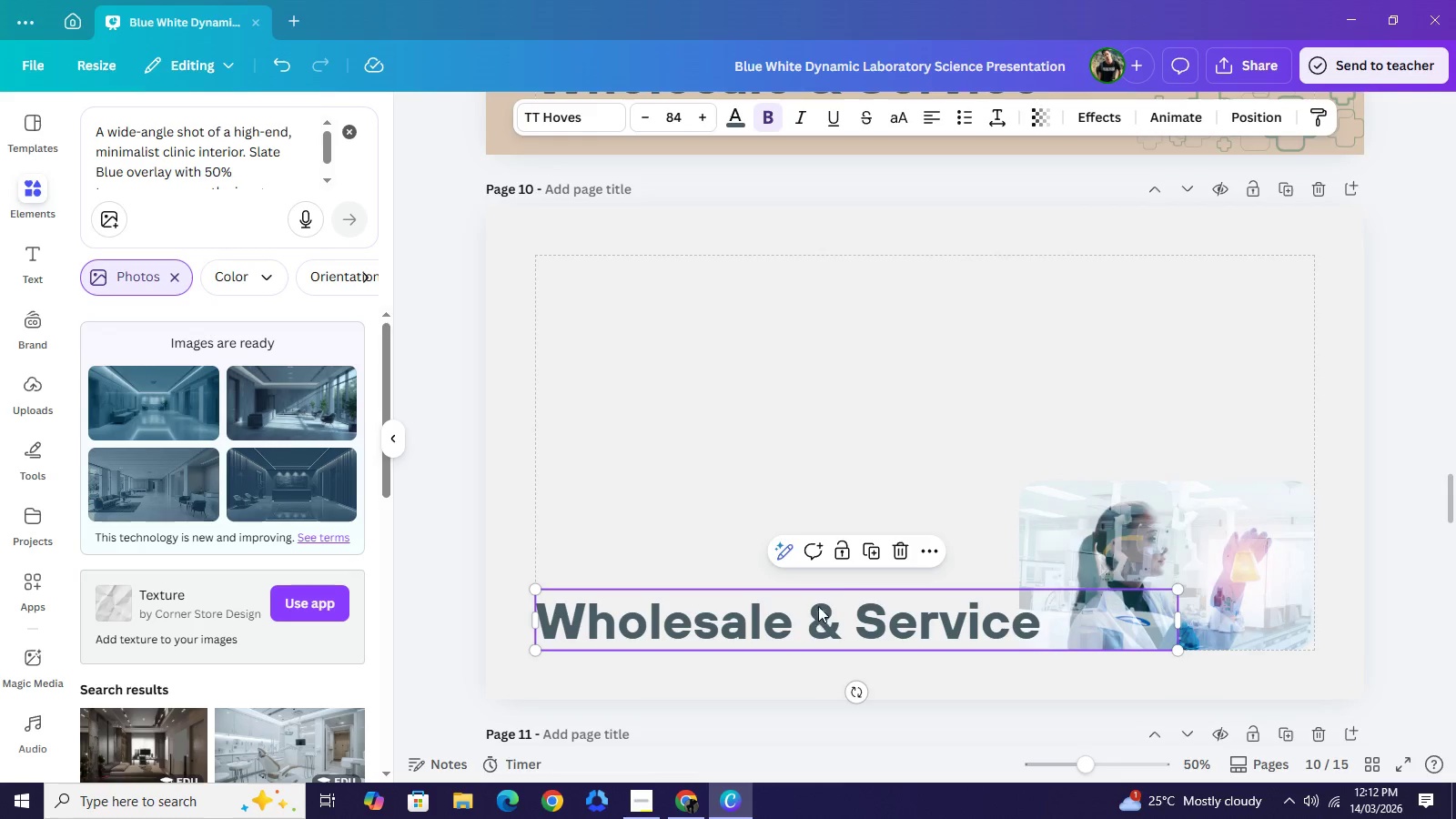 
left_click_drag(start_coordinate=[816, 613], to_coordinate=[957, 284])
 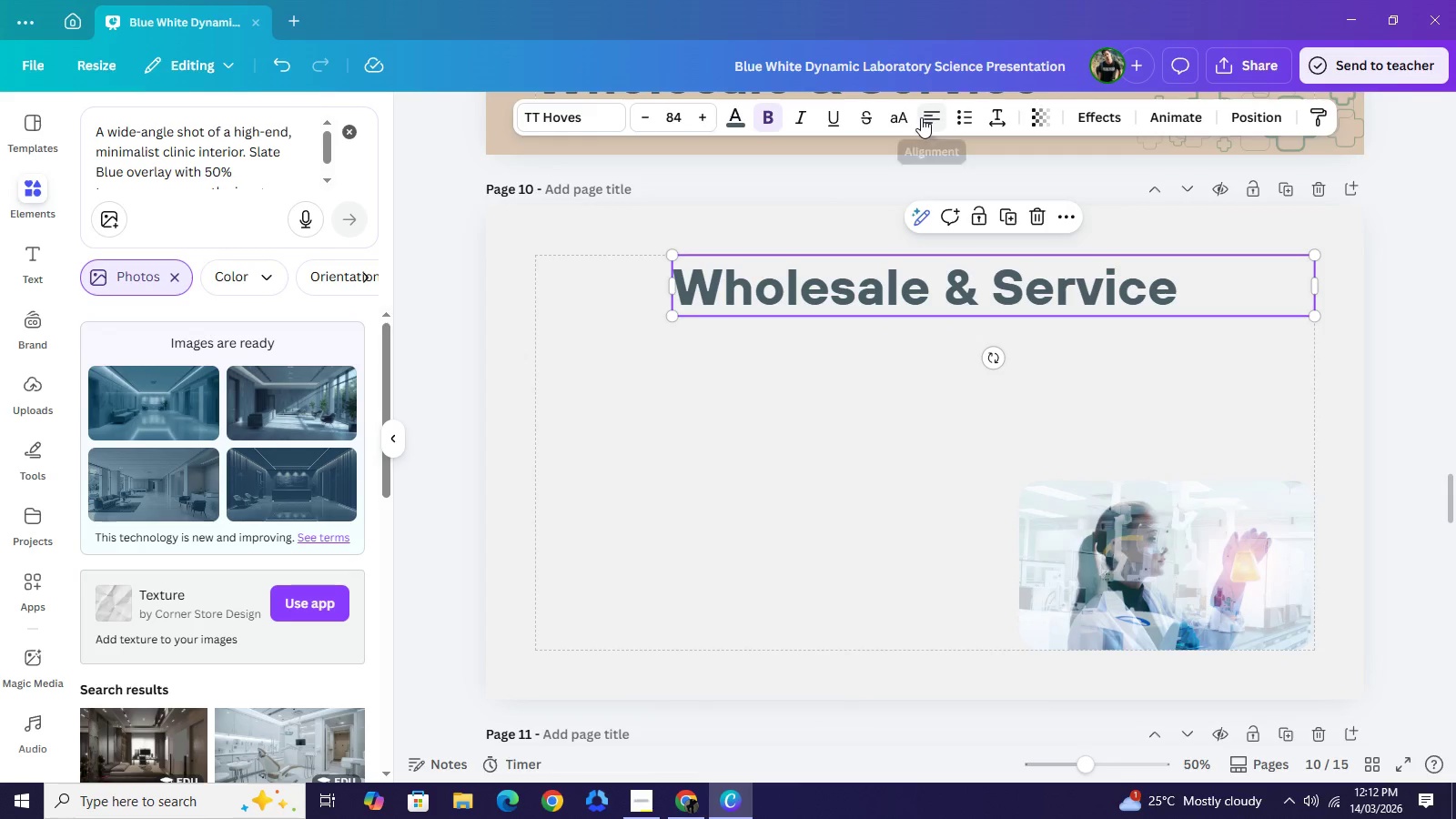 
left_click([921, 117])
 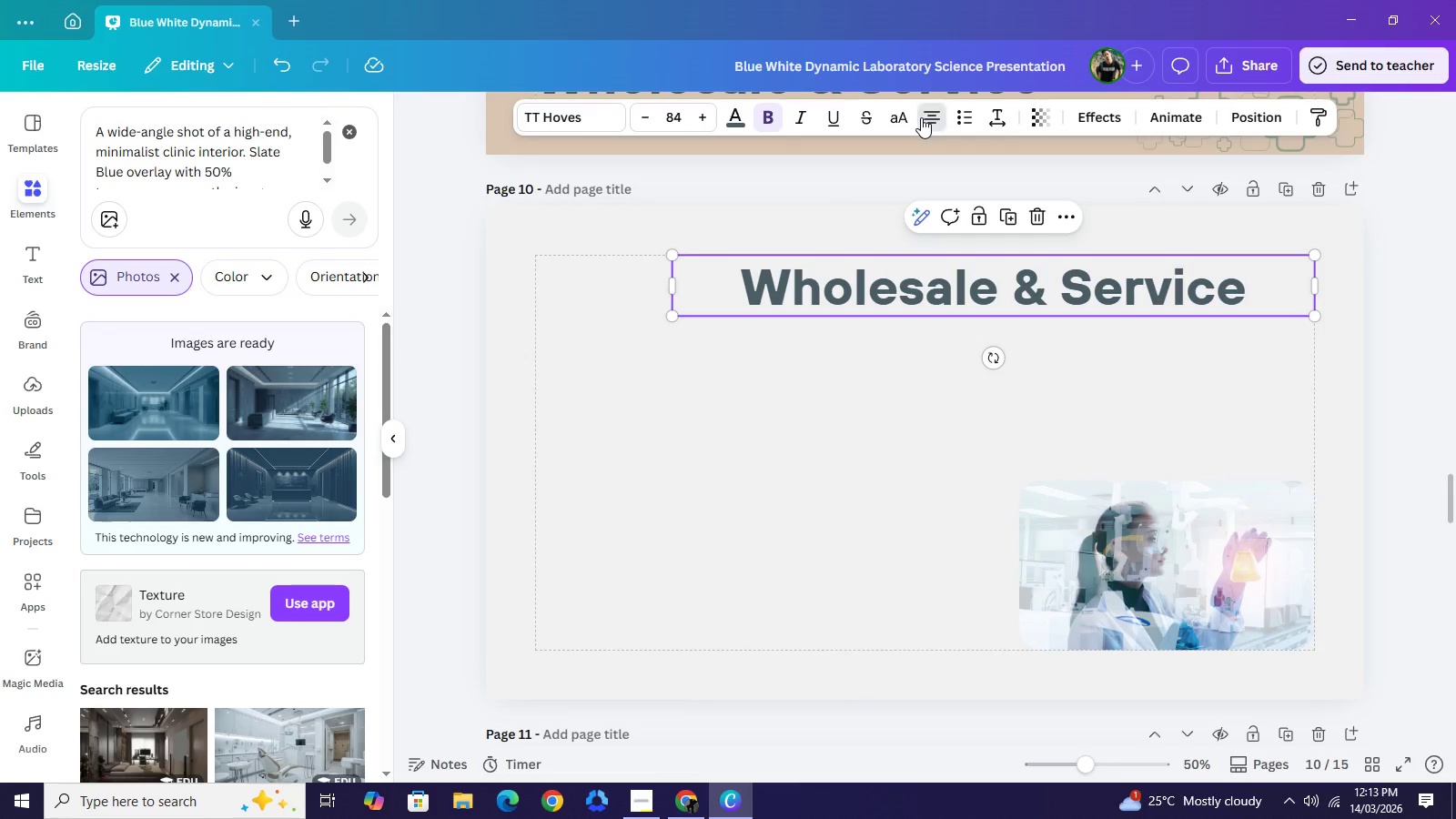 
left_click([921, 117])
 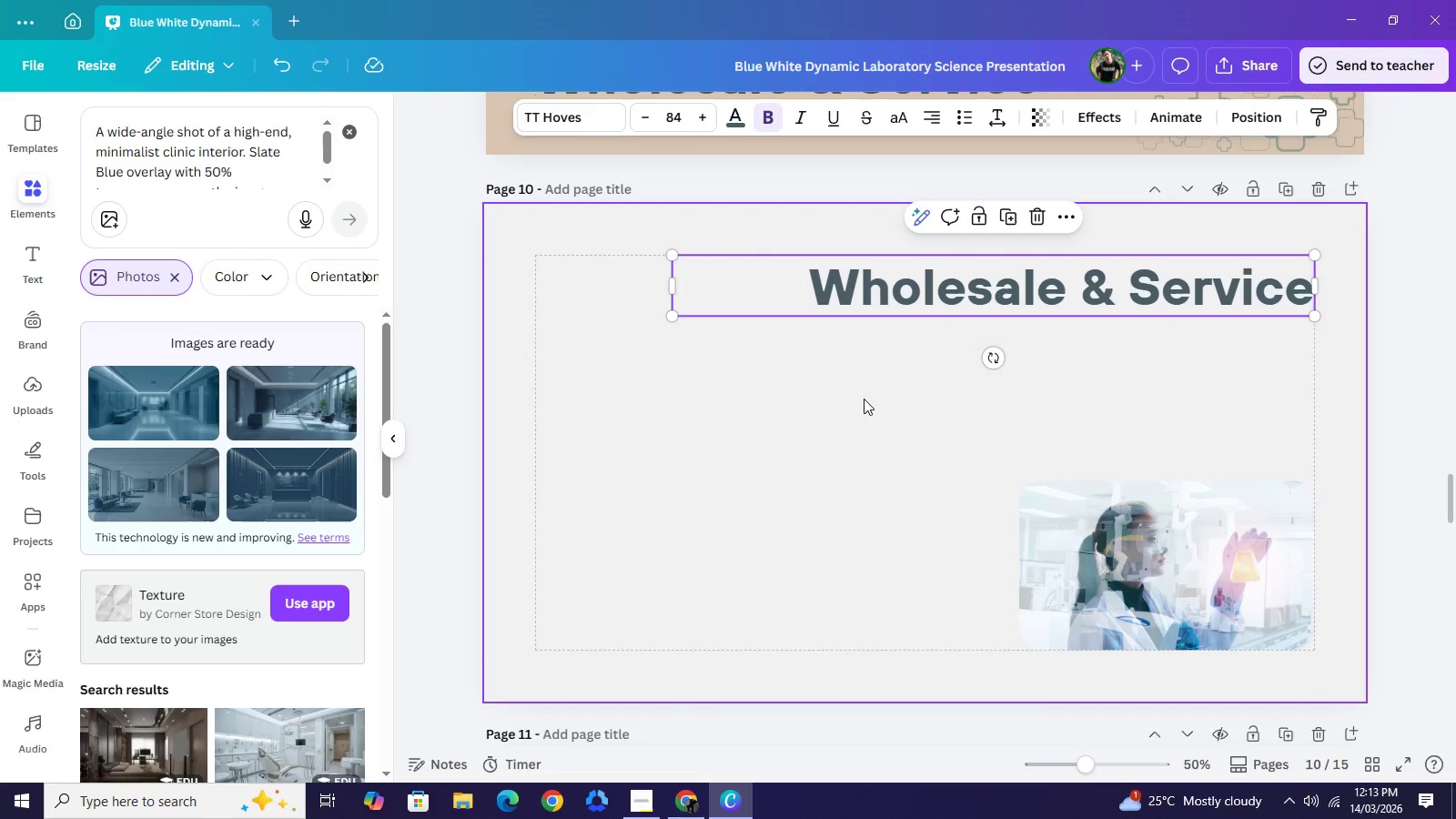 
left_click([864, 399])
 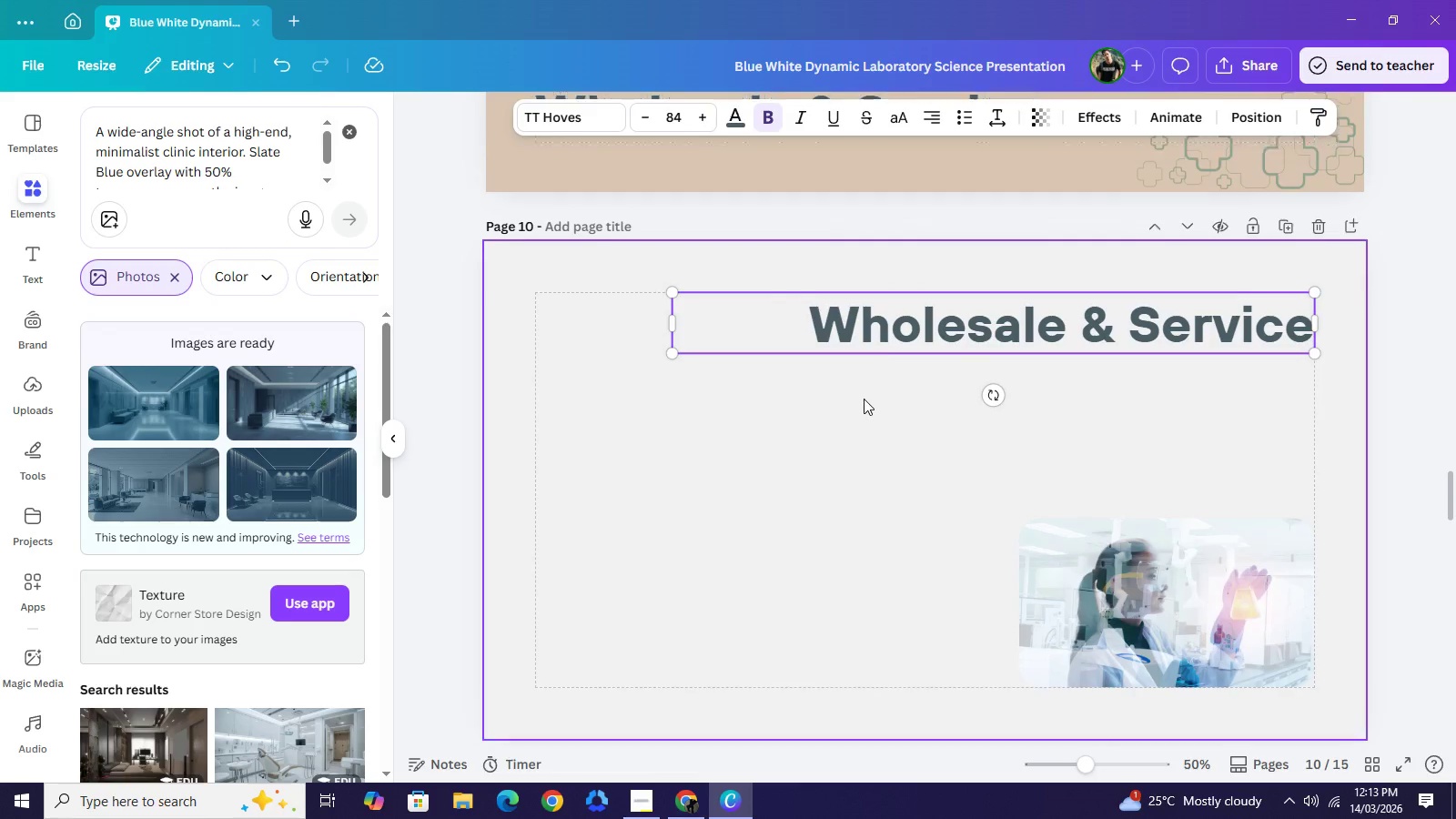 
scroll: coordinate [863, 399], scroll_direction: up, amount: 14.0
 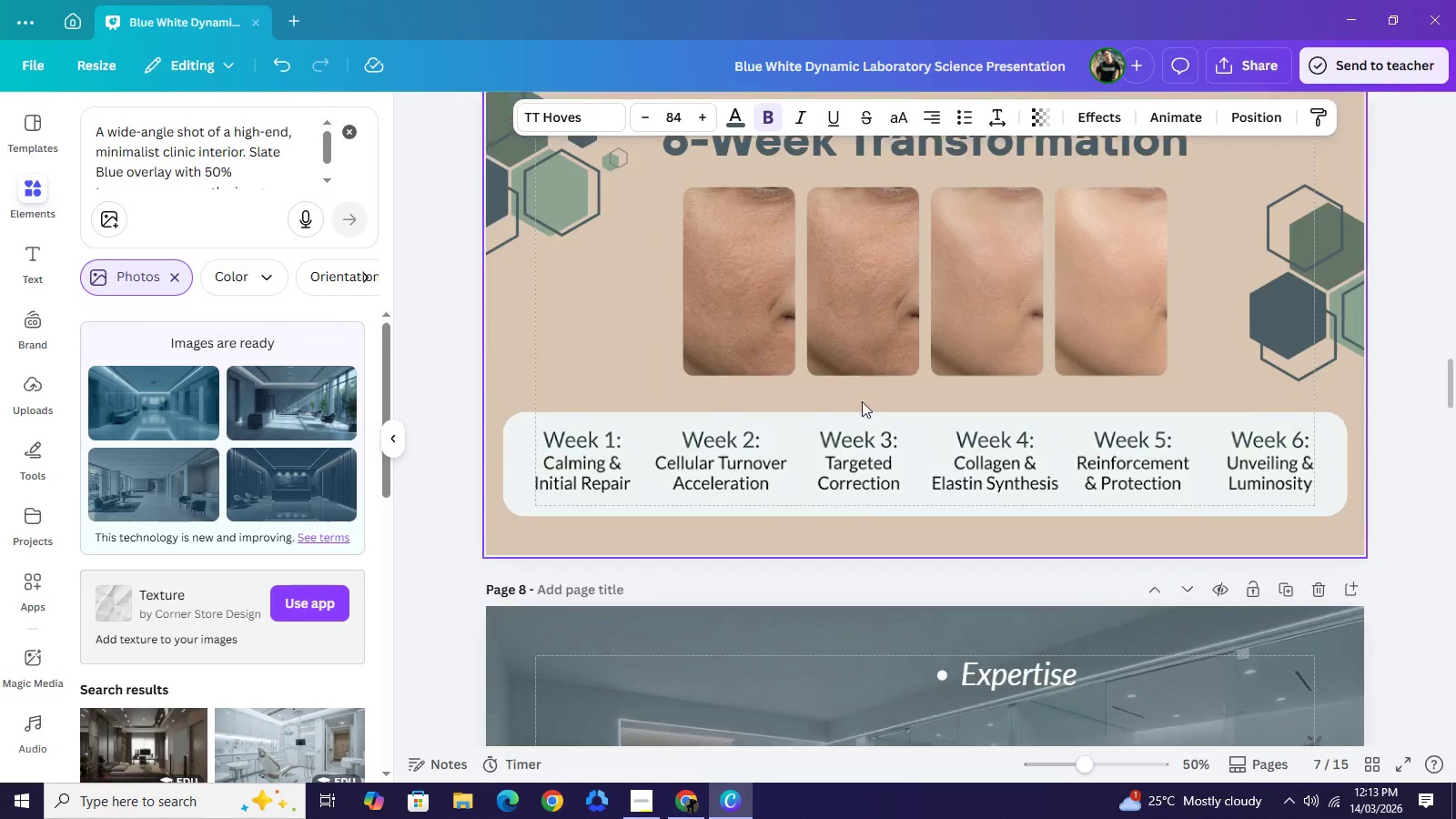 
scroll: coordinate [862, 401], scroll_direction: down, amount: 7.0
 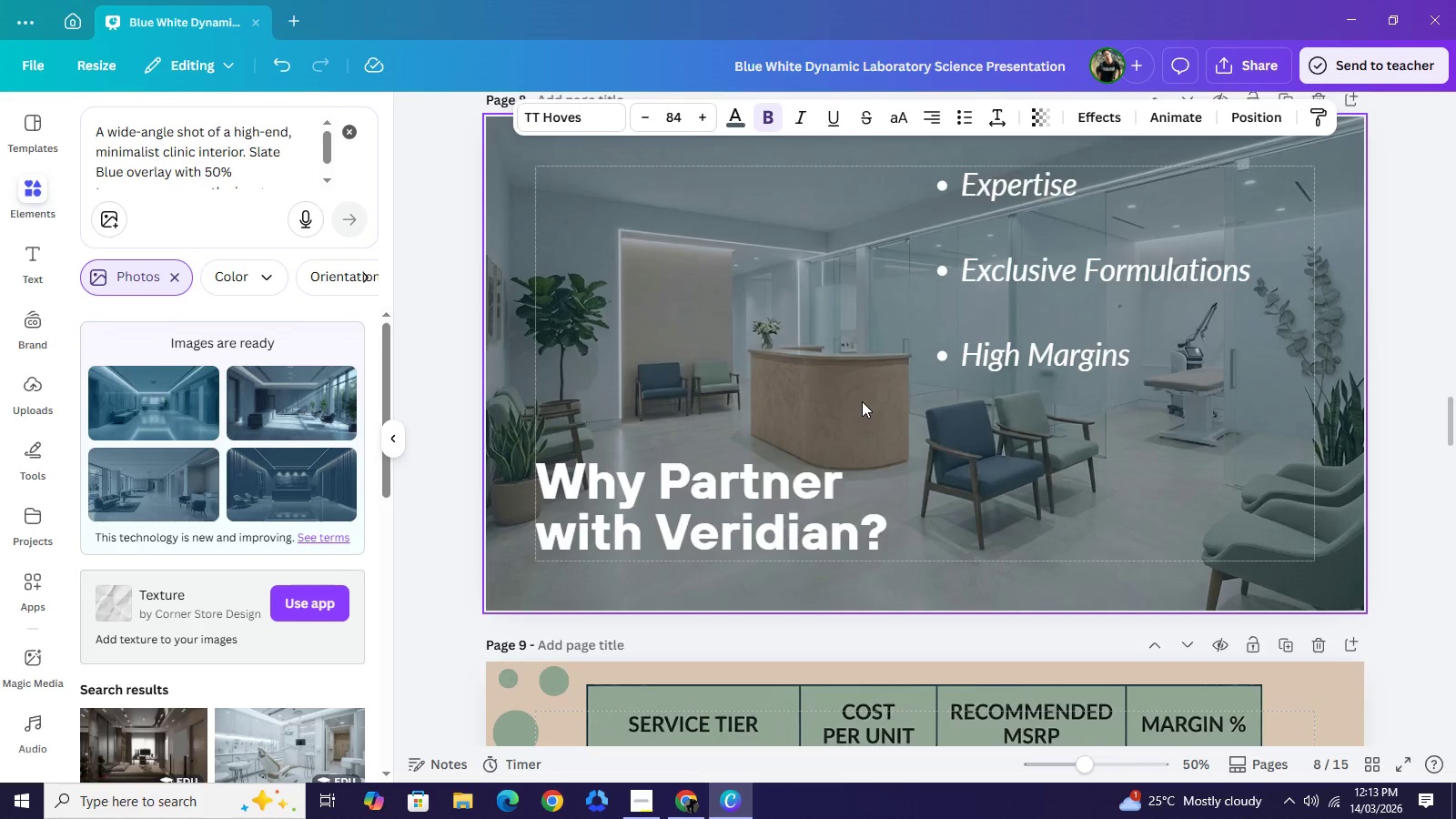 
scroll: coordinate [862, 401], scroll_direction: up, amount: 7.0
 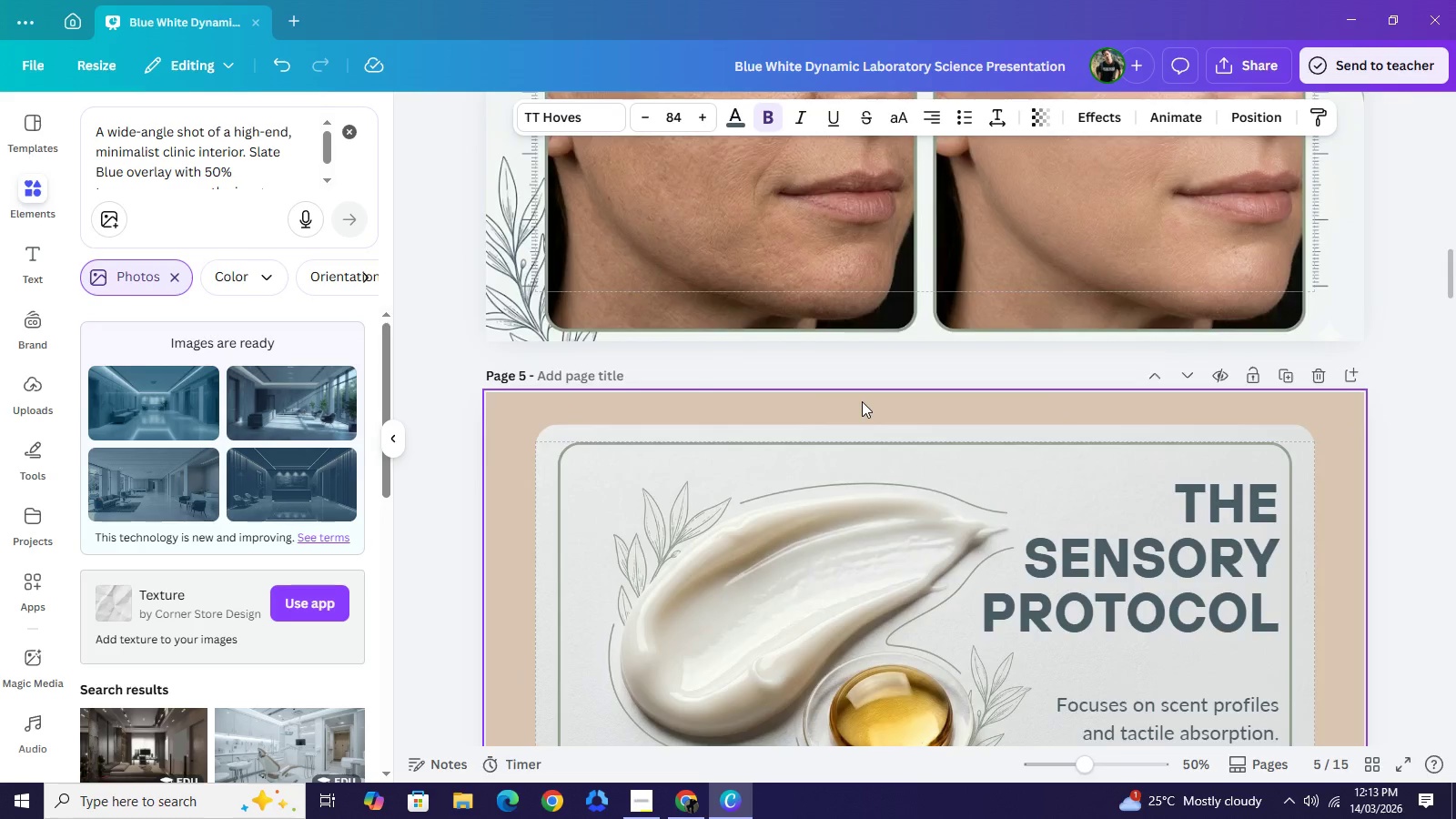 
scroll: coordinate [859, 410], scroll_direction: down, amount: 27.0
 